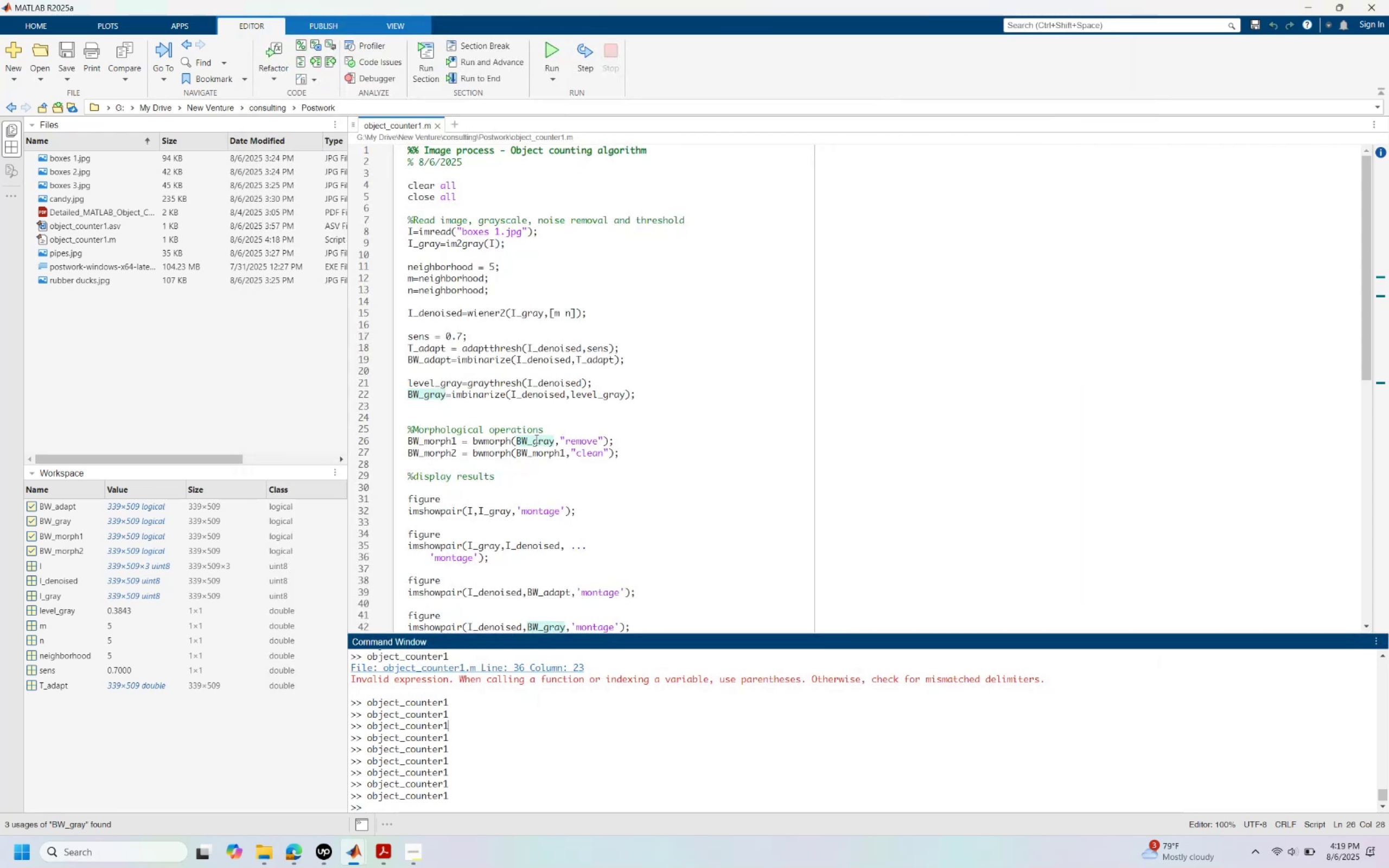 
key(Control+Z)
 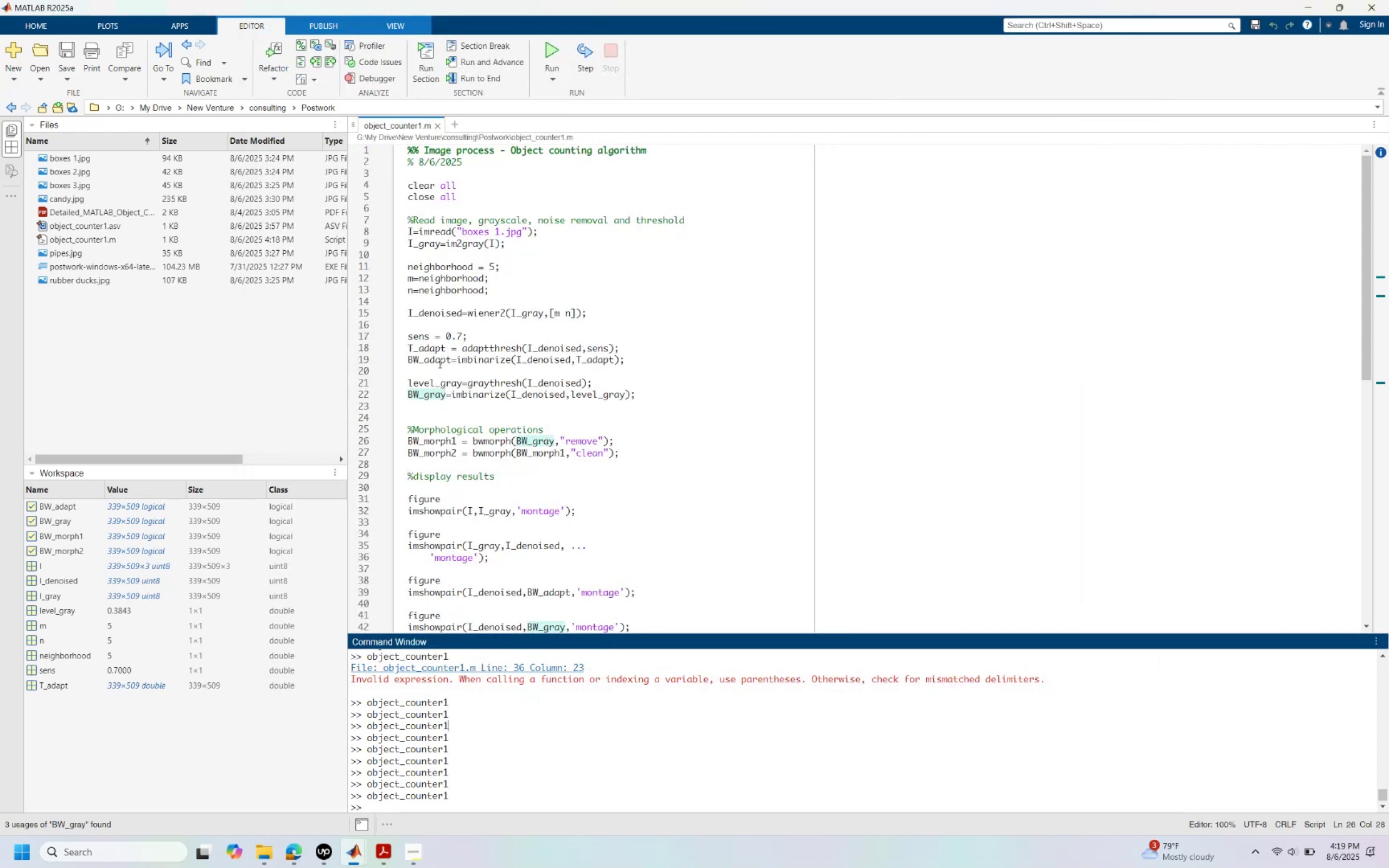 
double_click([430, 357])
 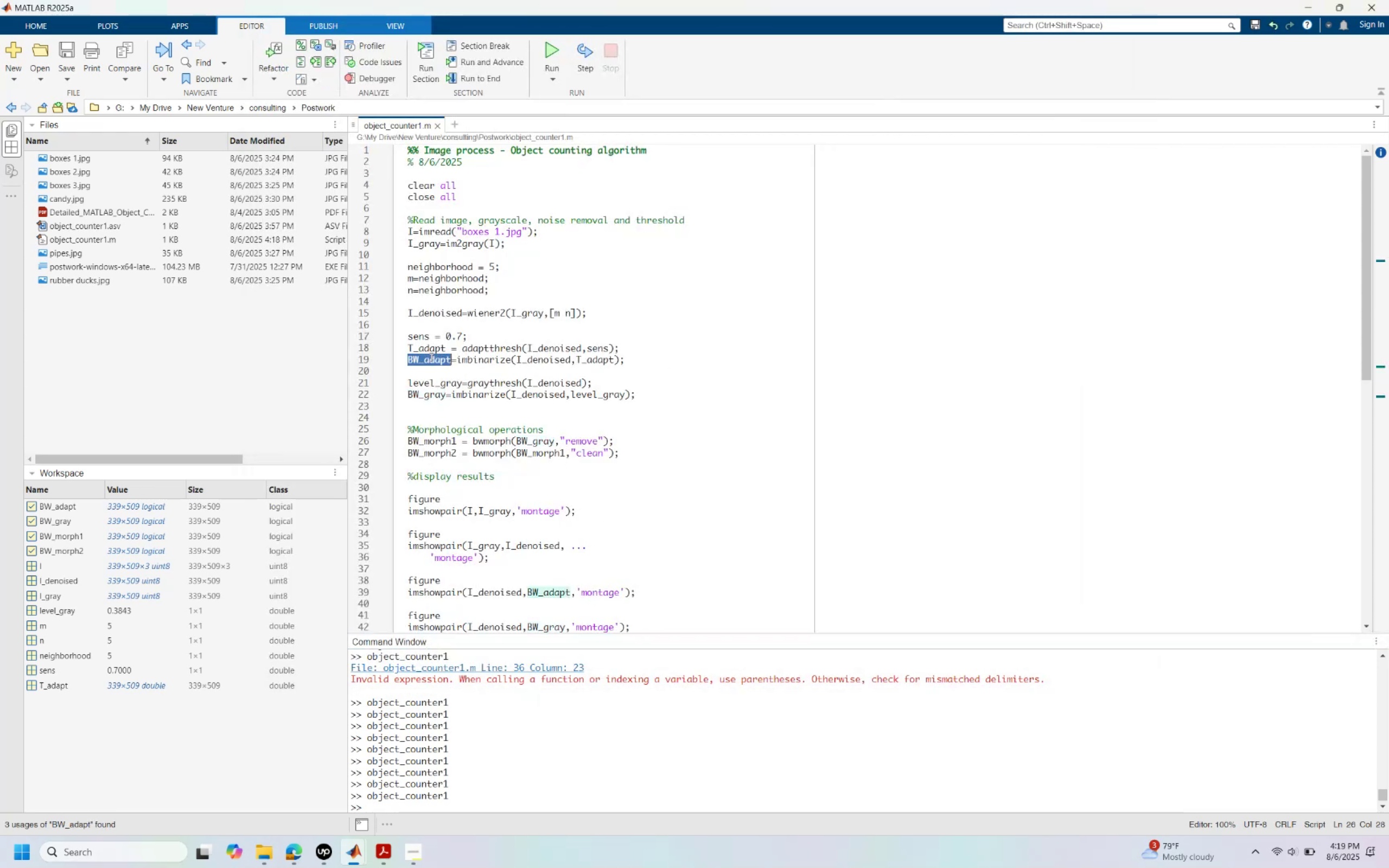 
hold_key(key=ControlLeft, duration=0.31)
 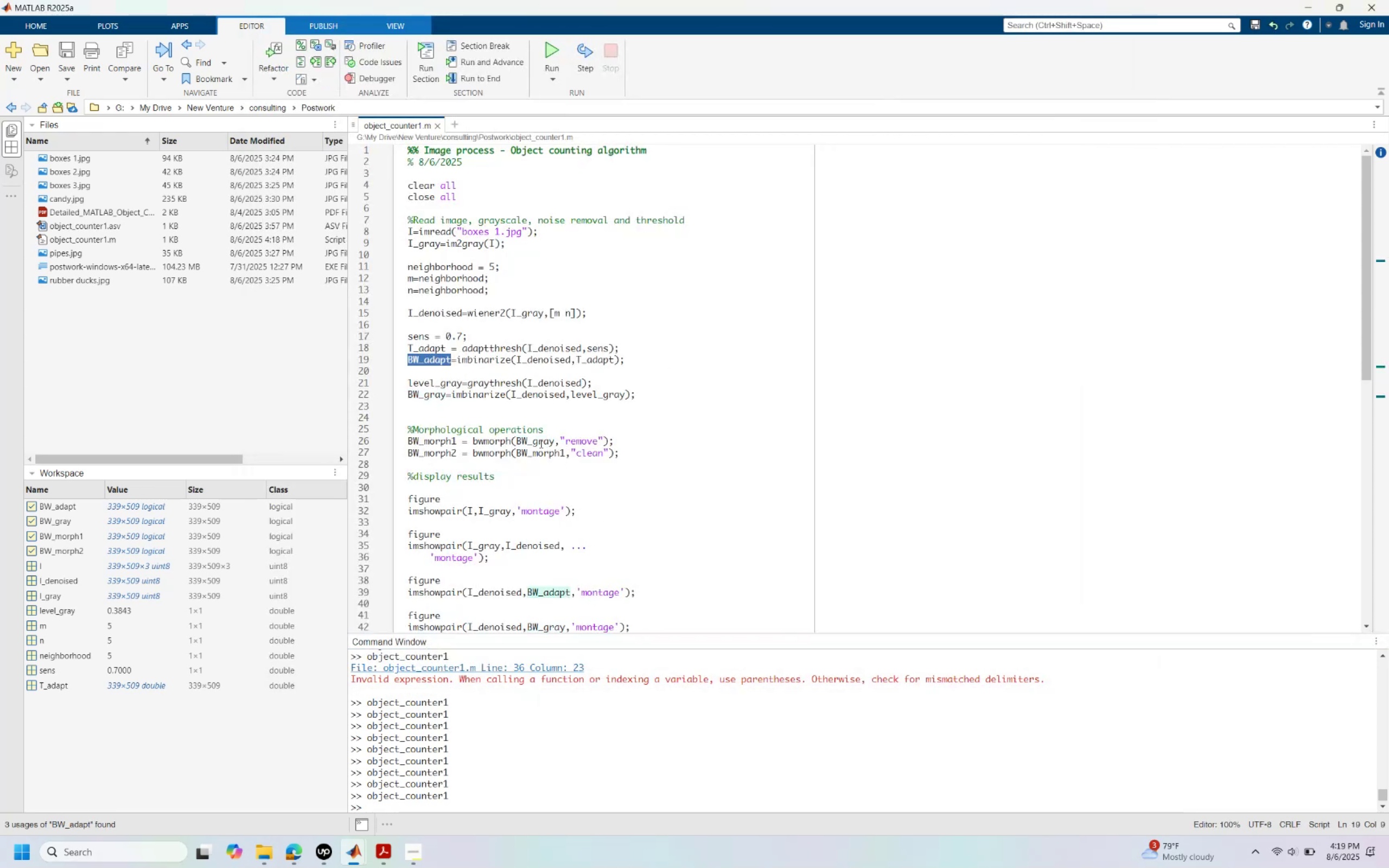 
key(C)
 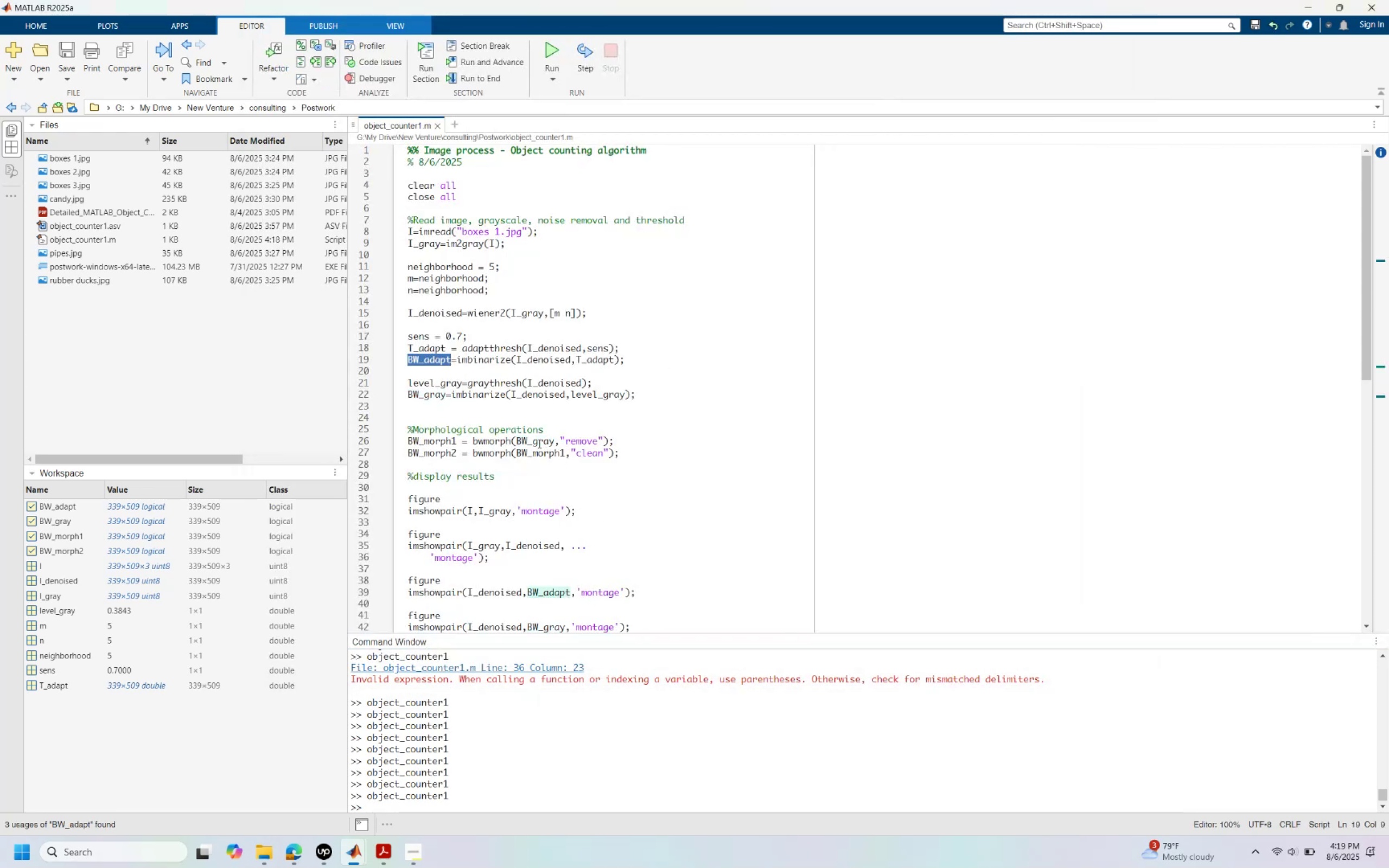 
double_click([538, 443])
 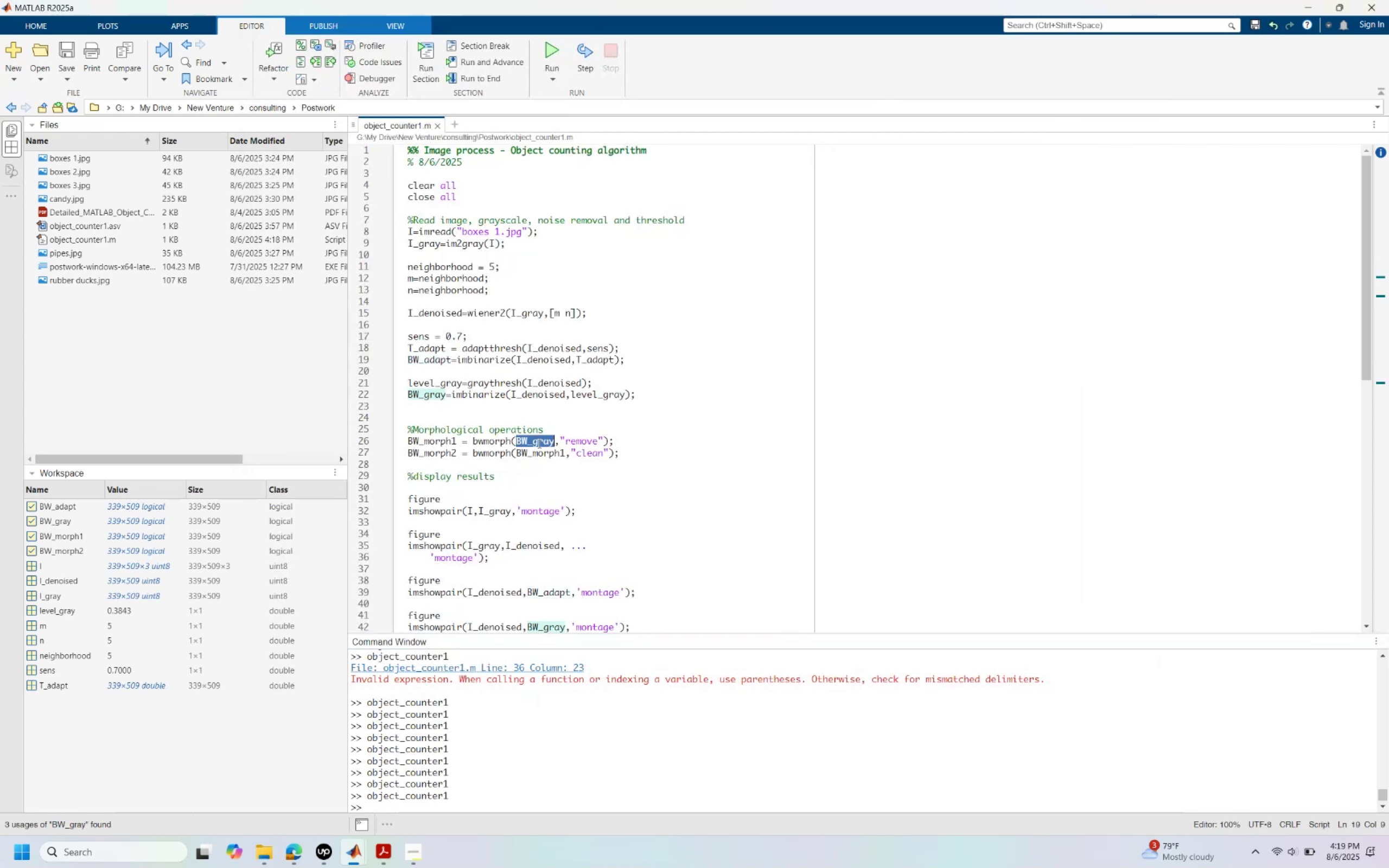 
key(Control+ControlLeft)
 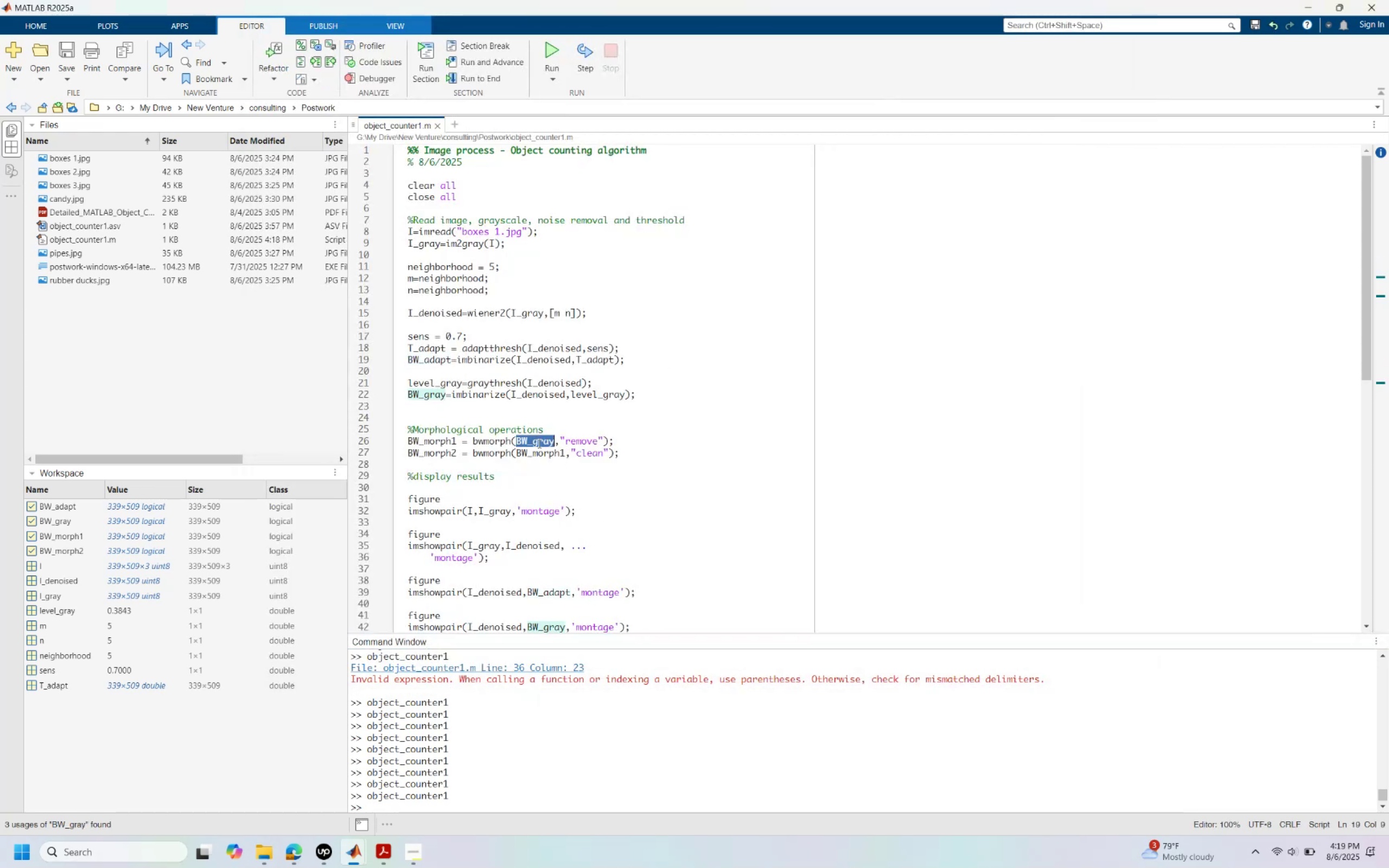 
key(Control+V)
 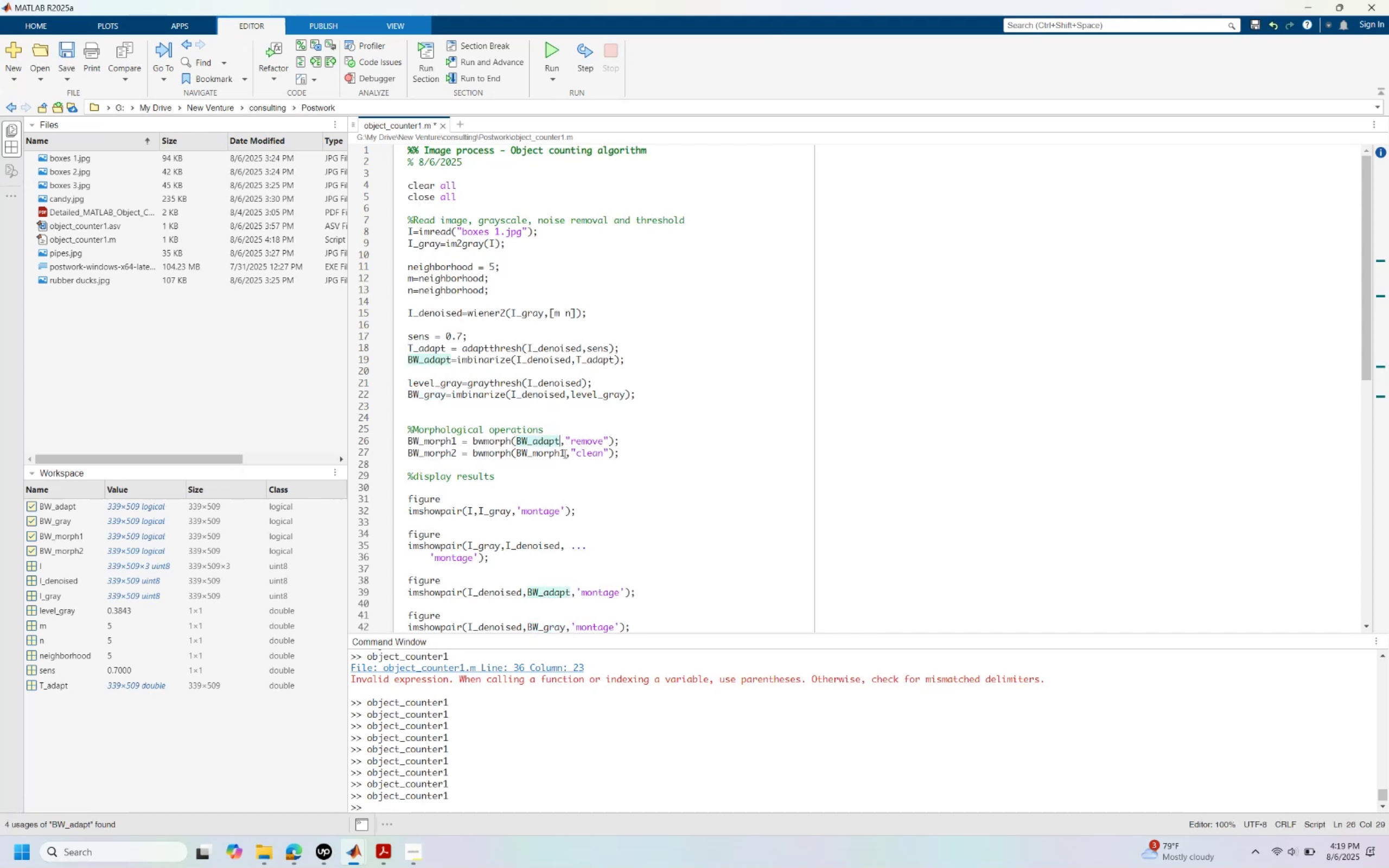 
double_click([546, 438])
 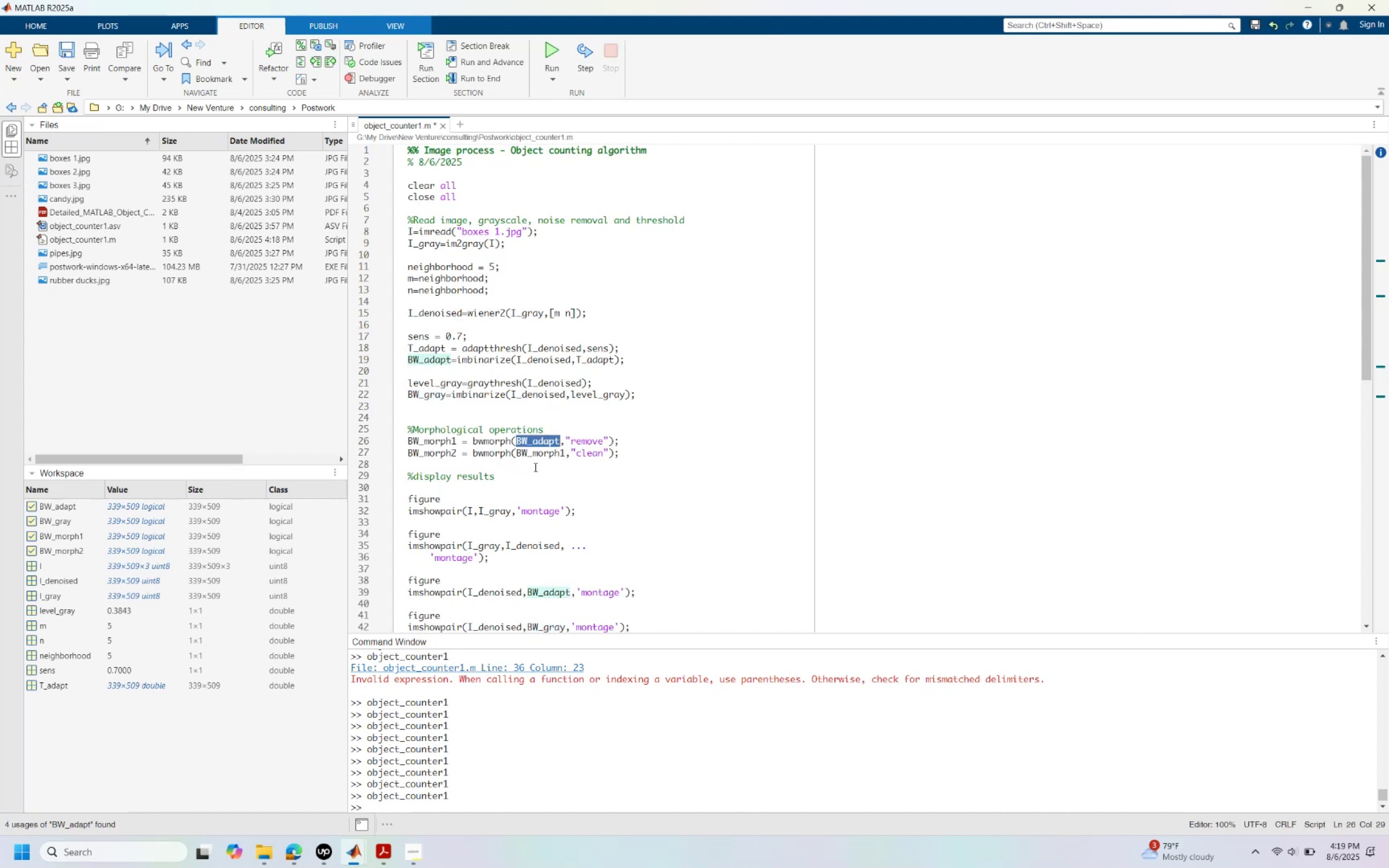 
left_click([643, 449])
 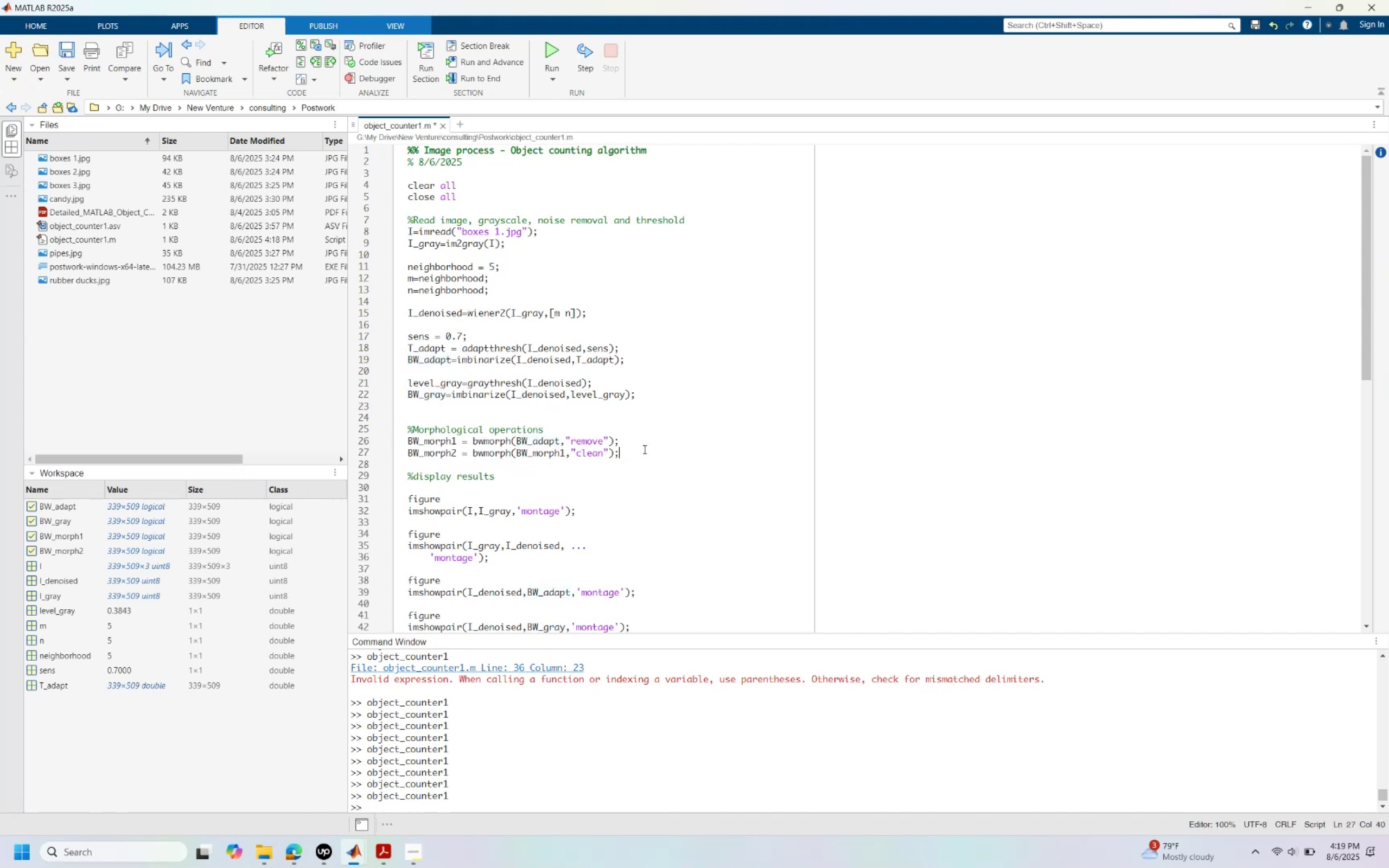 
key(Enter)
 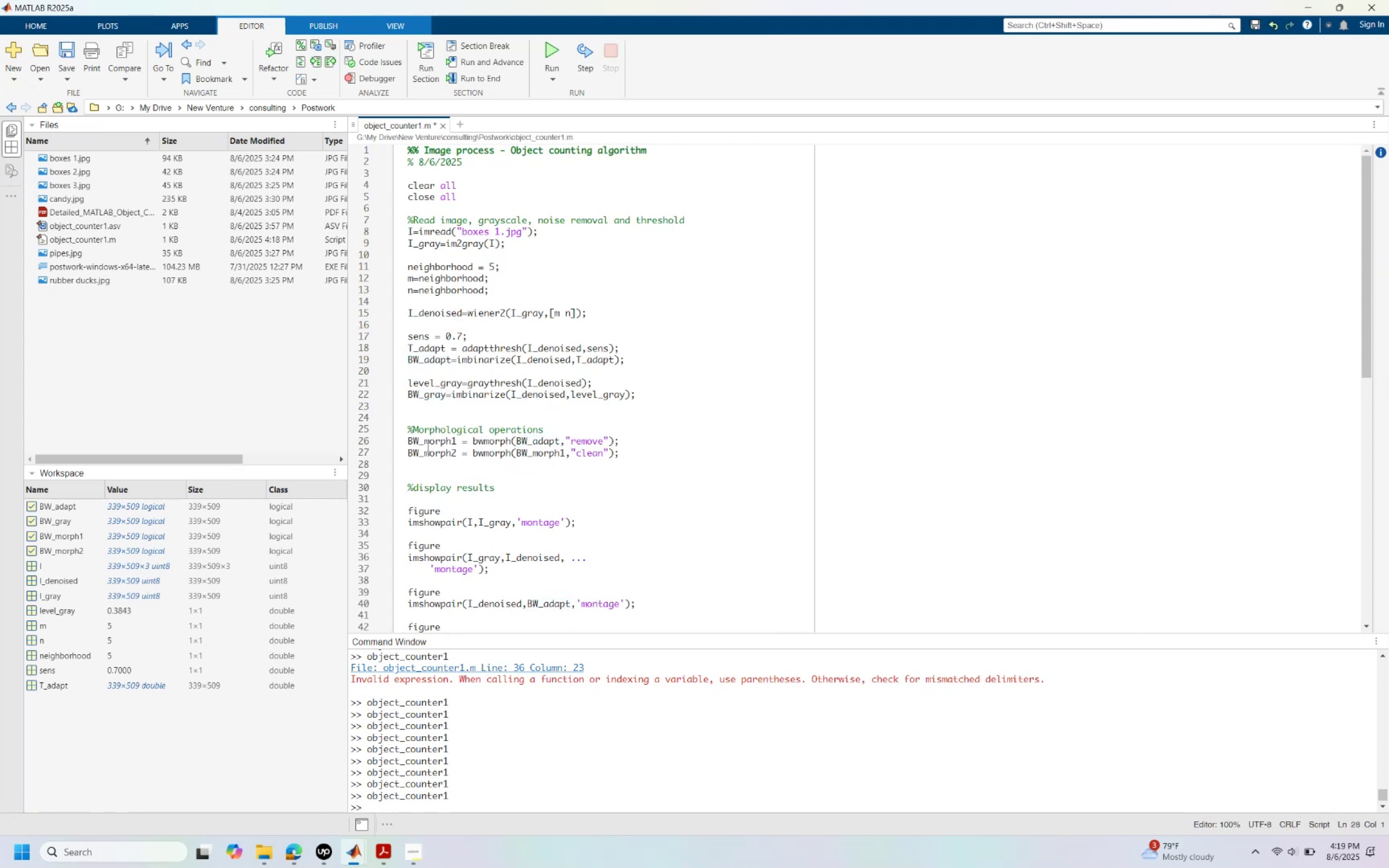 
double_click([422, 453])
 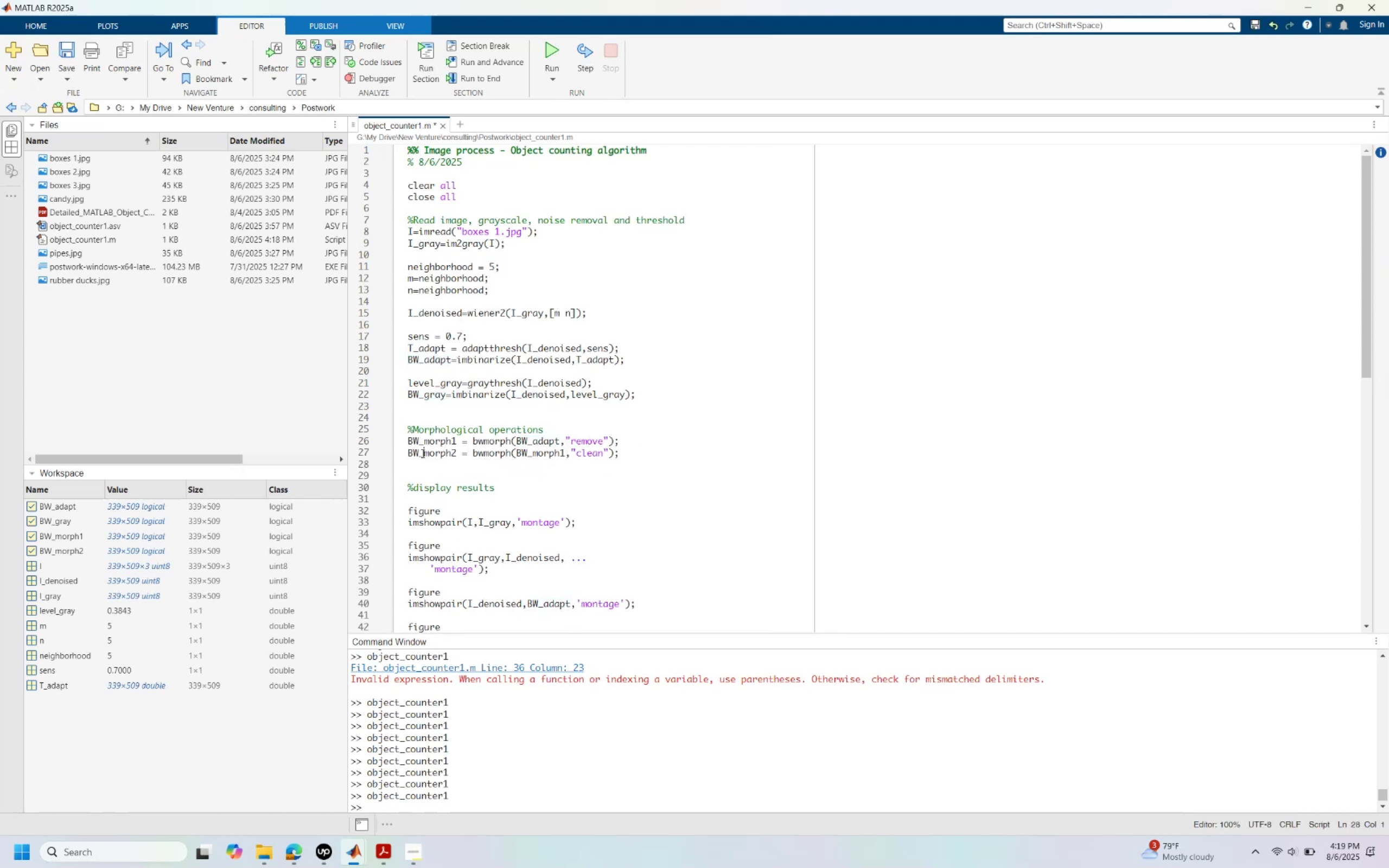 
triple_click([422, 453])
 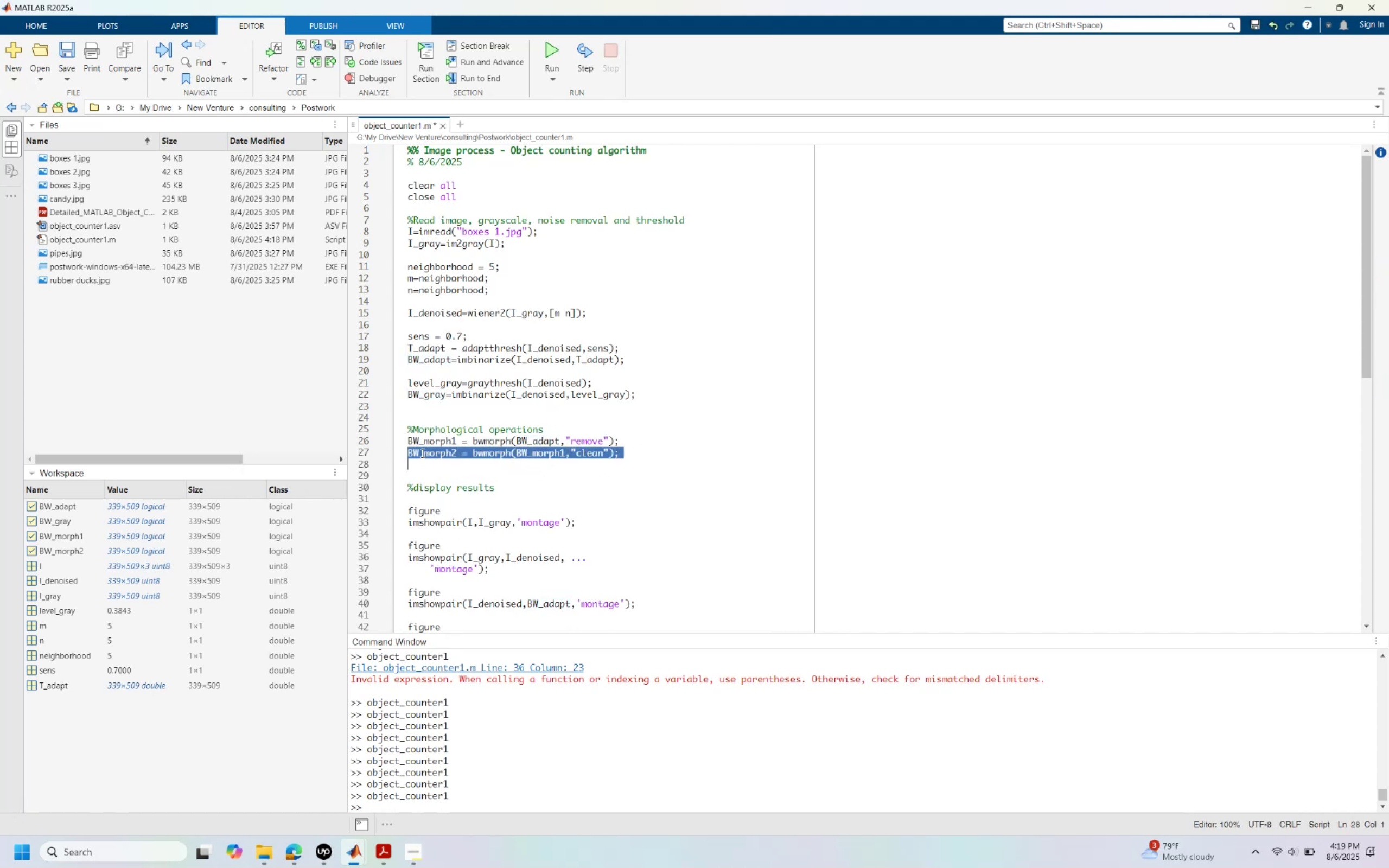 
key(Control+ControlLeft)
 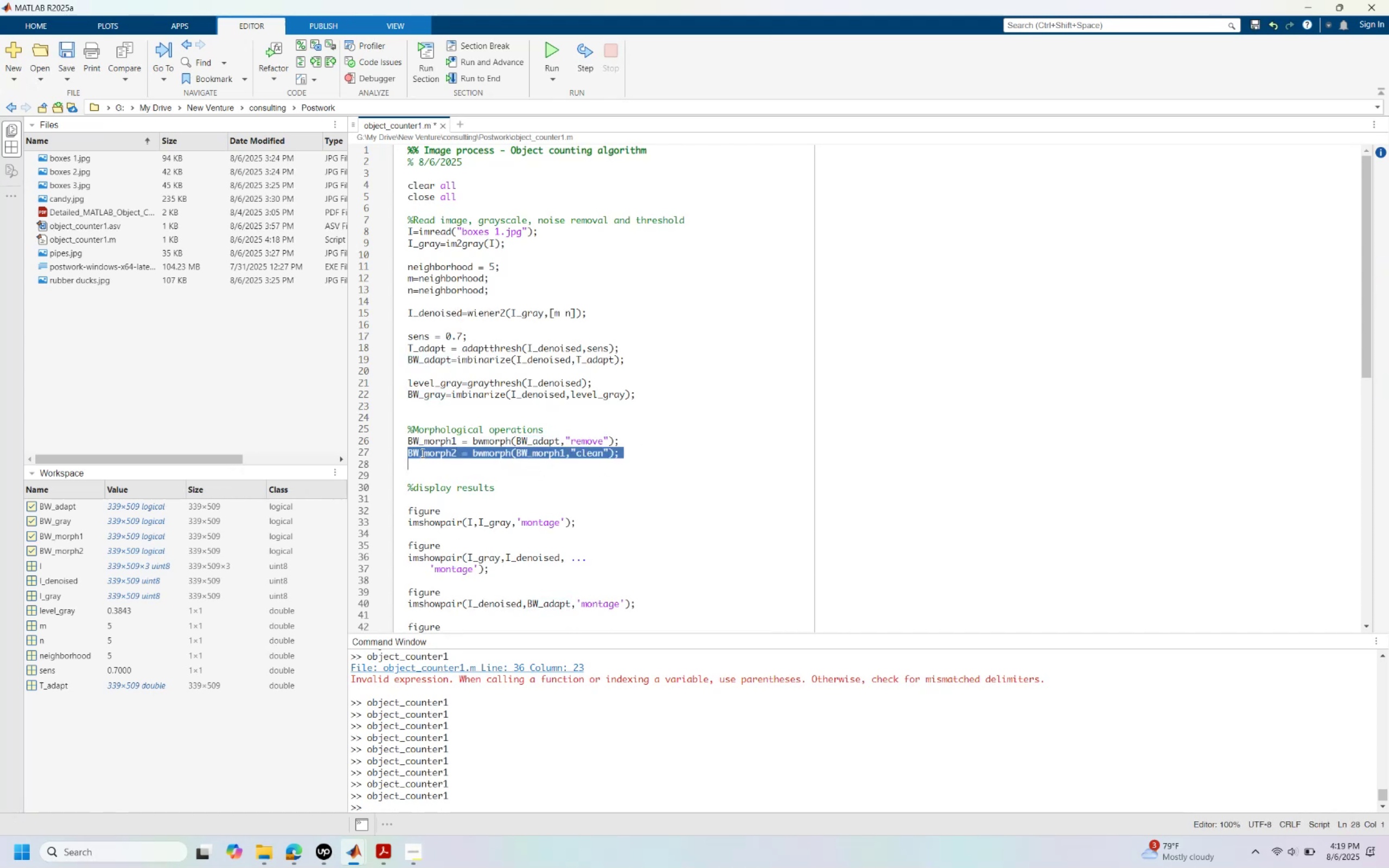 
key(Control+C)
 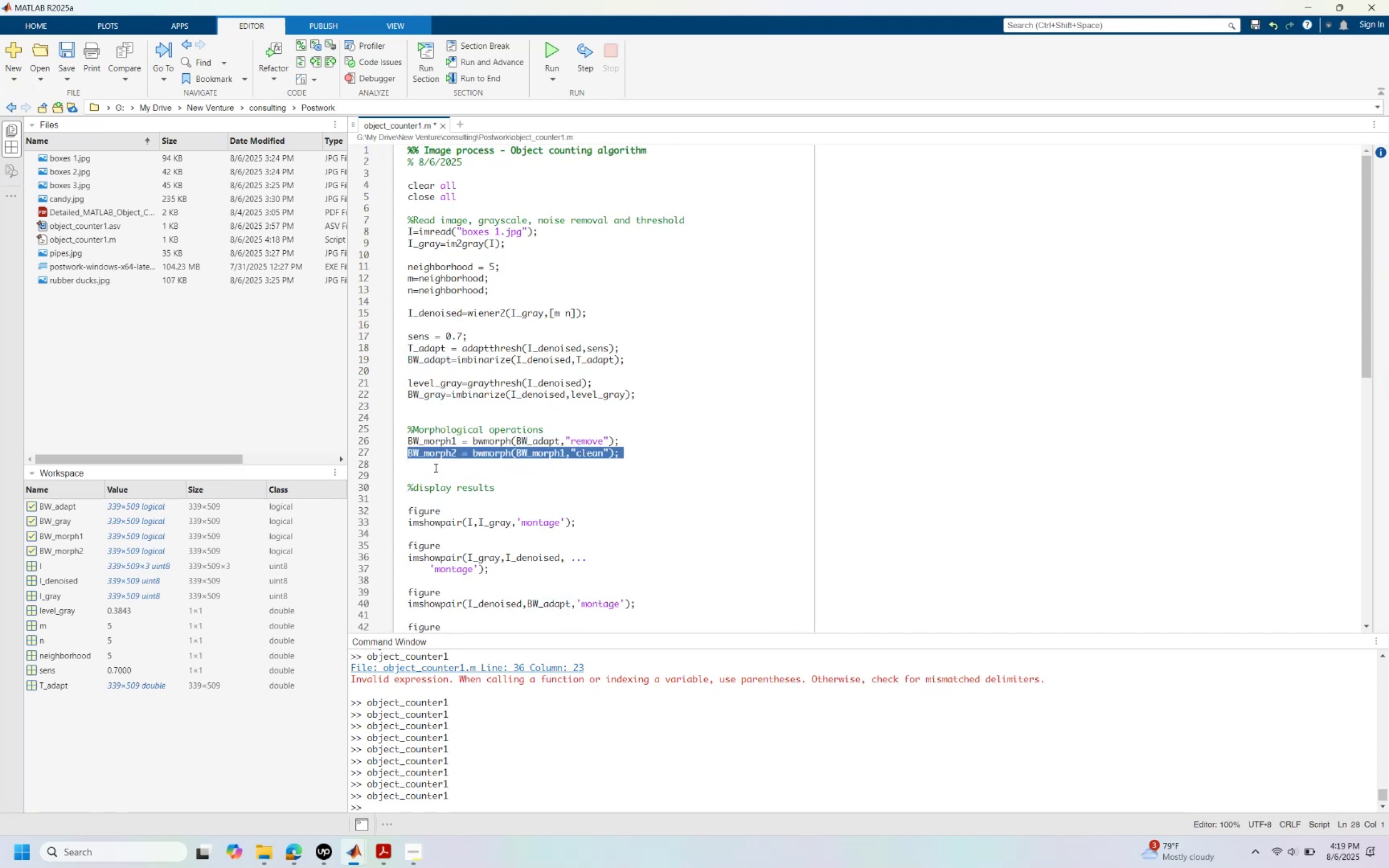 
key(Control+ControlLeft)
 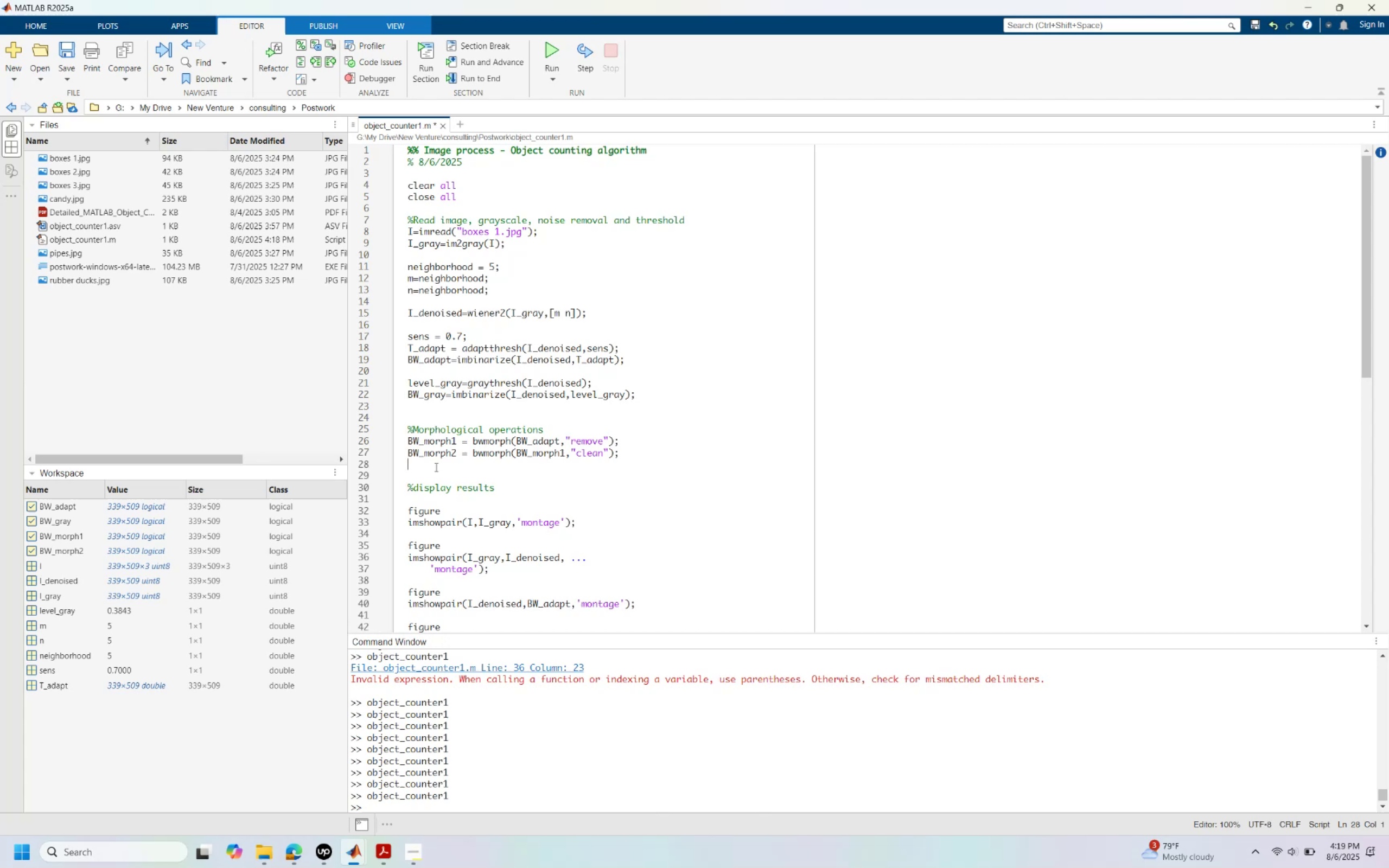 
key(Control+V)
 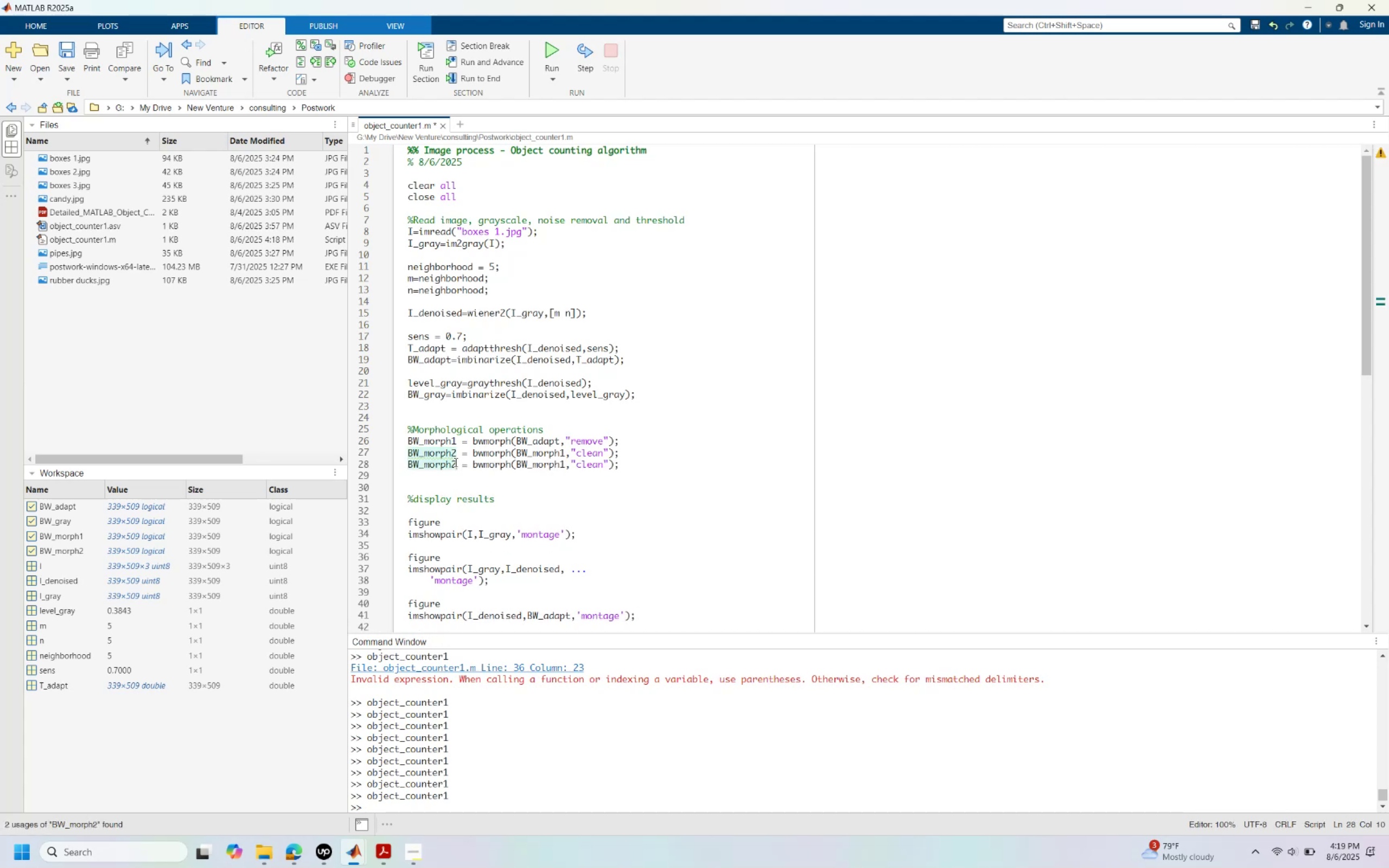 
key(B)
 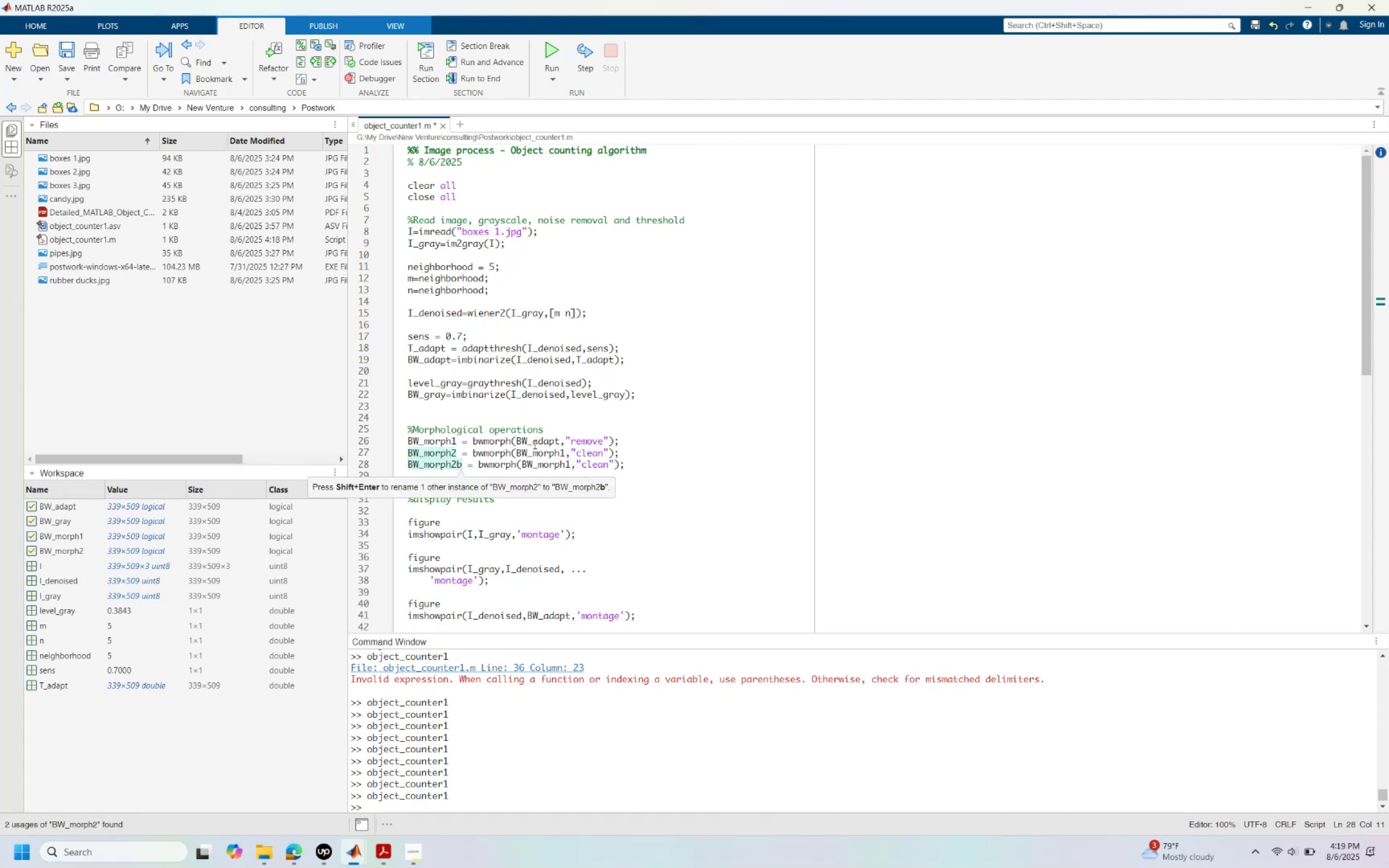 
double_click([534, 444])
 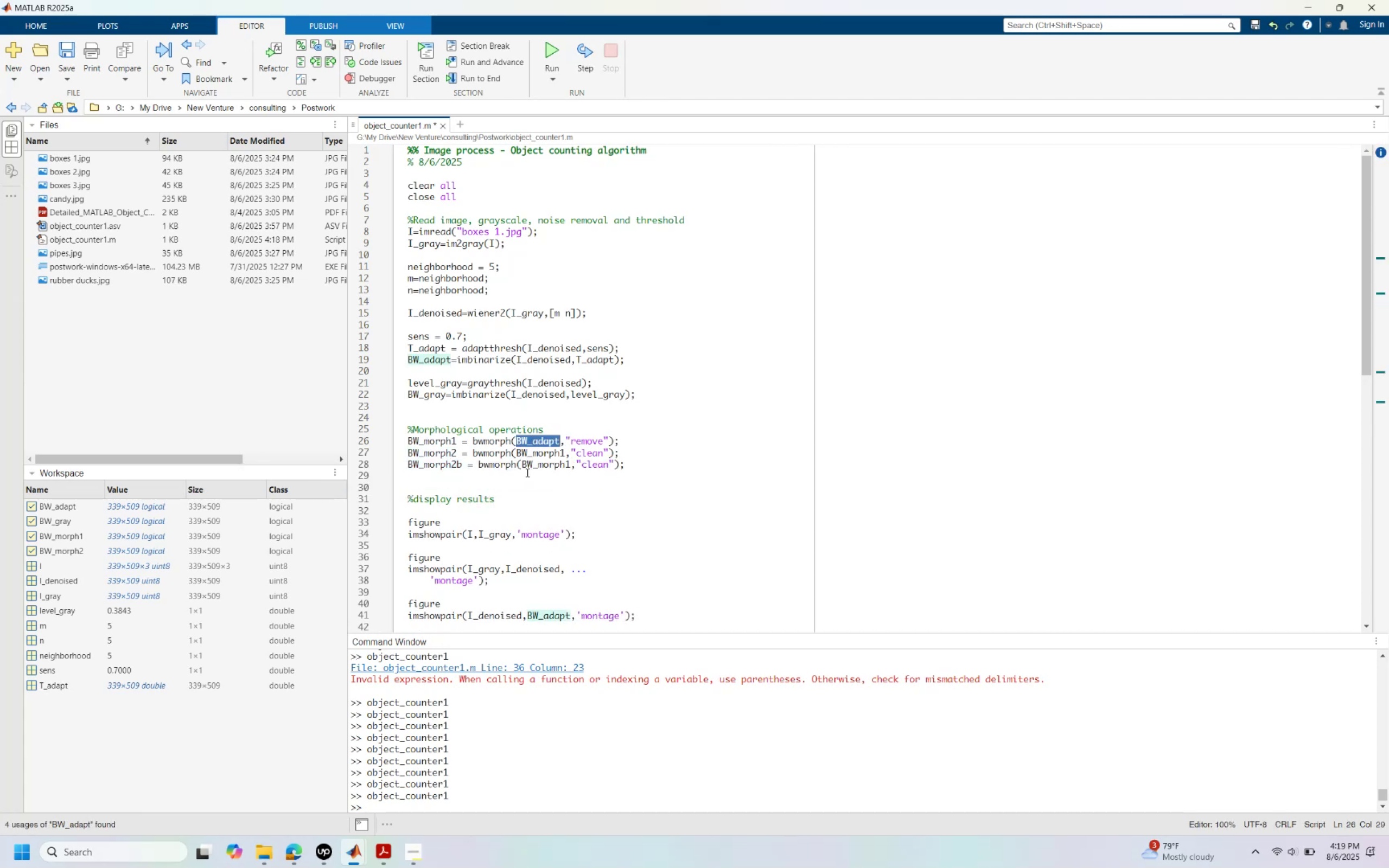 
key(Control+ControlLeft)
 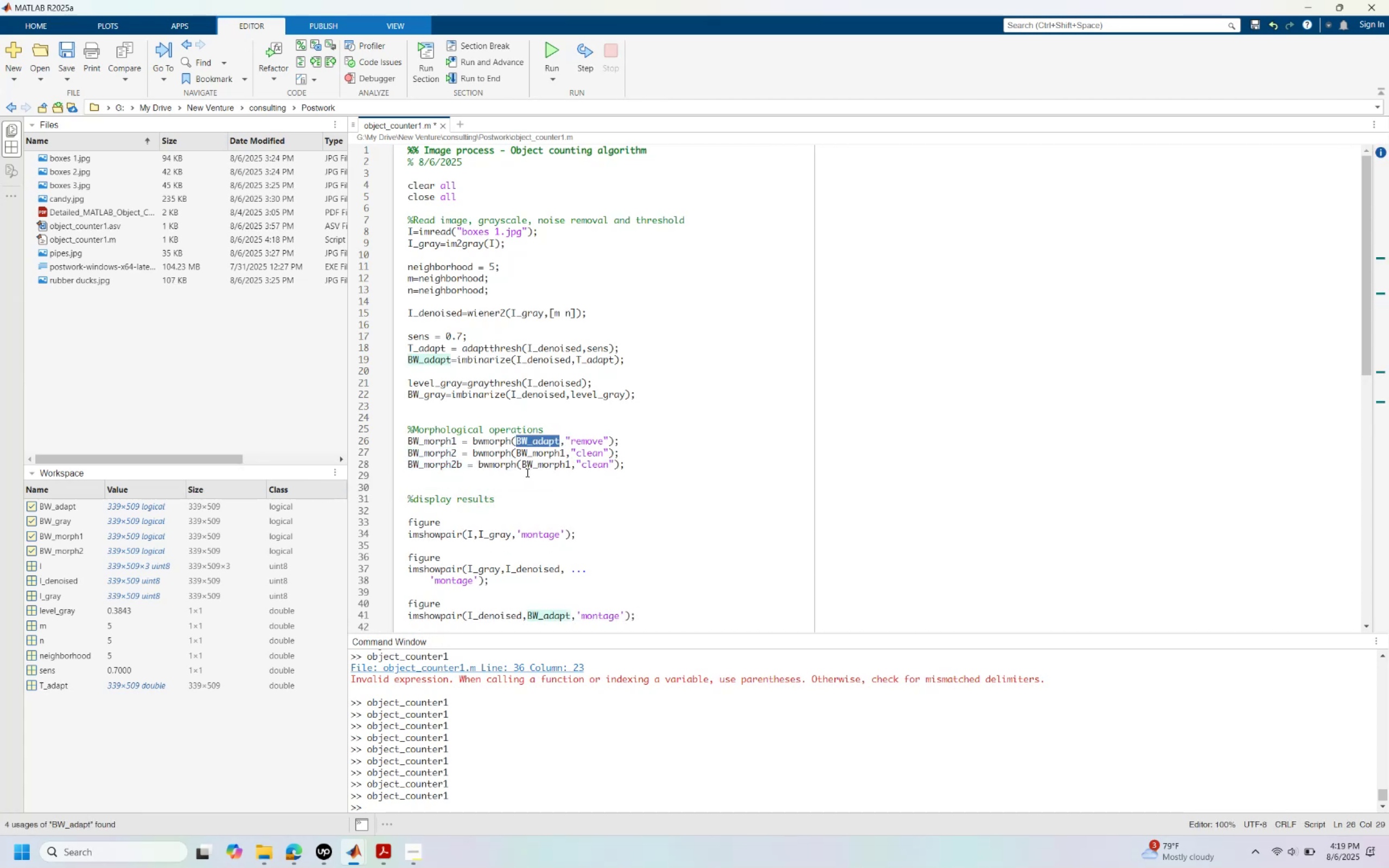 
key(Control+C)
 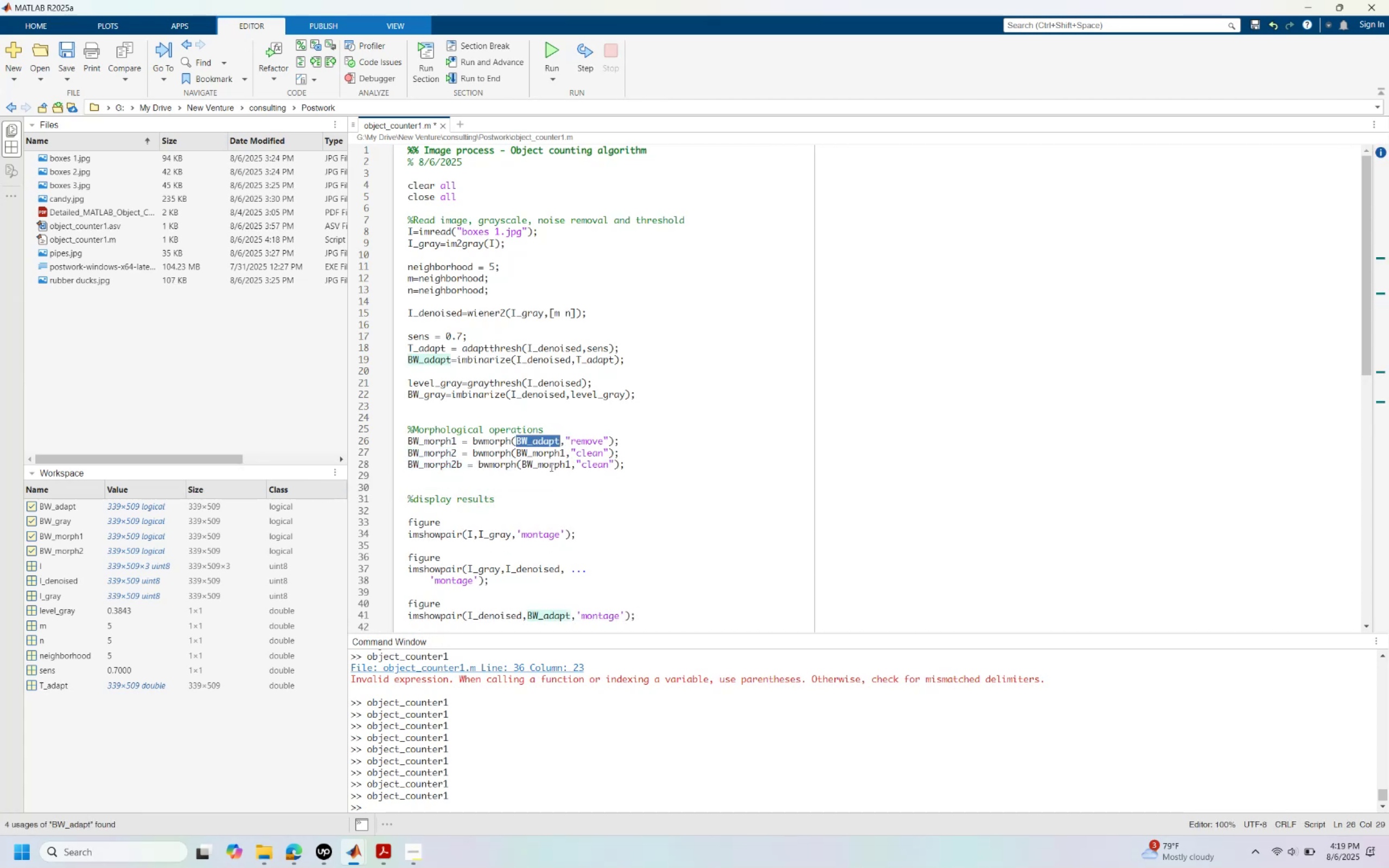 
double_click([550, 467])
 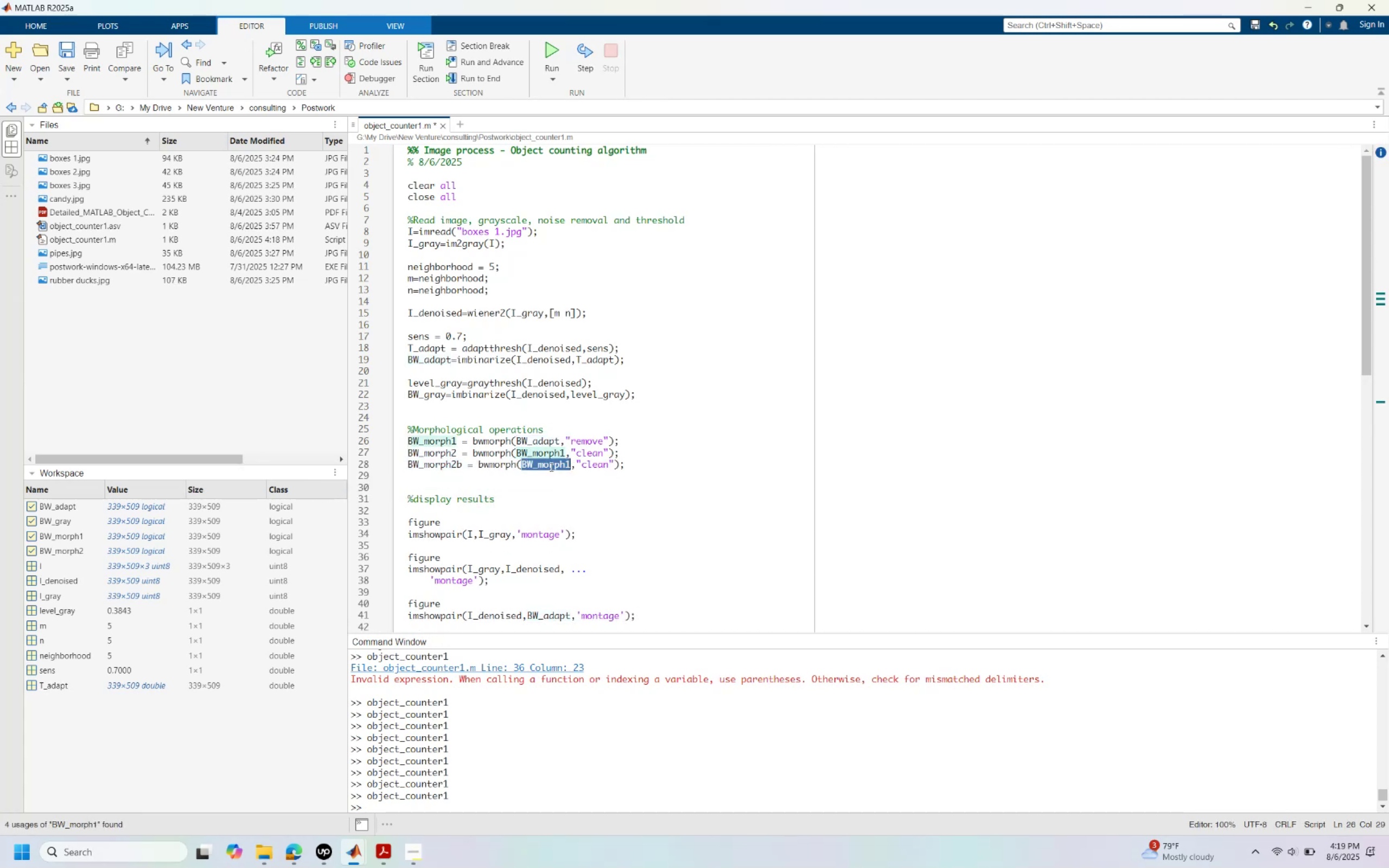 
key(Control+ControlLeft)
 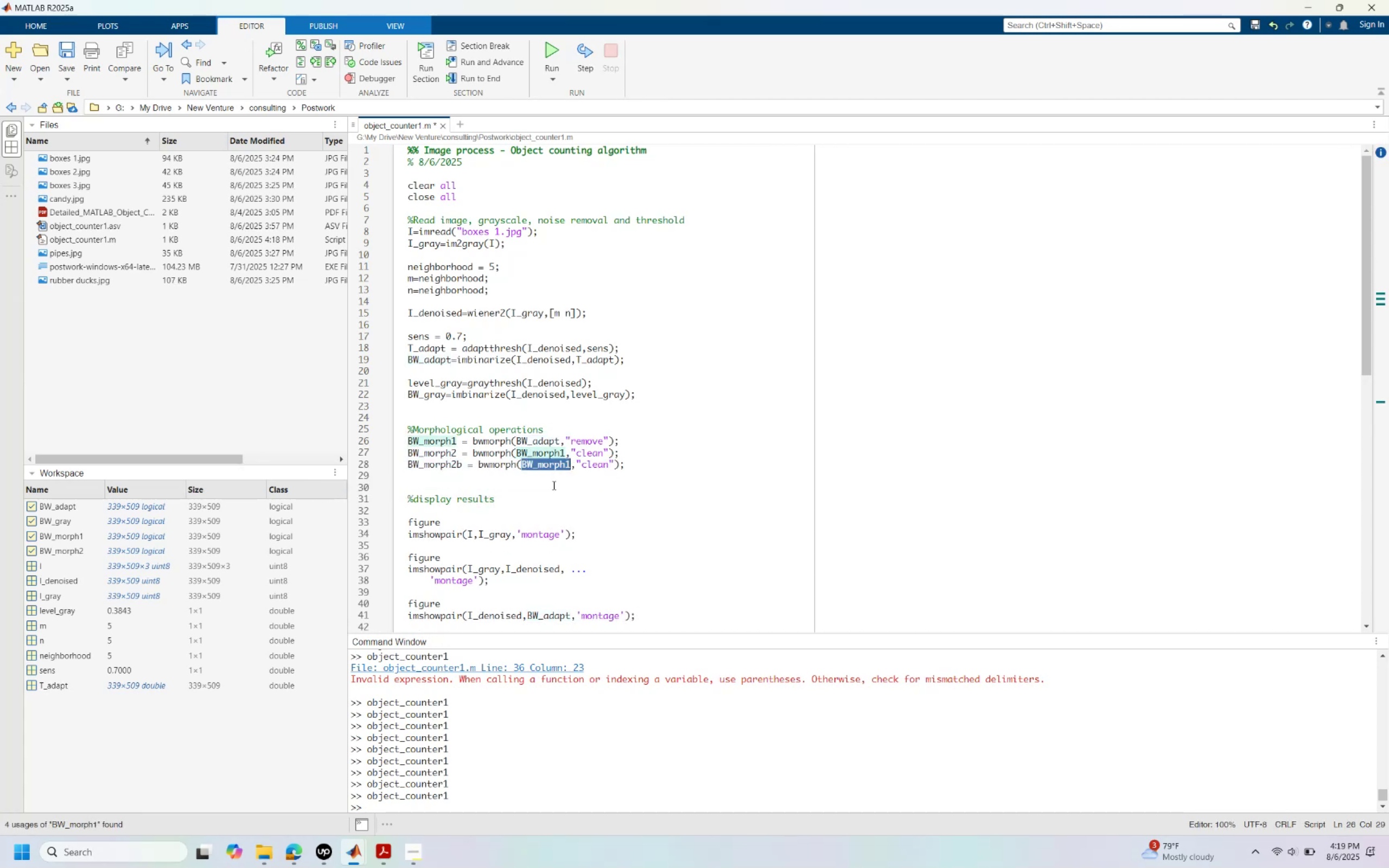 
key(V)
 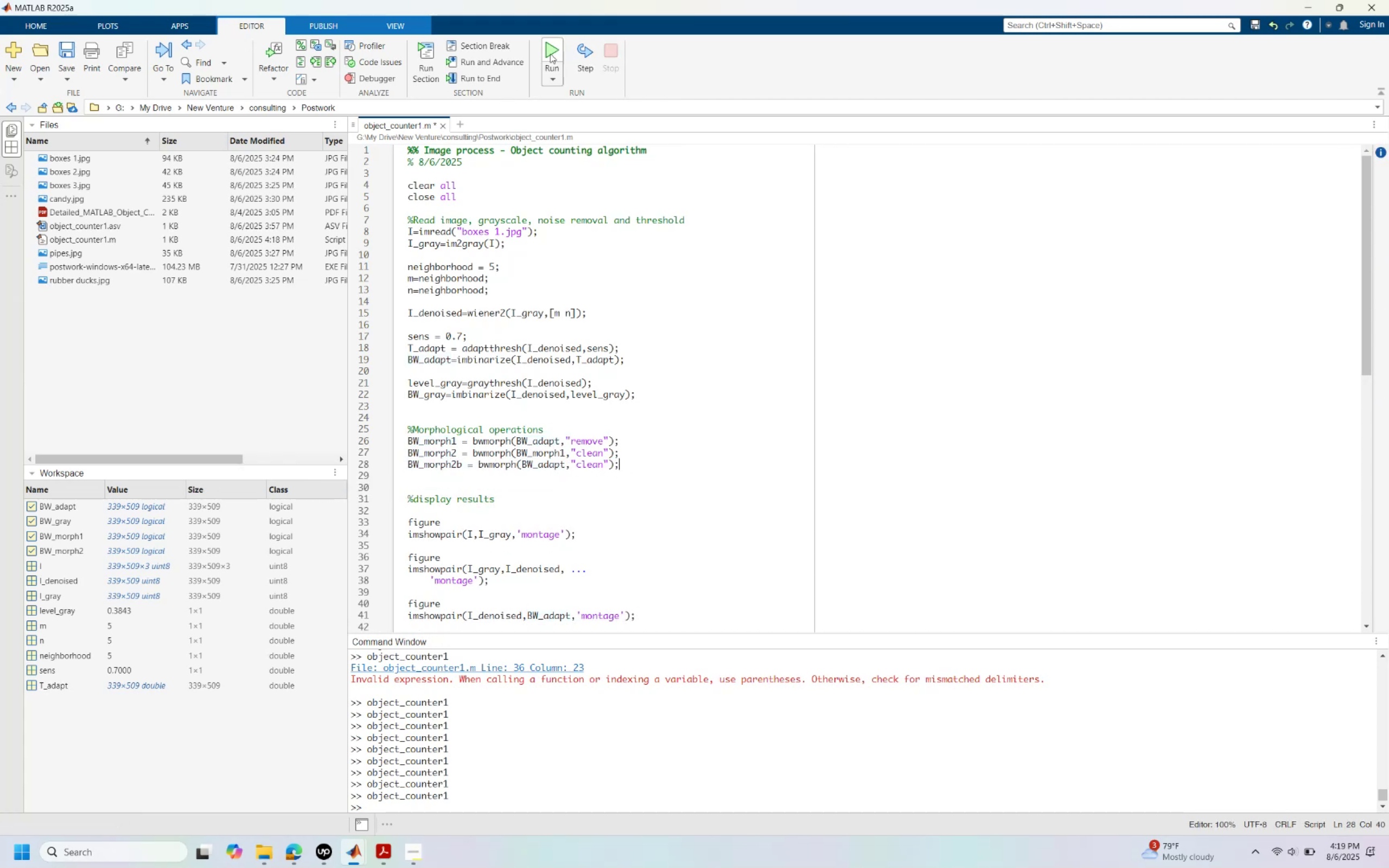 
left_click([499, 539])
 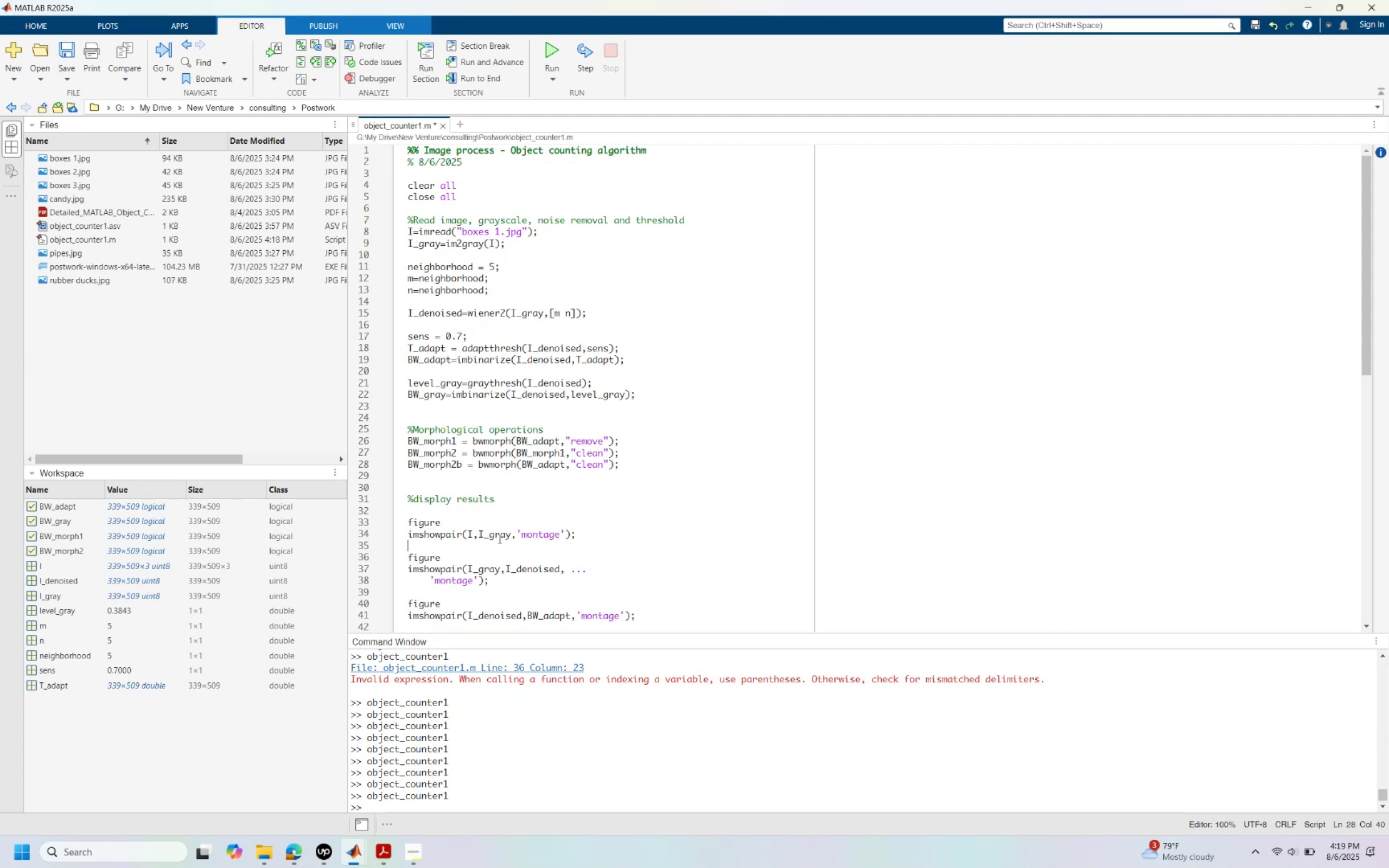 
scroll: coordinate [500, 538], scroll_direction: down, amount: 3.0
 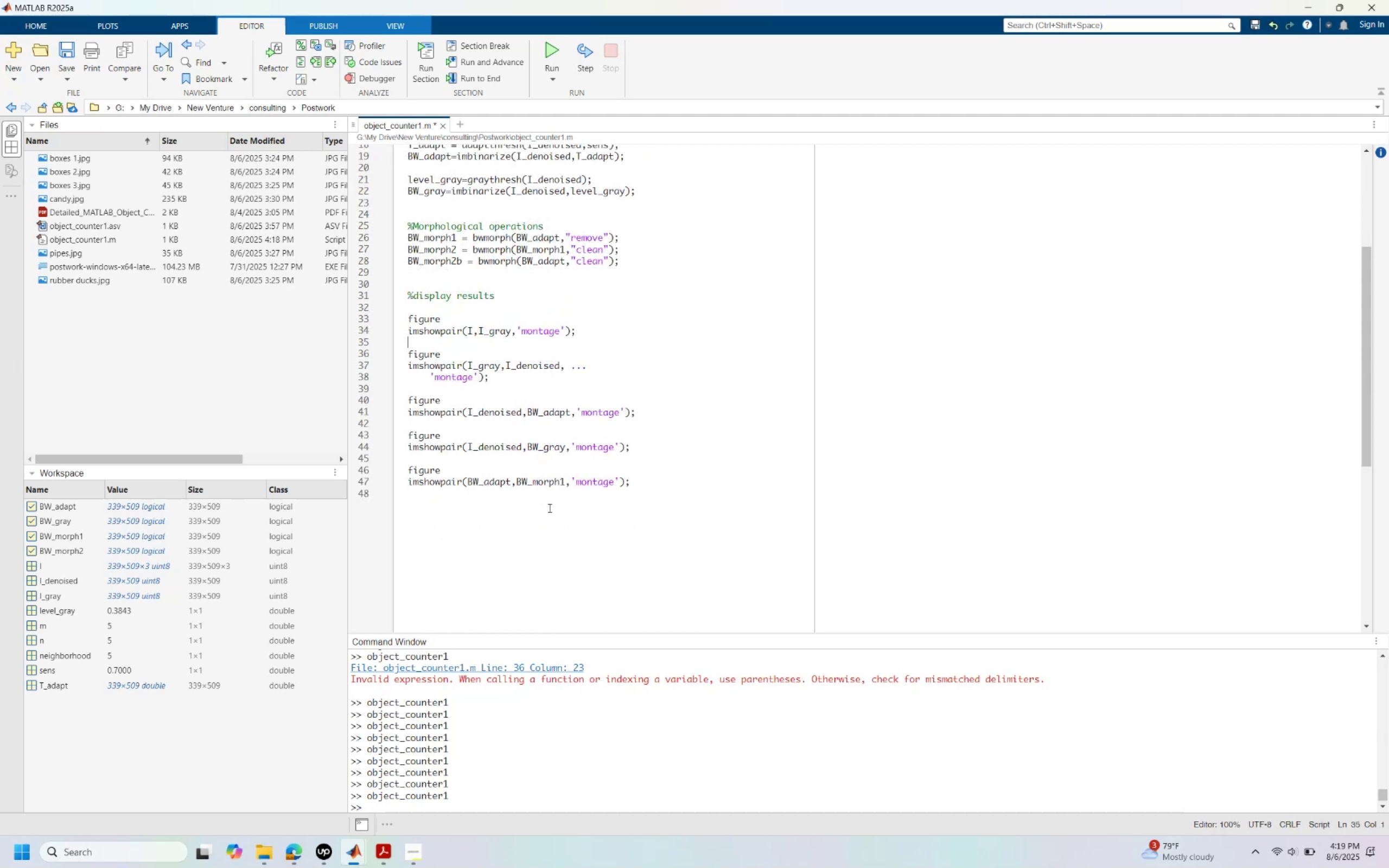 
left_click([549, 500])
 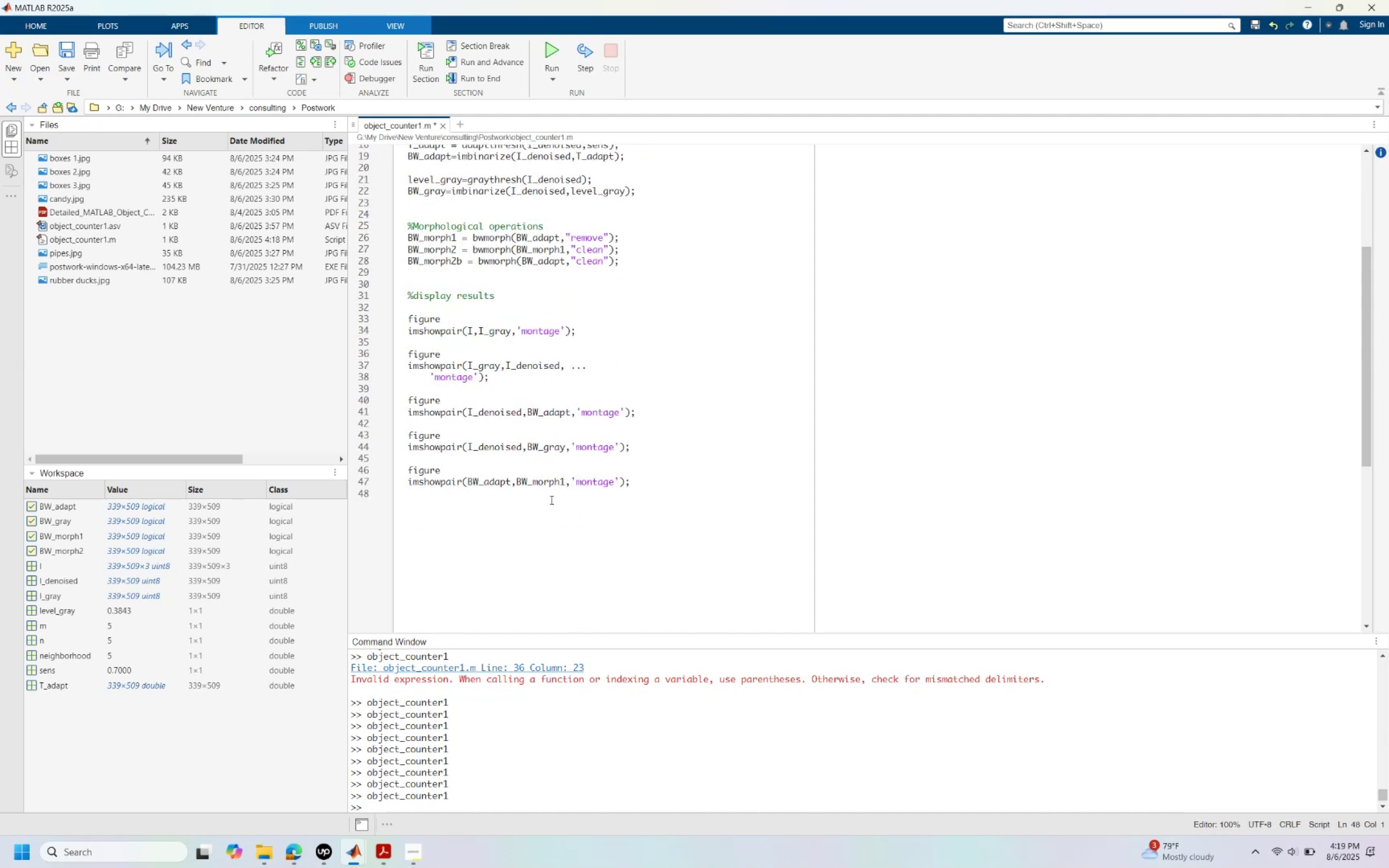 
key(Enter)
 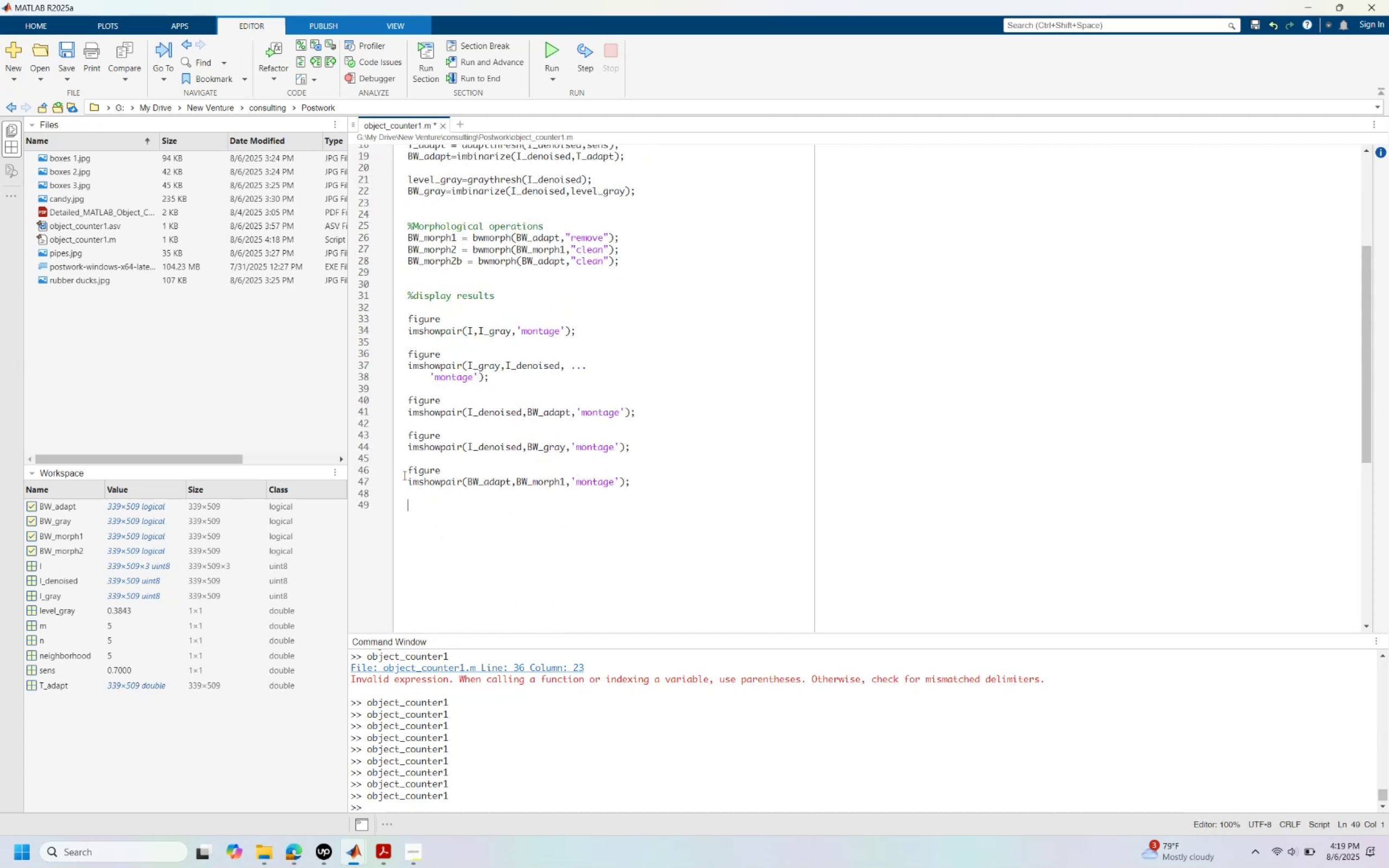 
left_click_drag(start_coordinate=[410, 468], to_coordinate=[687, 483])
 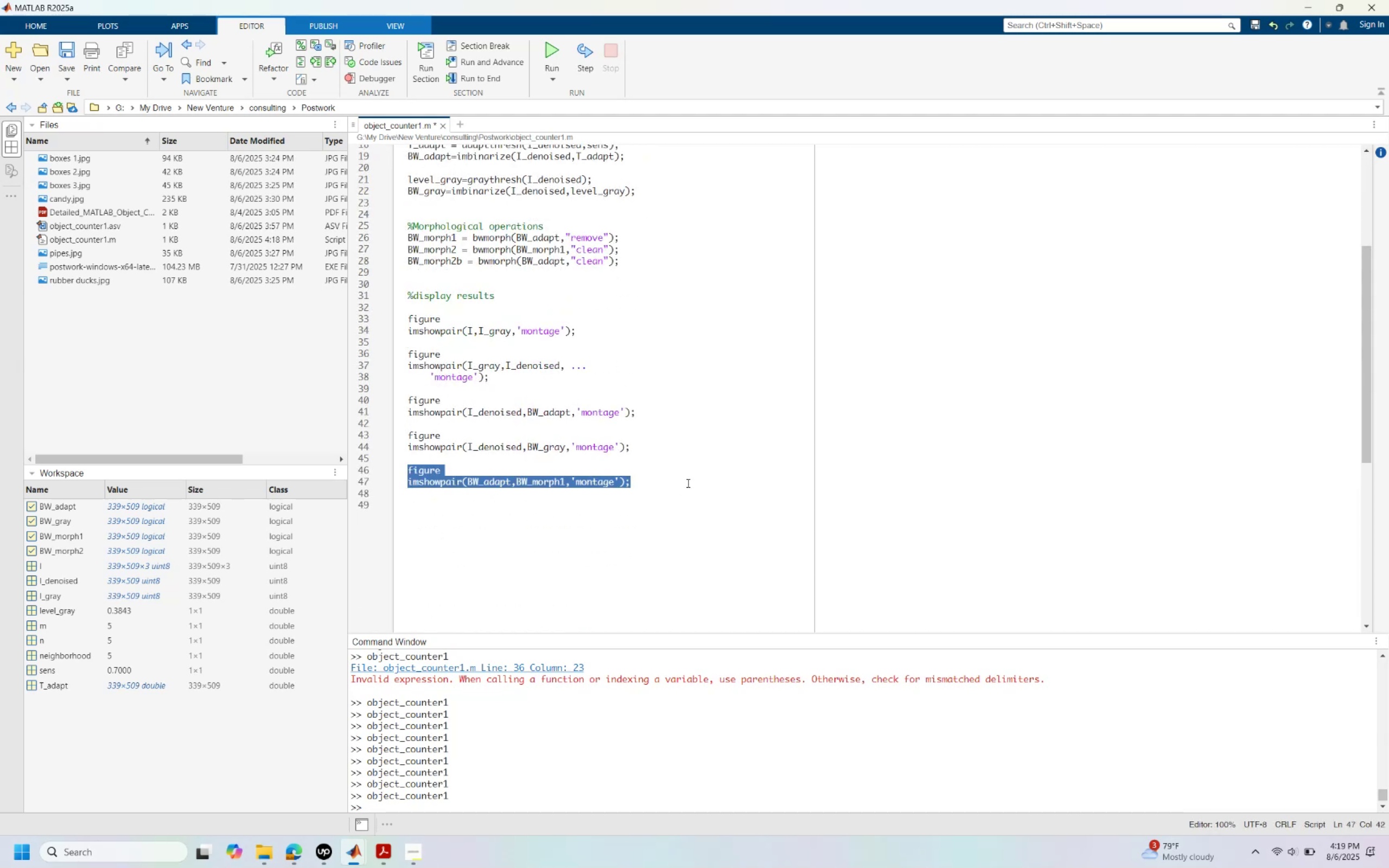 
key(Control+ControlLeft)
 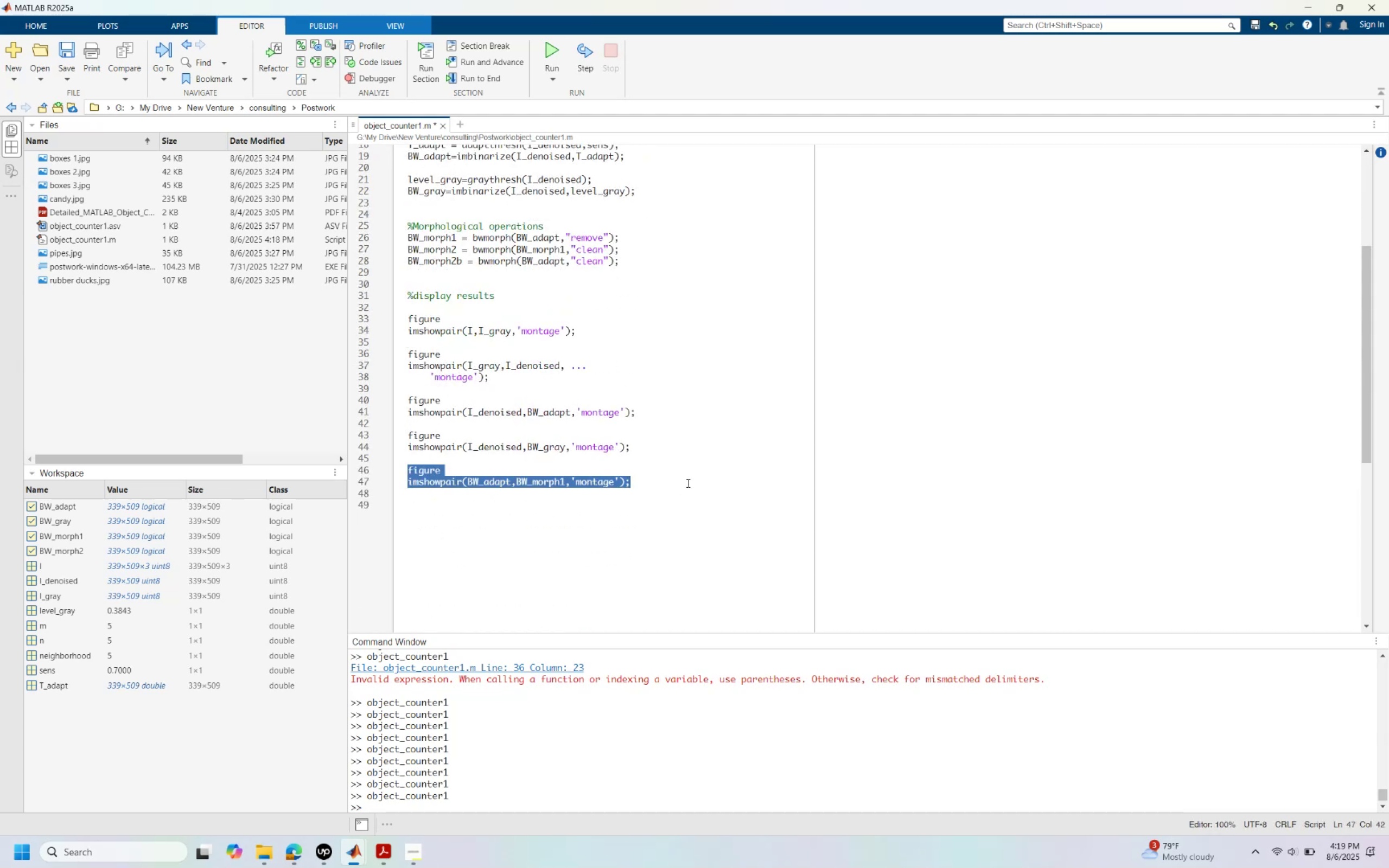 
key(Control+C)
 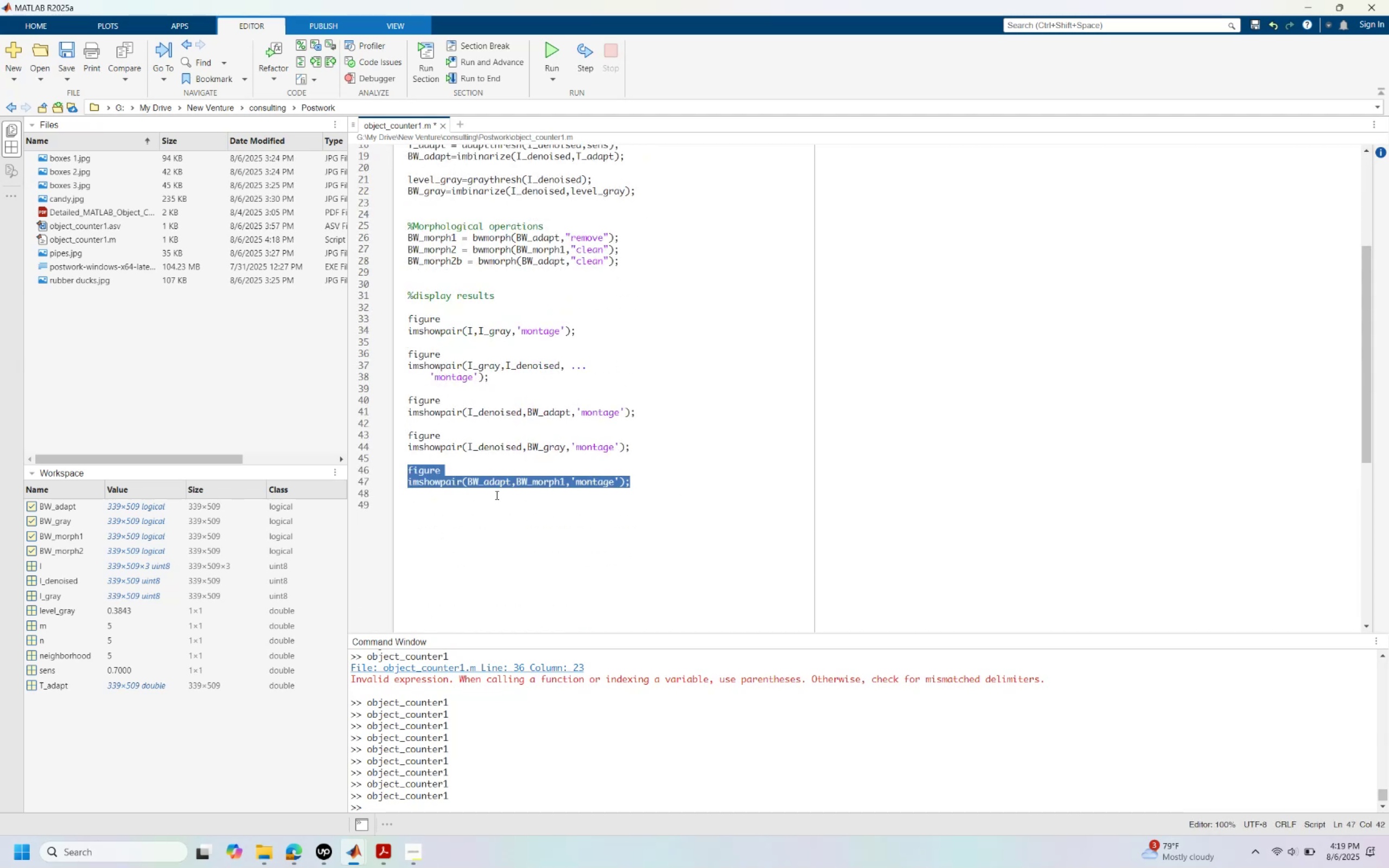 
left_click([484, 501])
 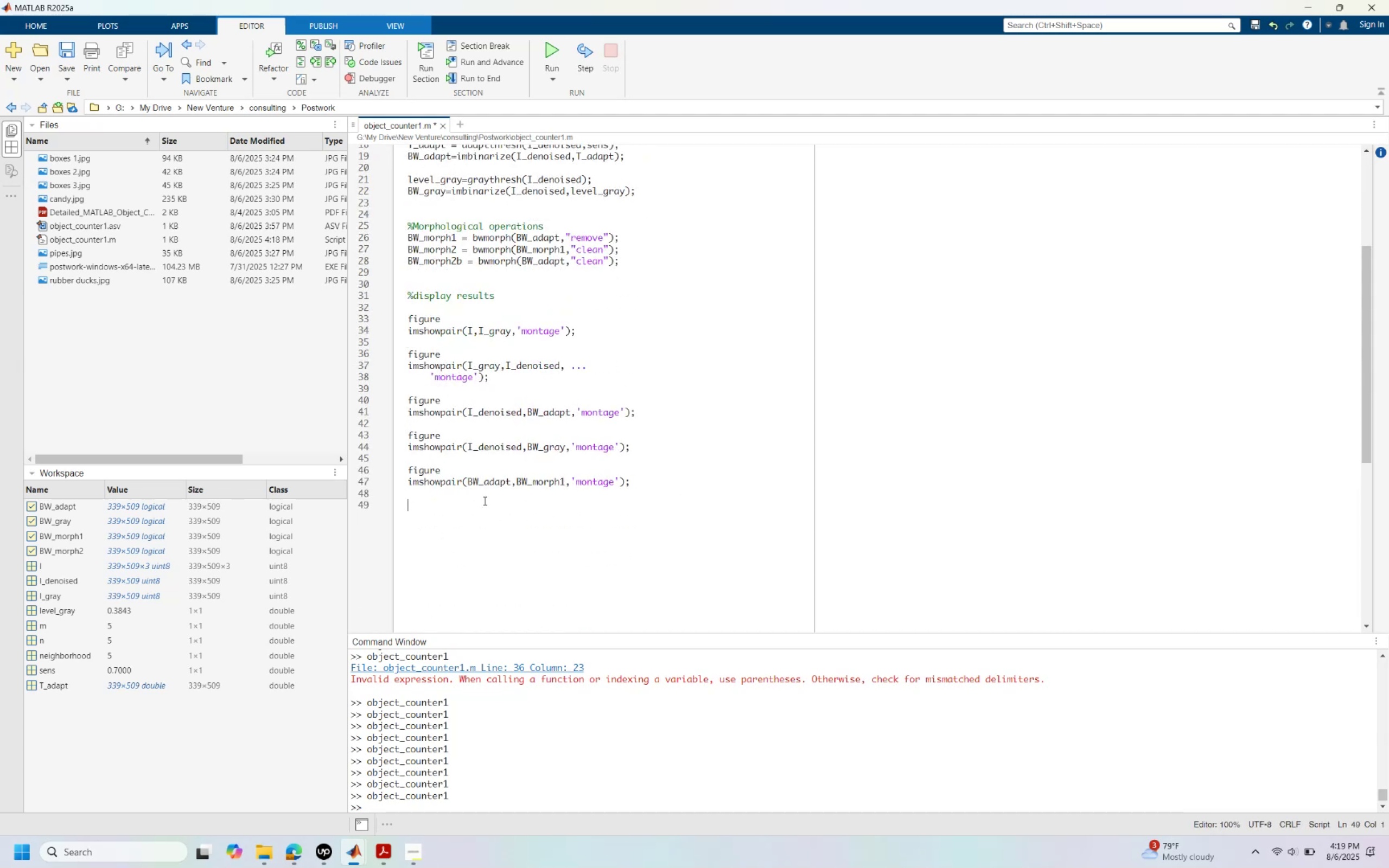 
key(Control+ControlLeft)
 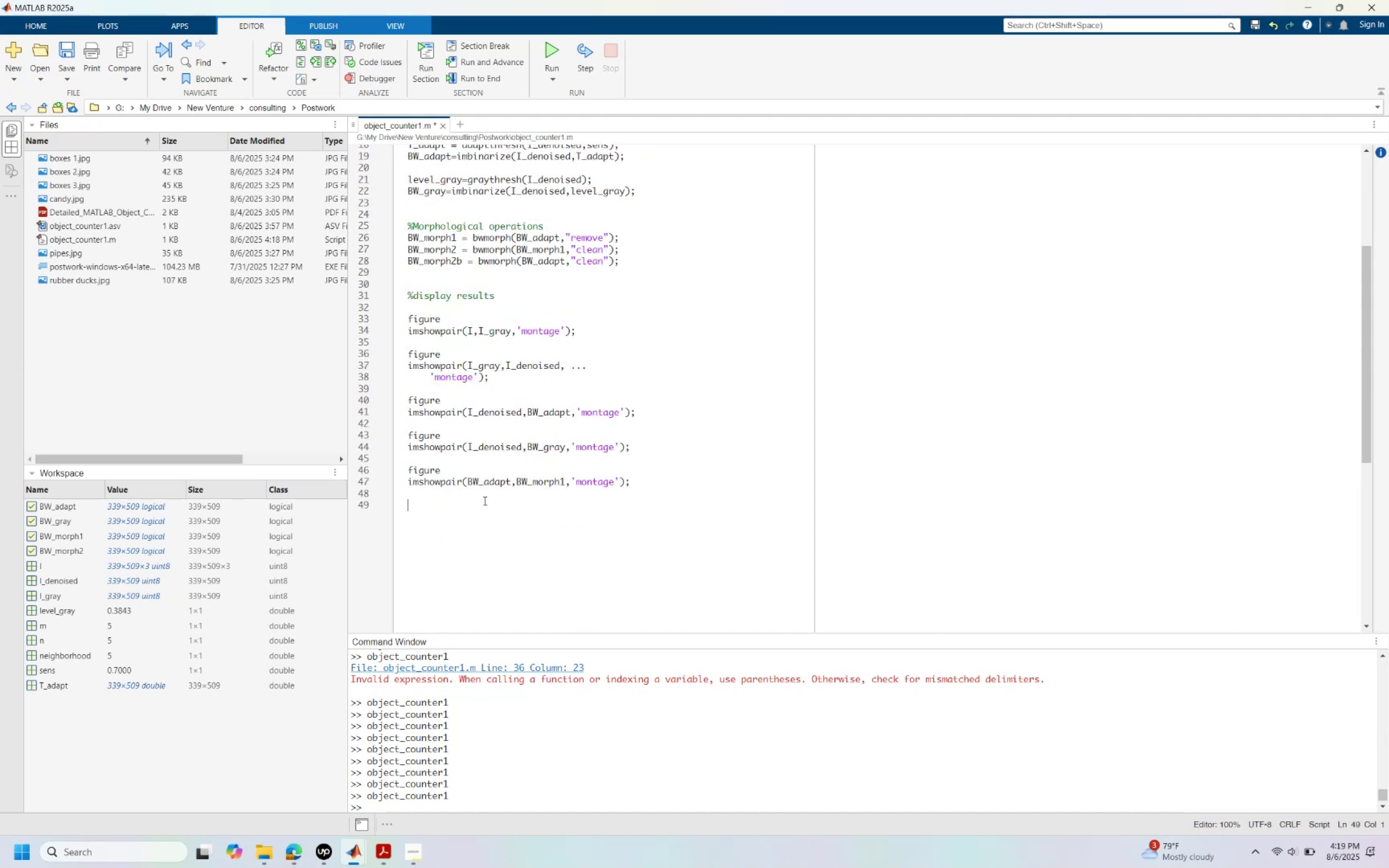 
key(Control+V)
 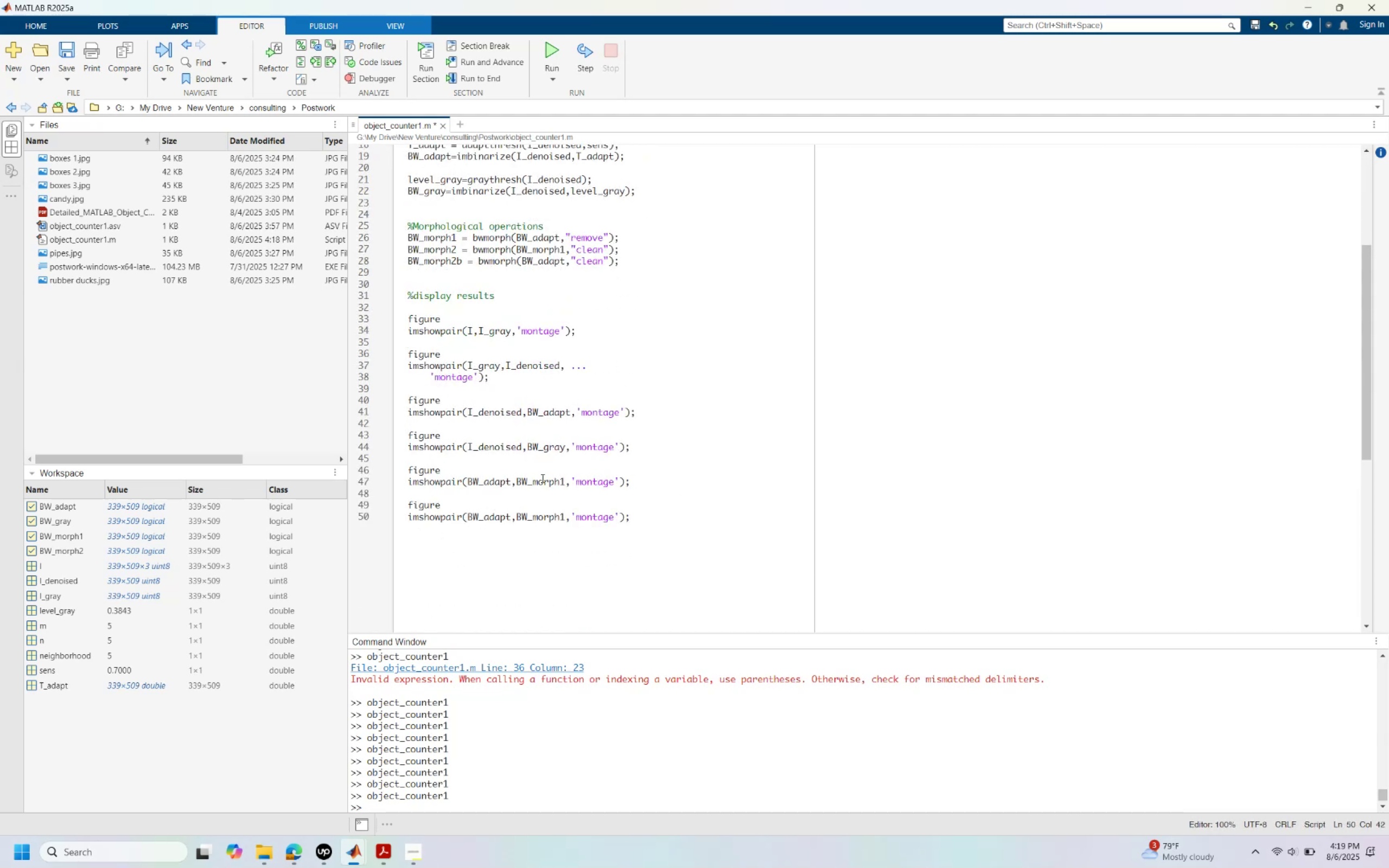 
double_click([541, 478])
 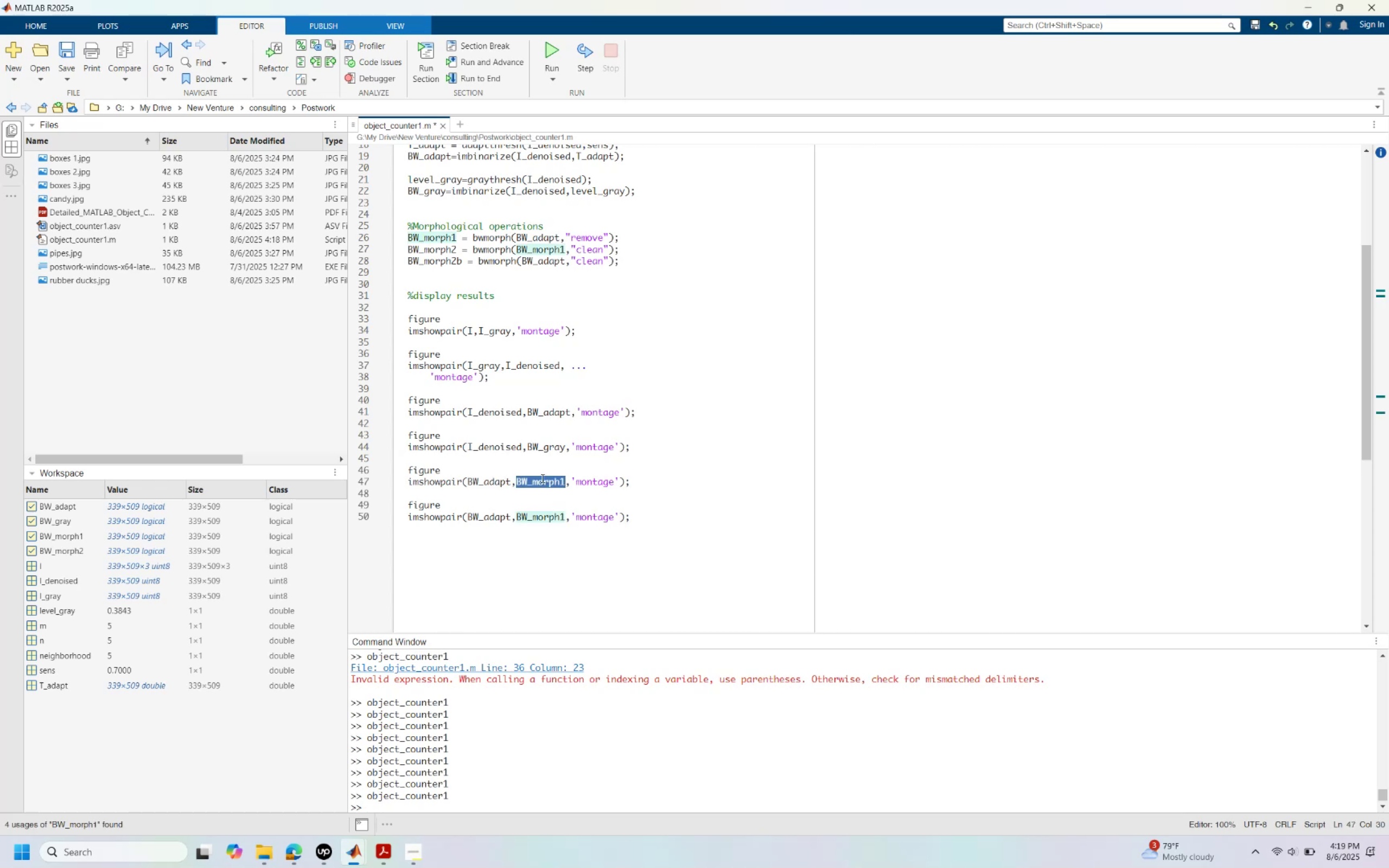 
key(Control+ControlLeft)
 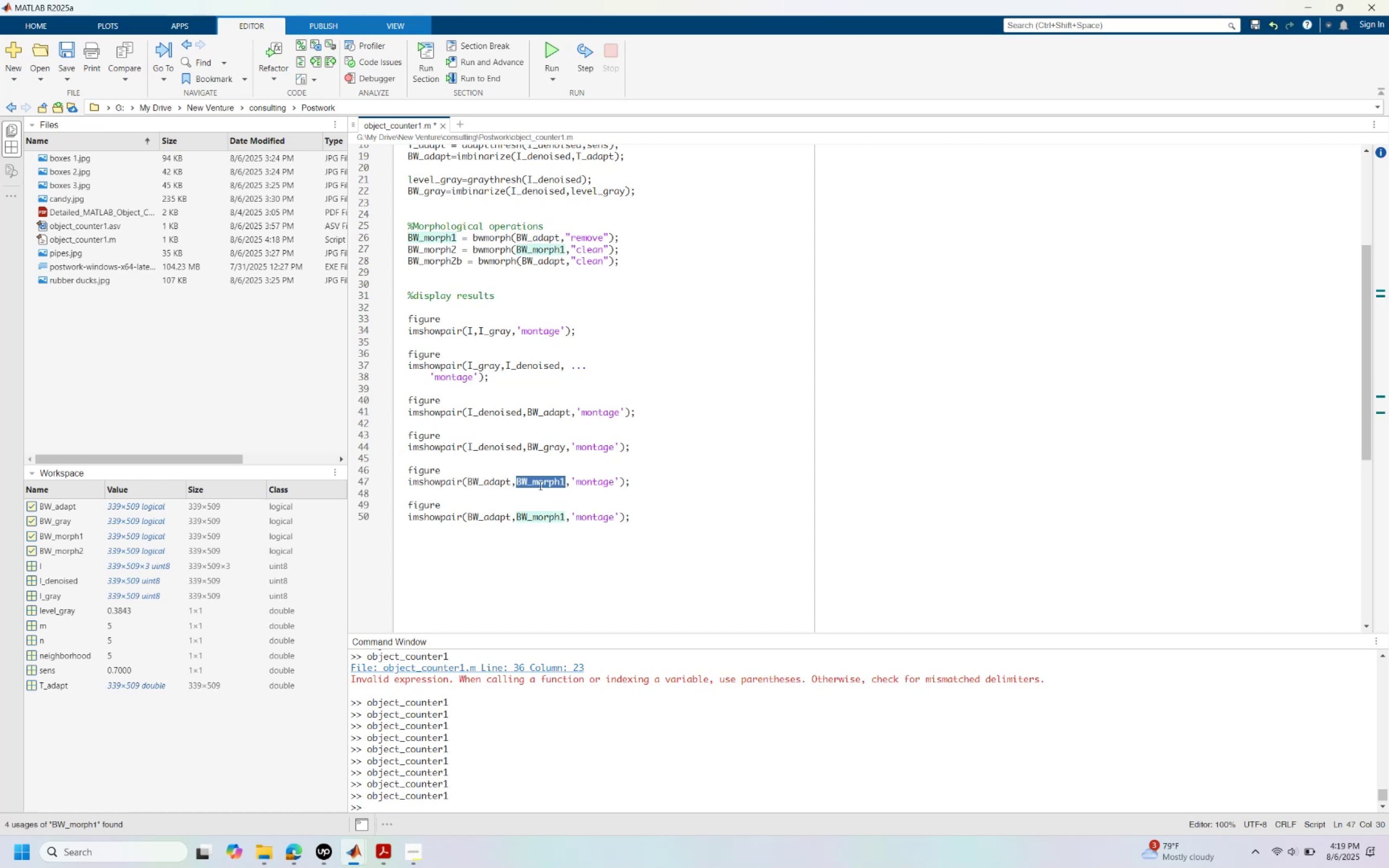 
key(Control+C)
 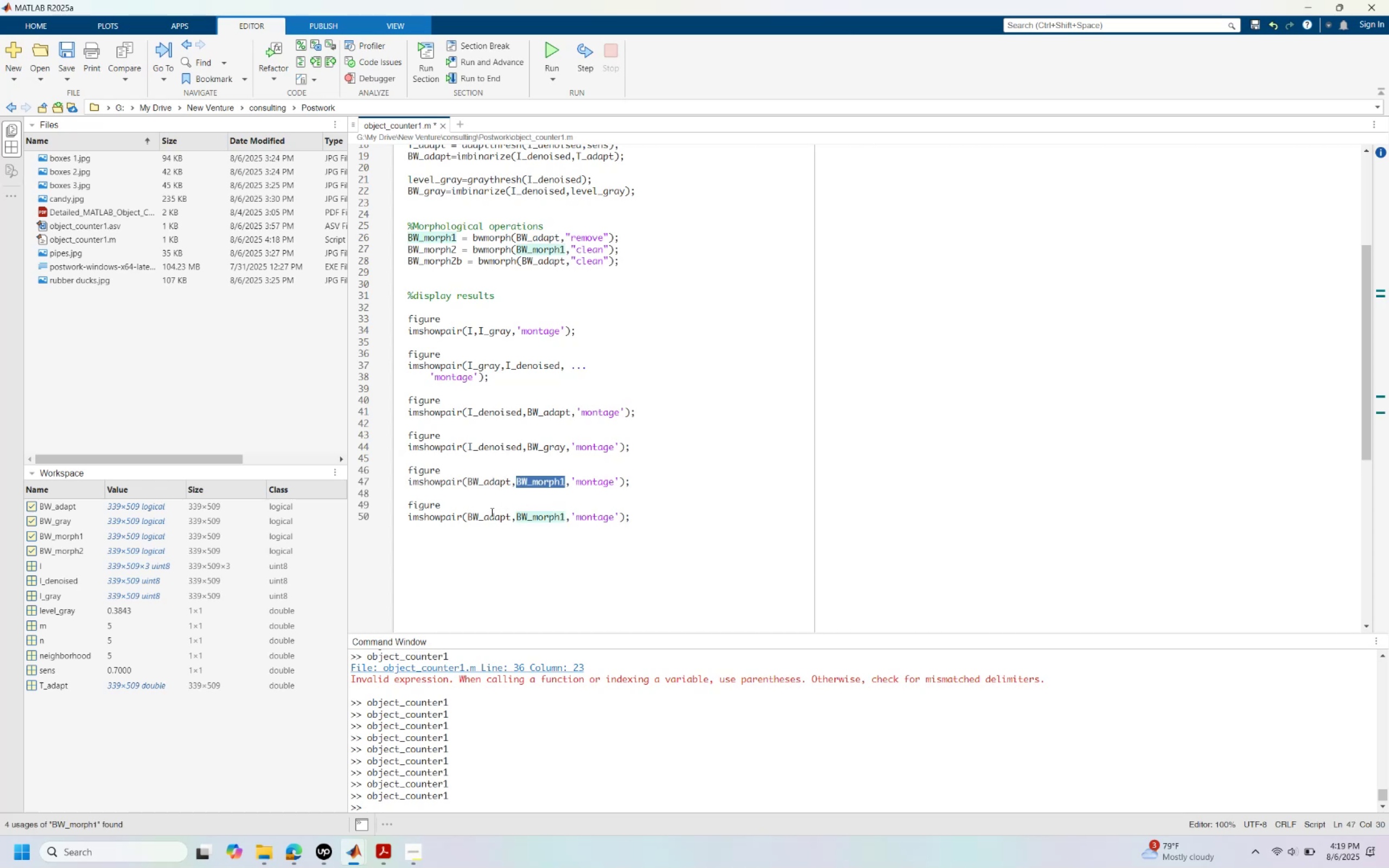 
double_click([491, 512])
 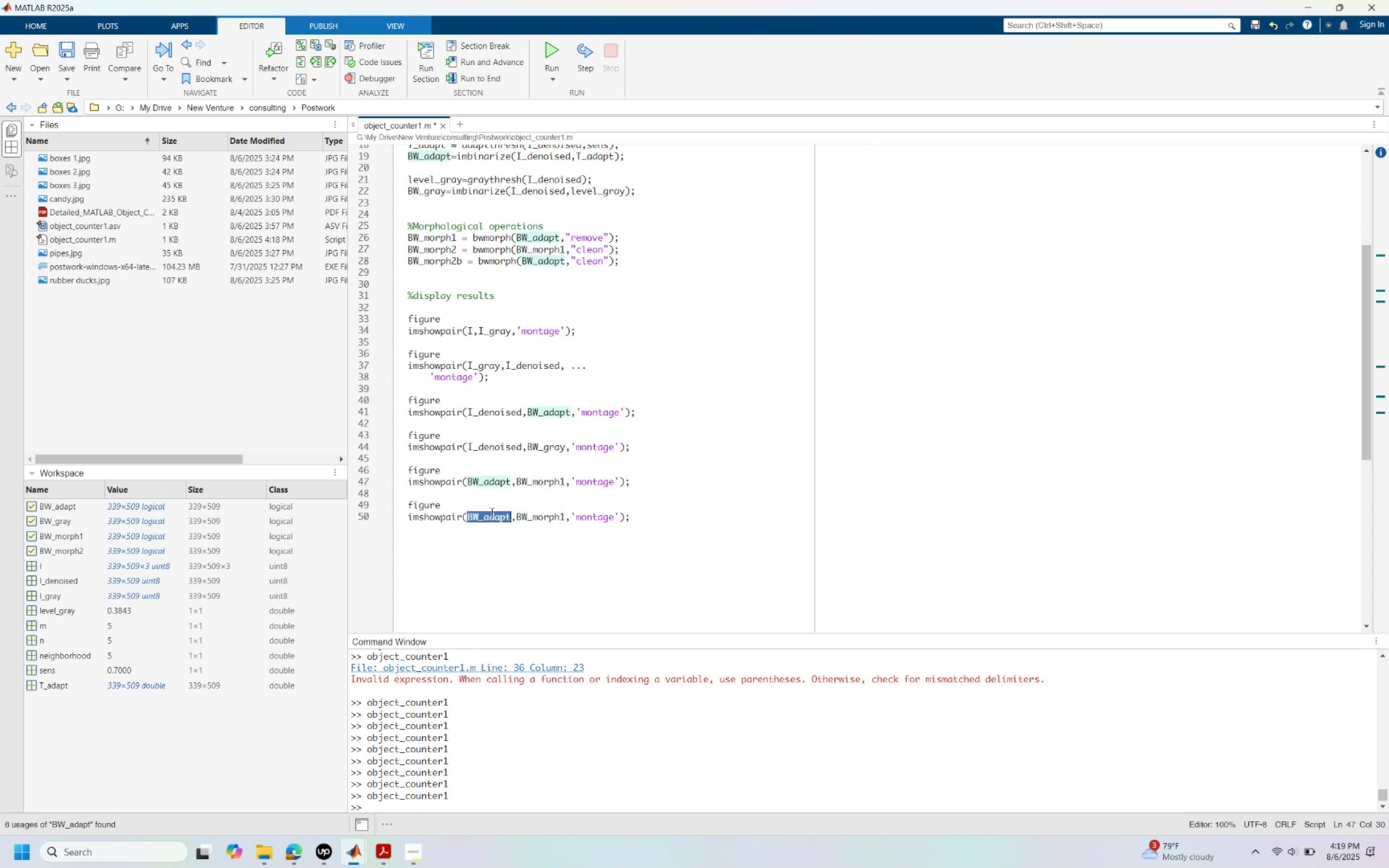 
key(Control+ControlLeft)
 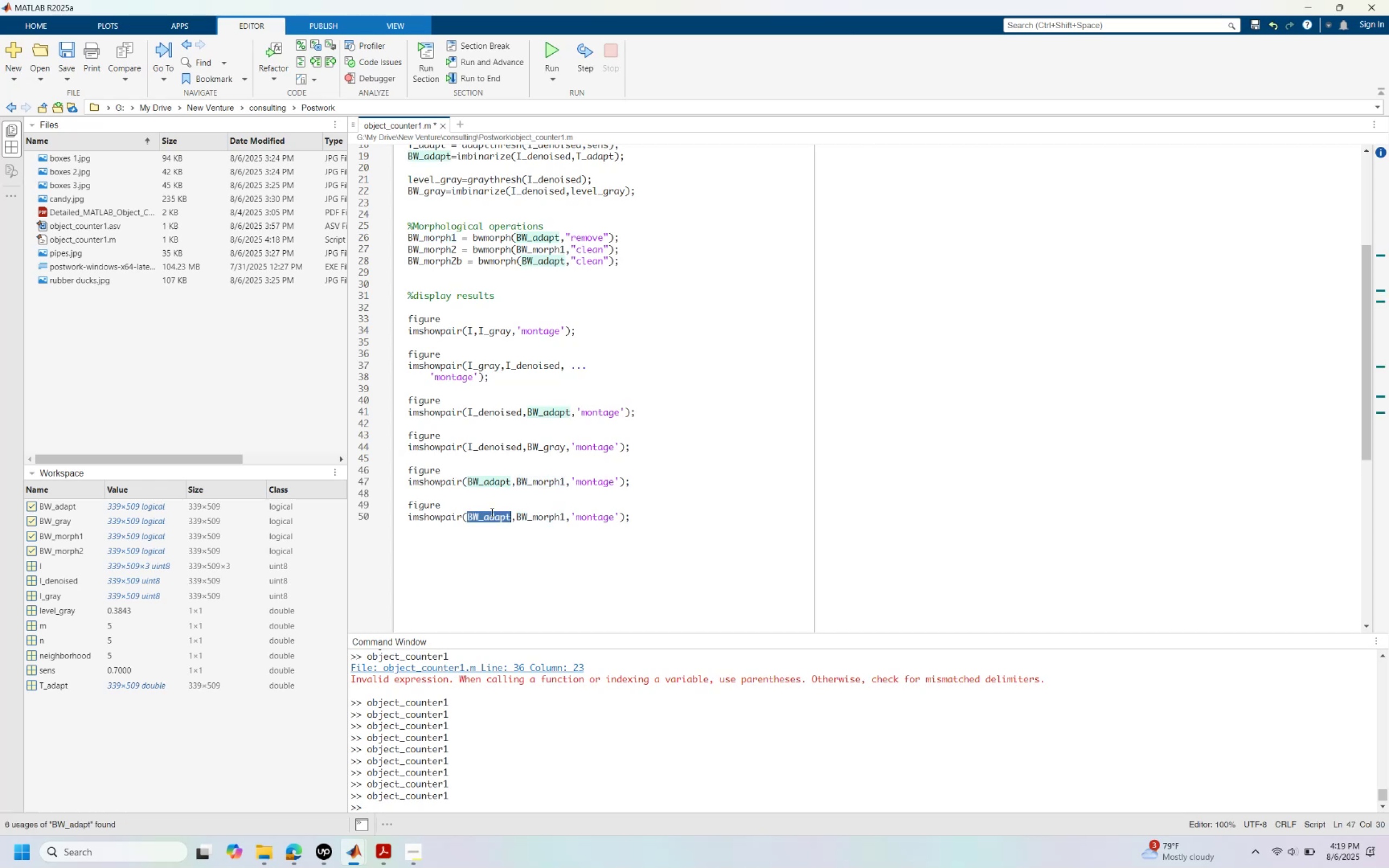 
key(Control+V)
 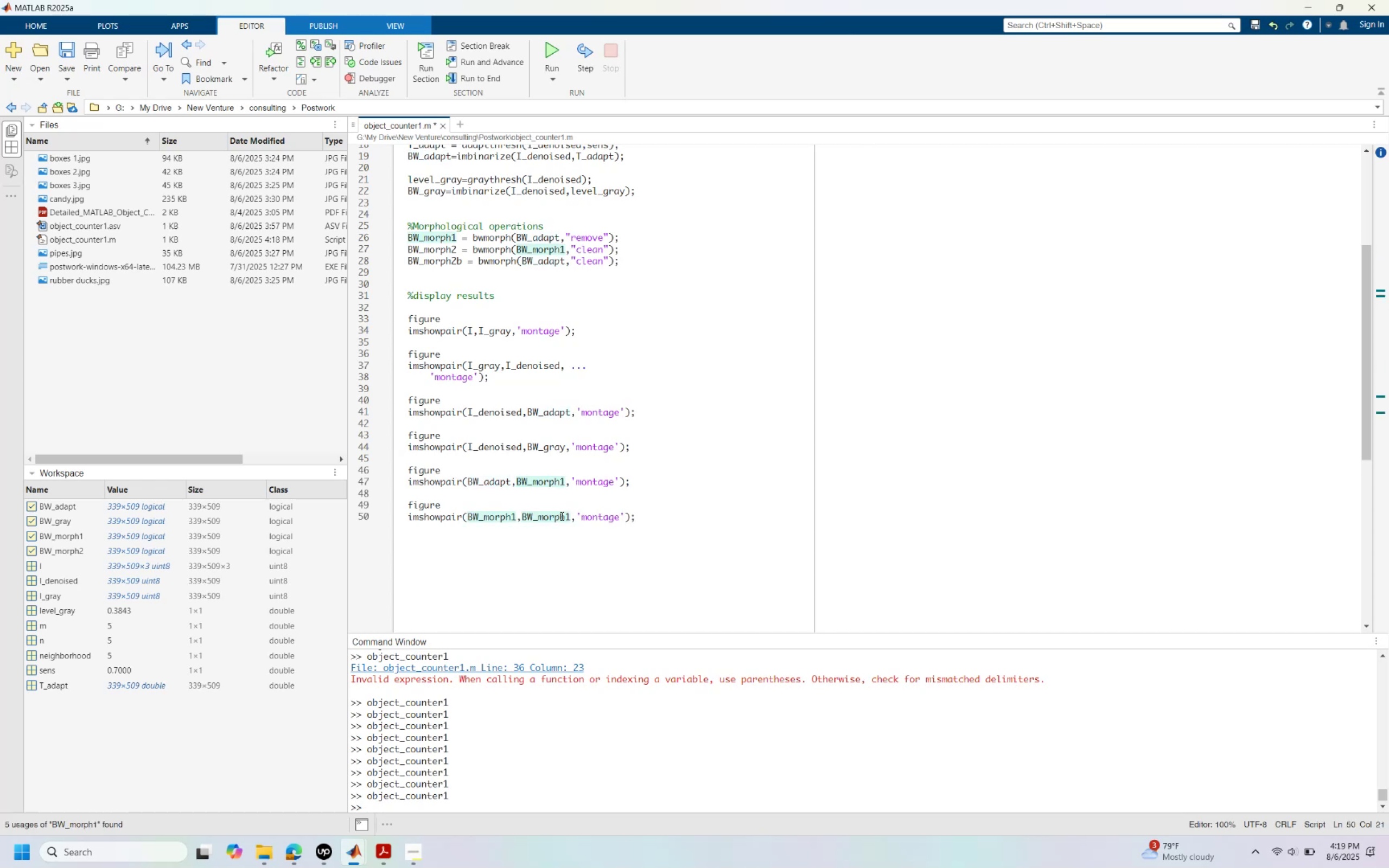 
left_click_drag(start_coordinate=[564, 516], to_coordinate=[569, 516])
 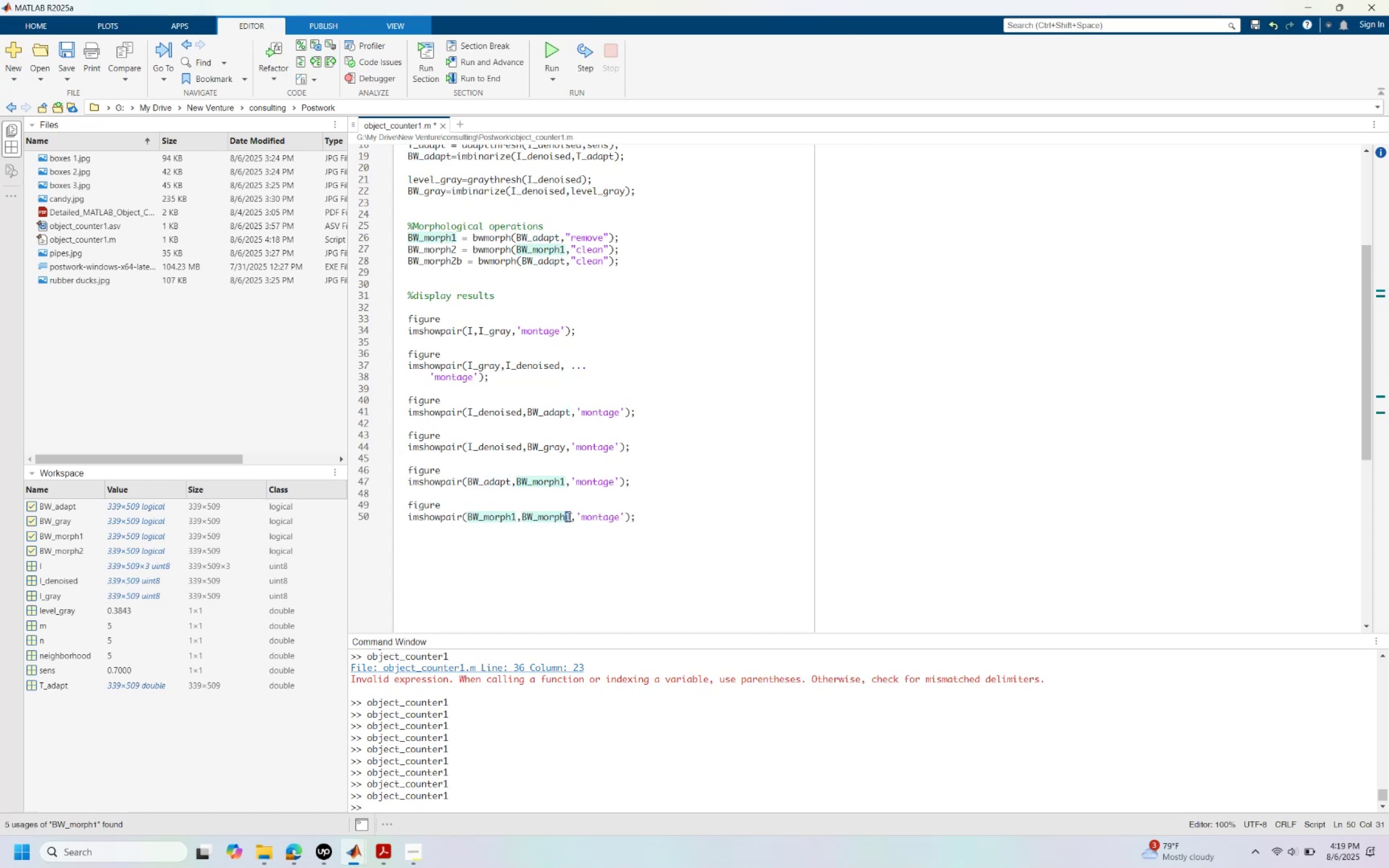 
key(2)
 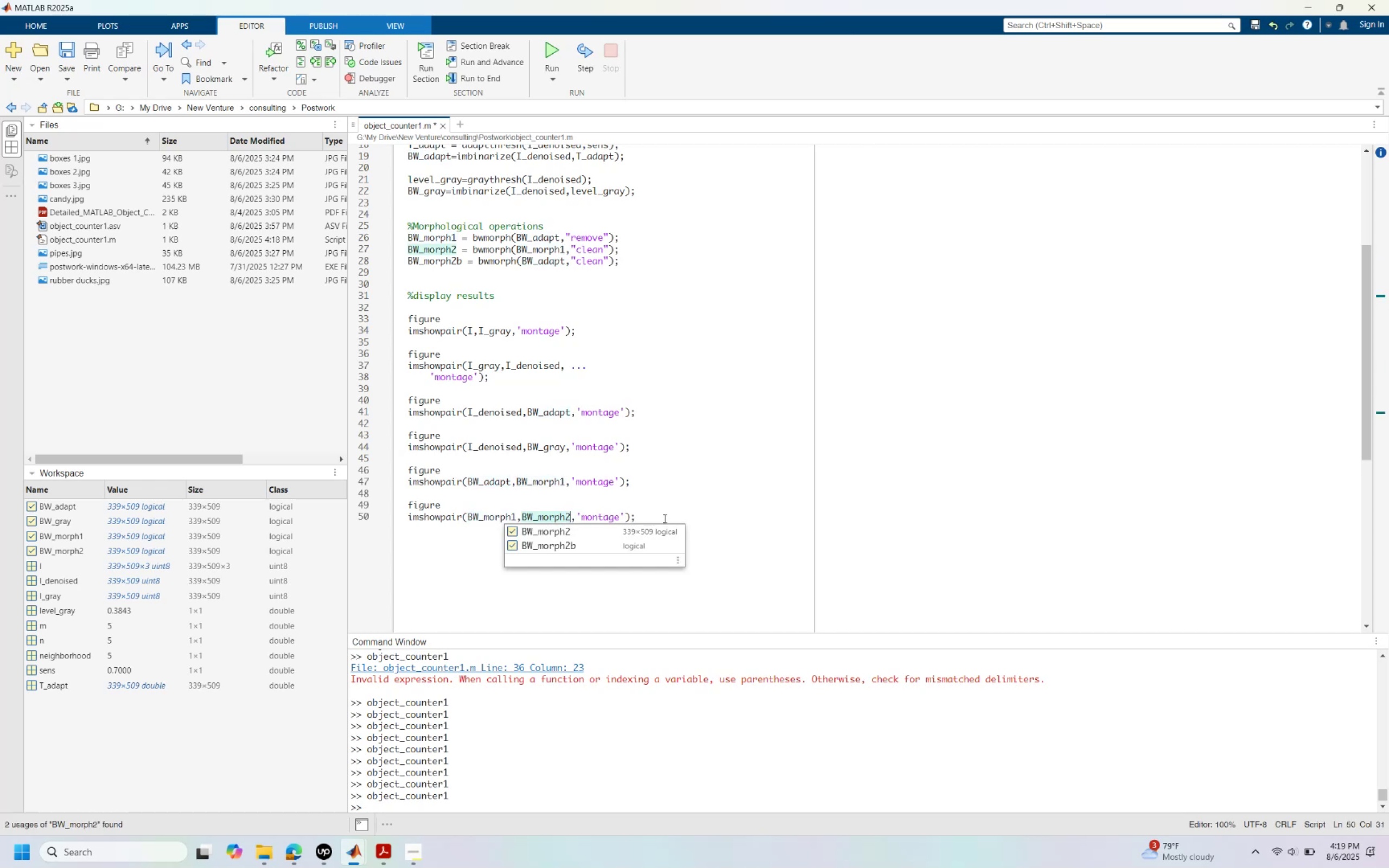 
left_click([664, 518])
 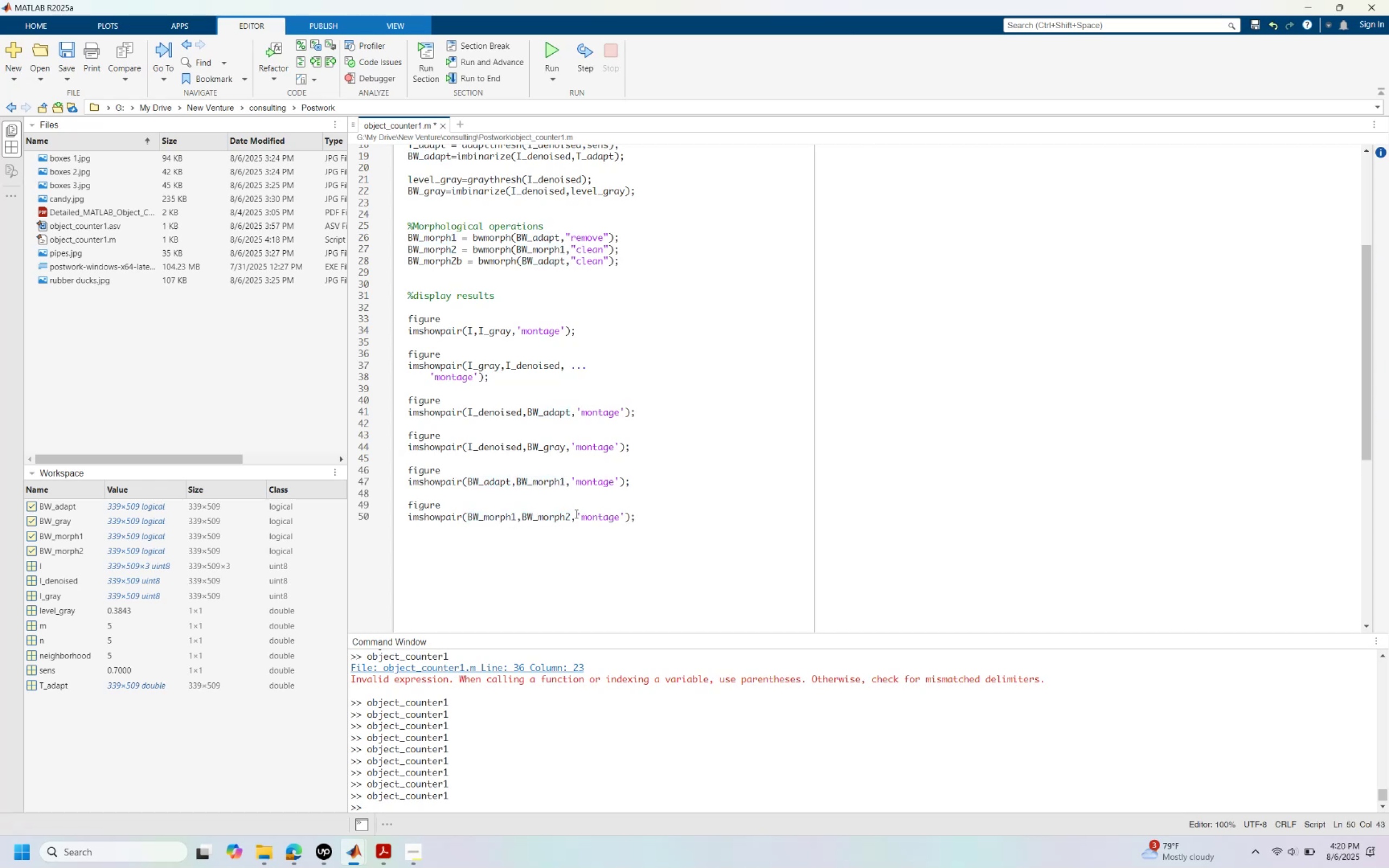 
left_click([576, 514])
 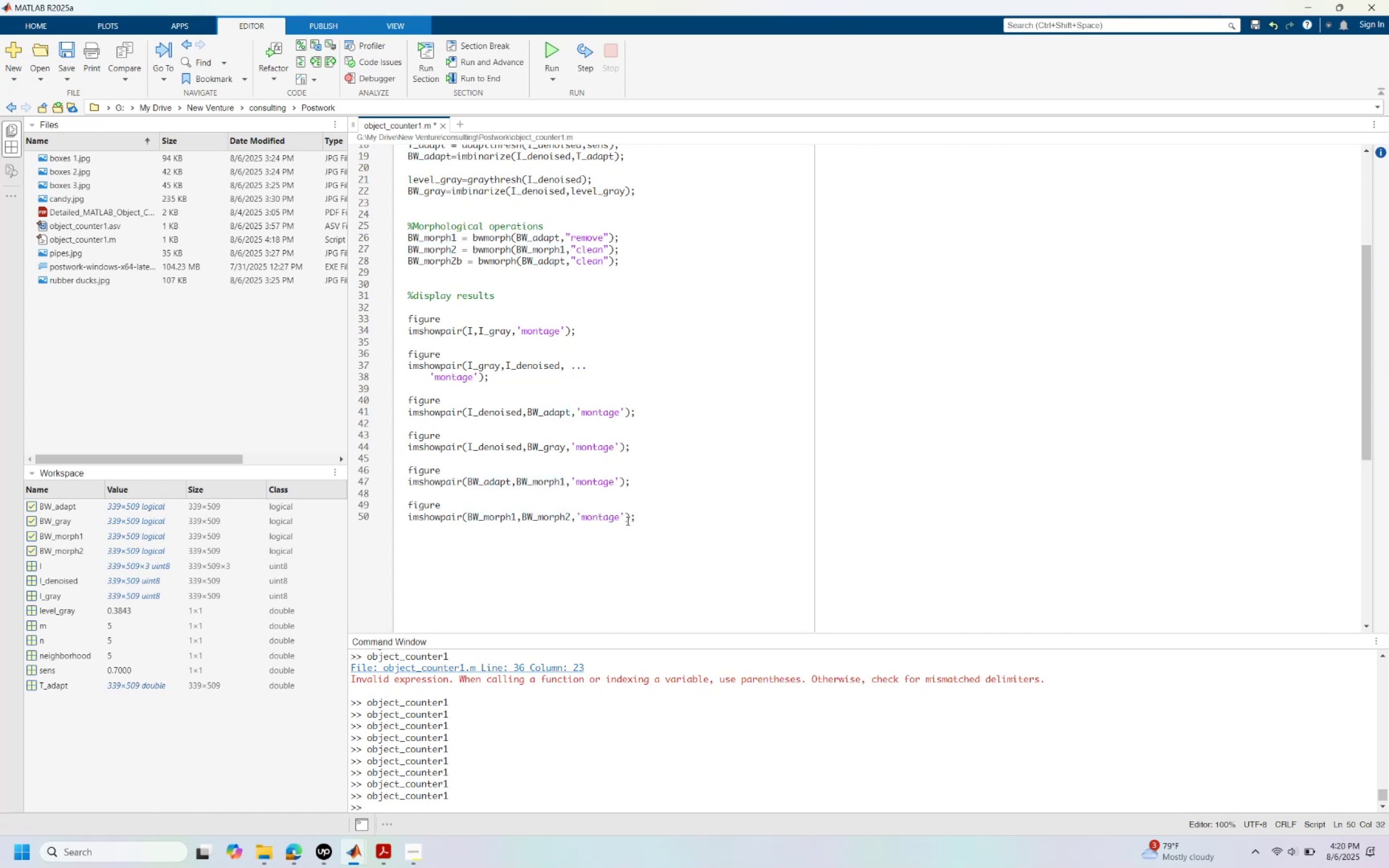 
left_click_drag(start_coordinate=[641, 515], to_coordinate=[397, 503])
 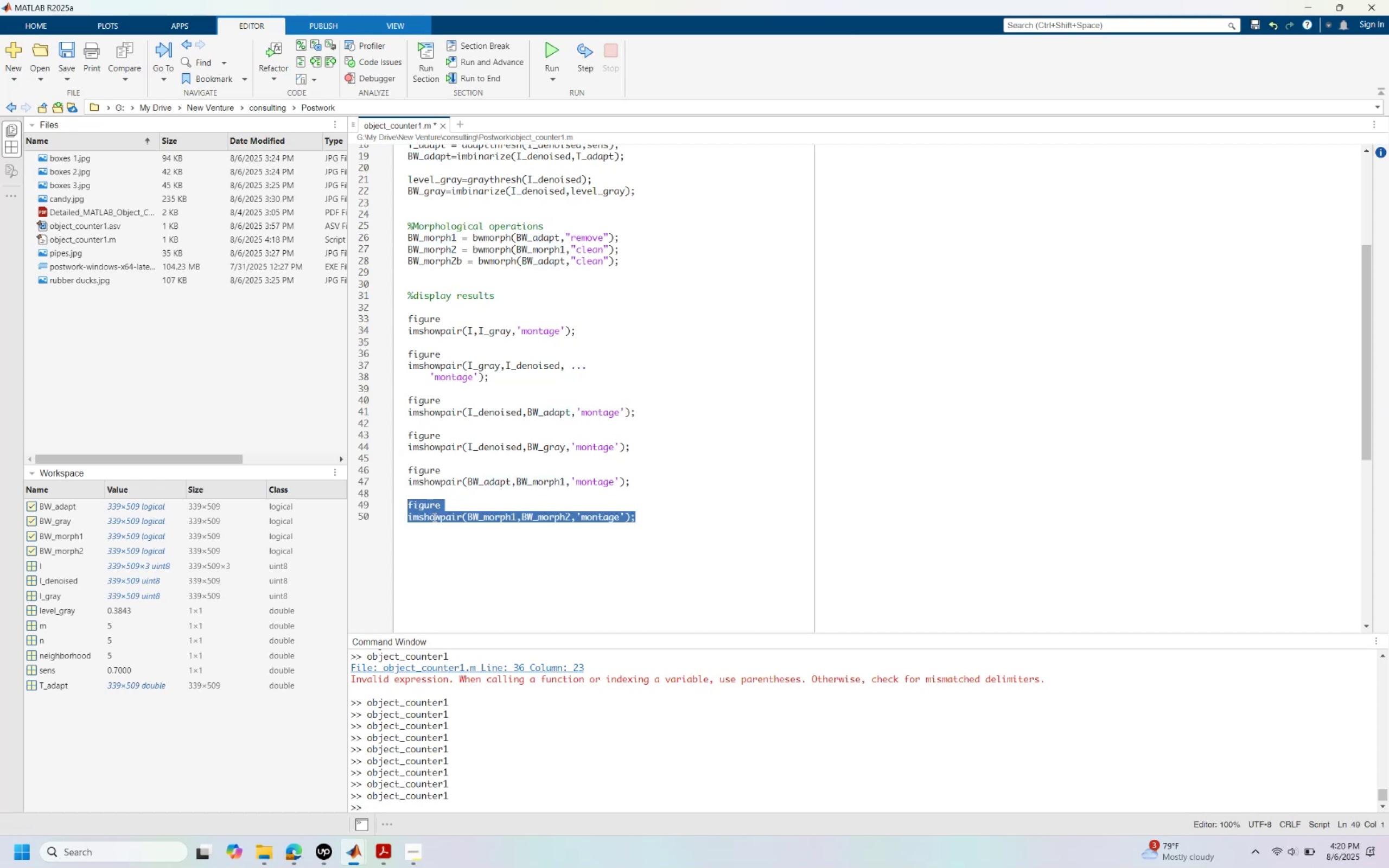 
key(Control+C)
 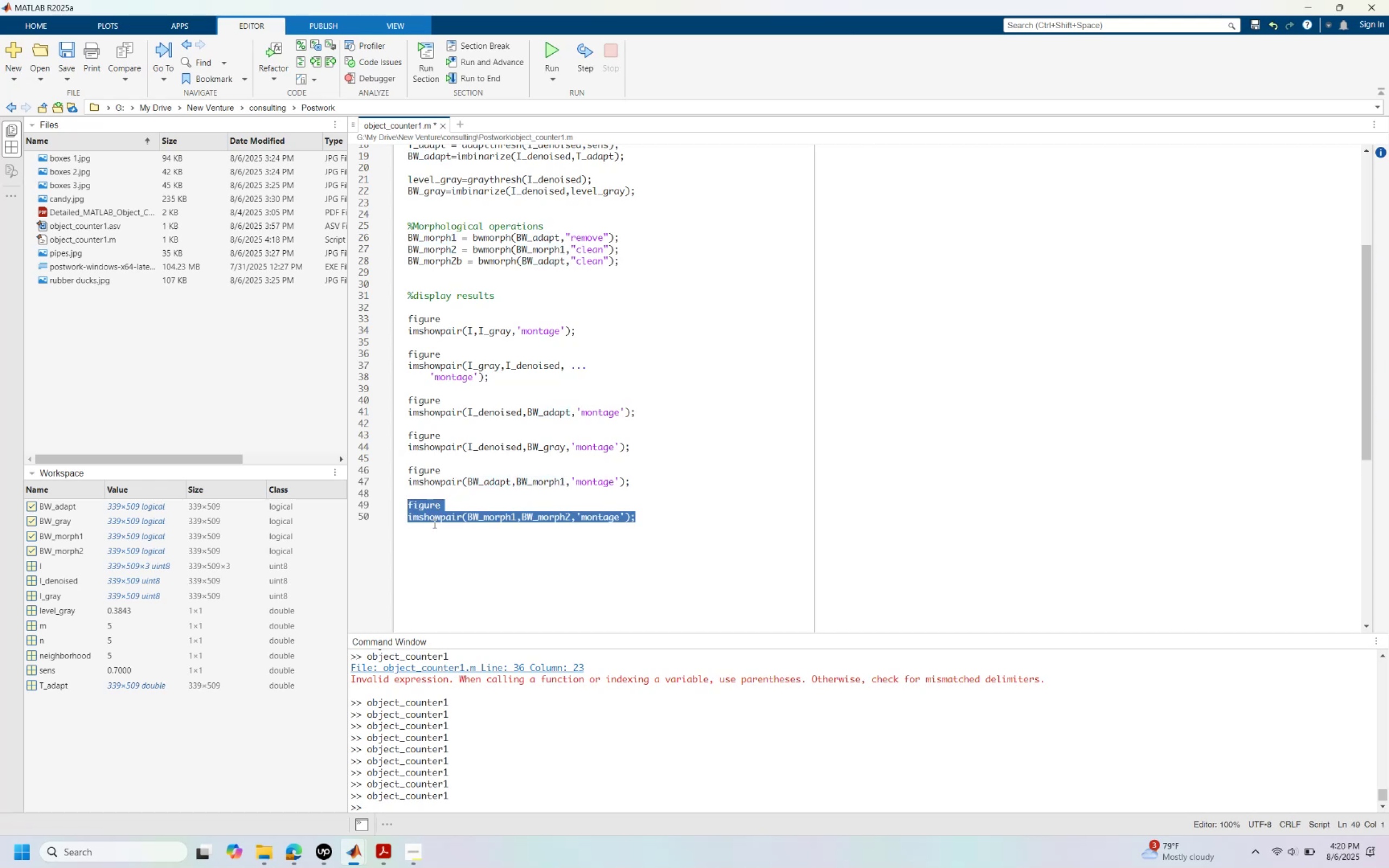 
left_click([431, 527])
 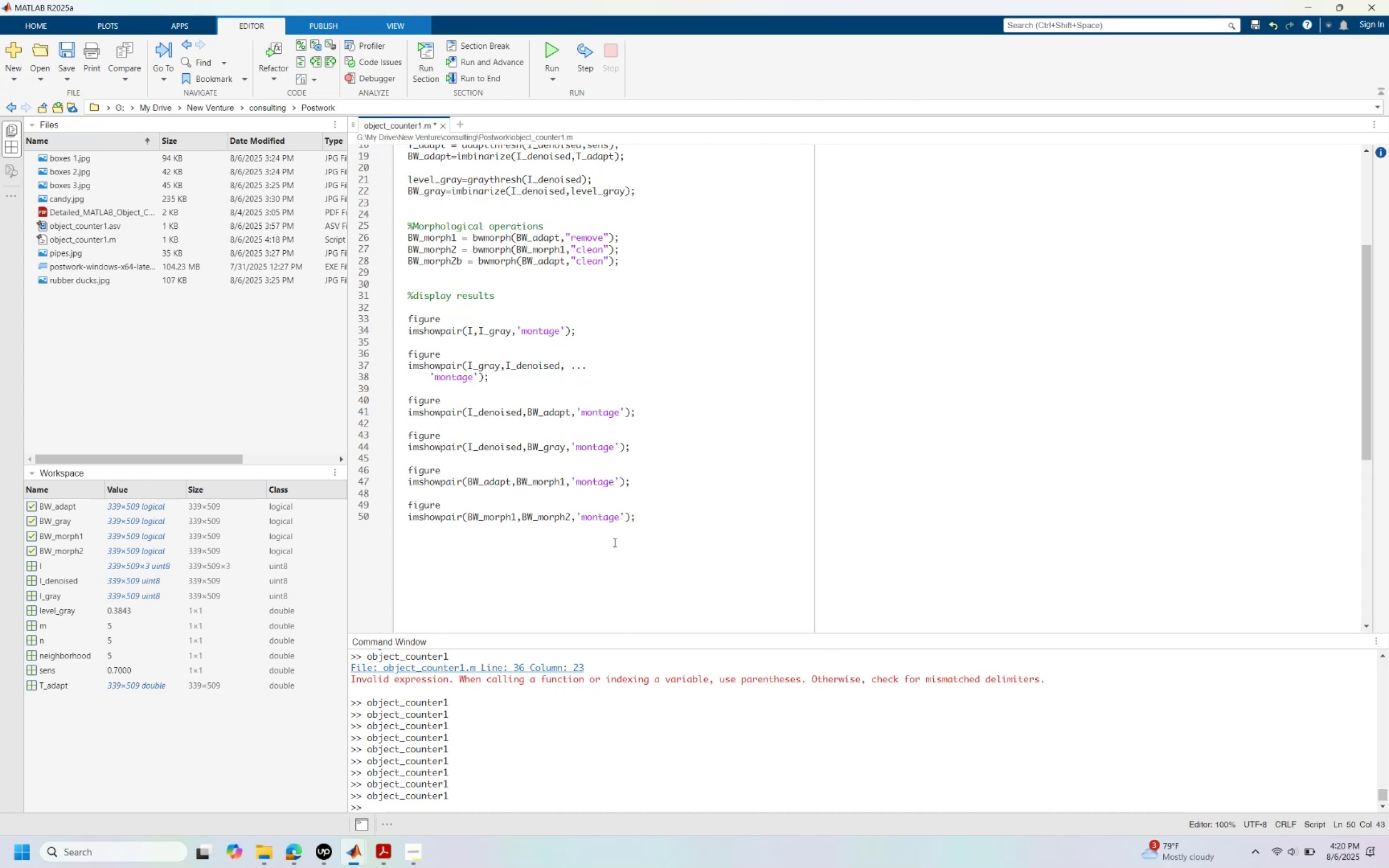 
key(Control+Enter)
 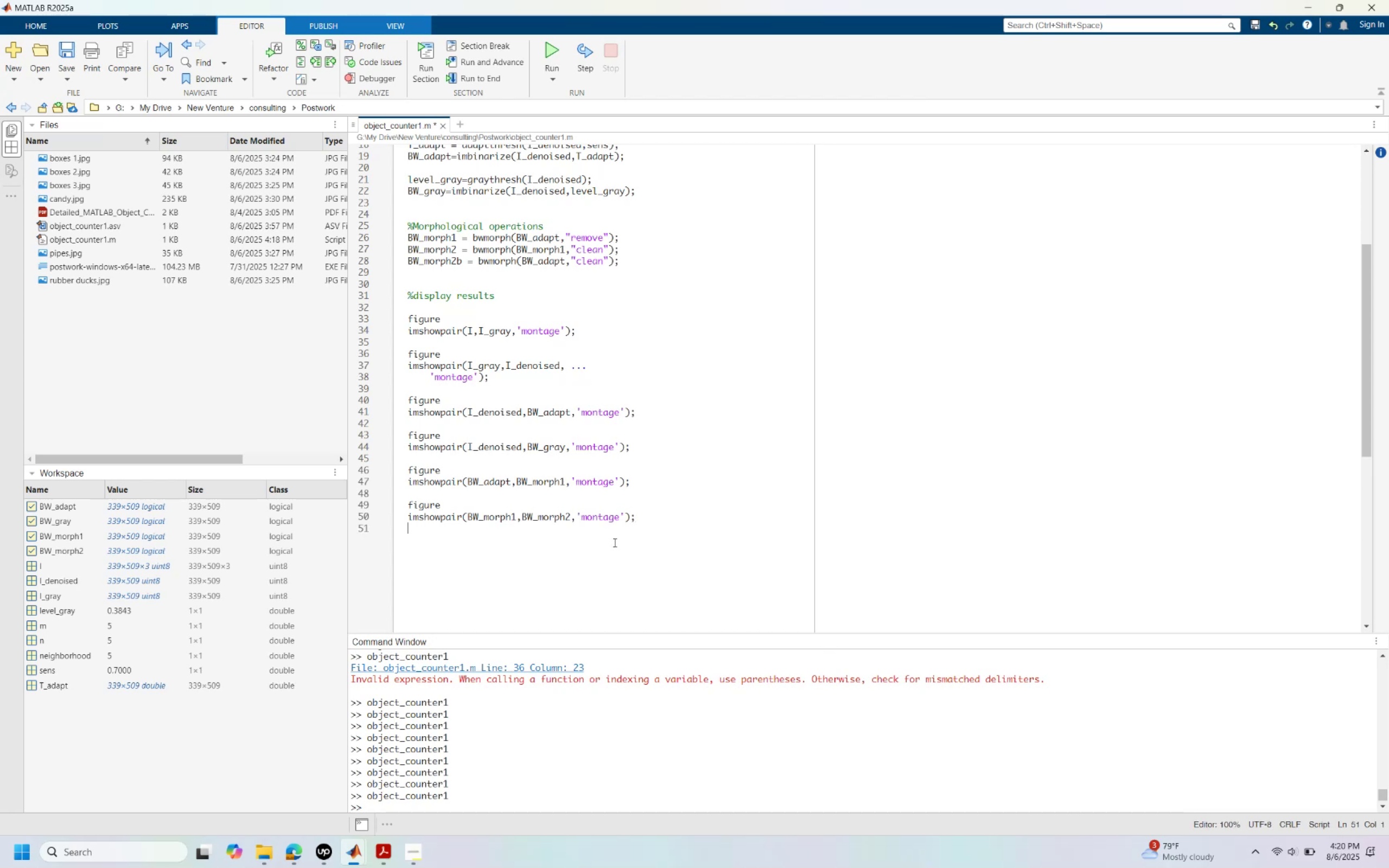 
key(Enter)
 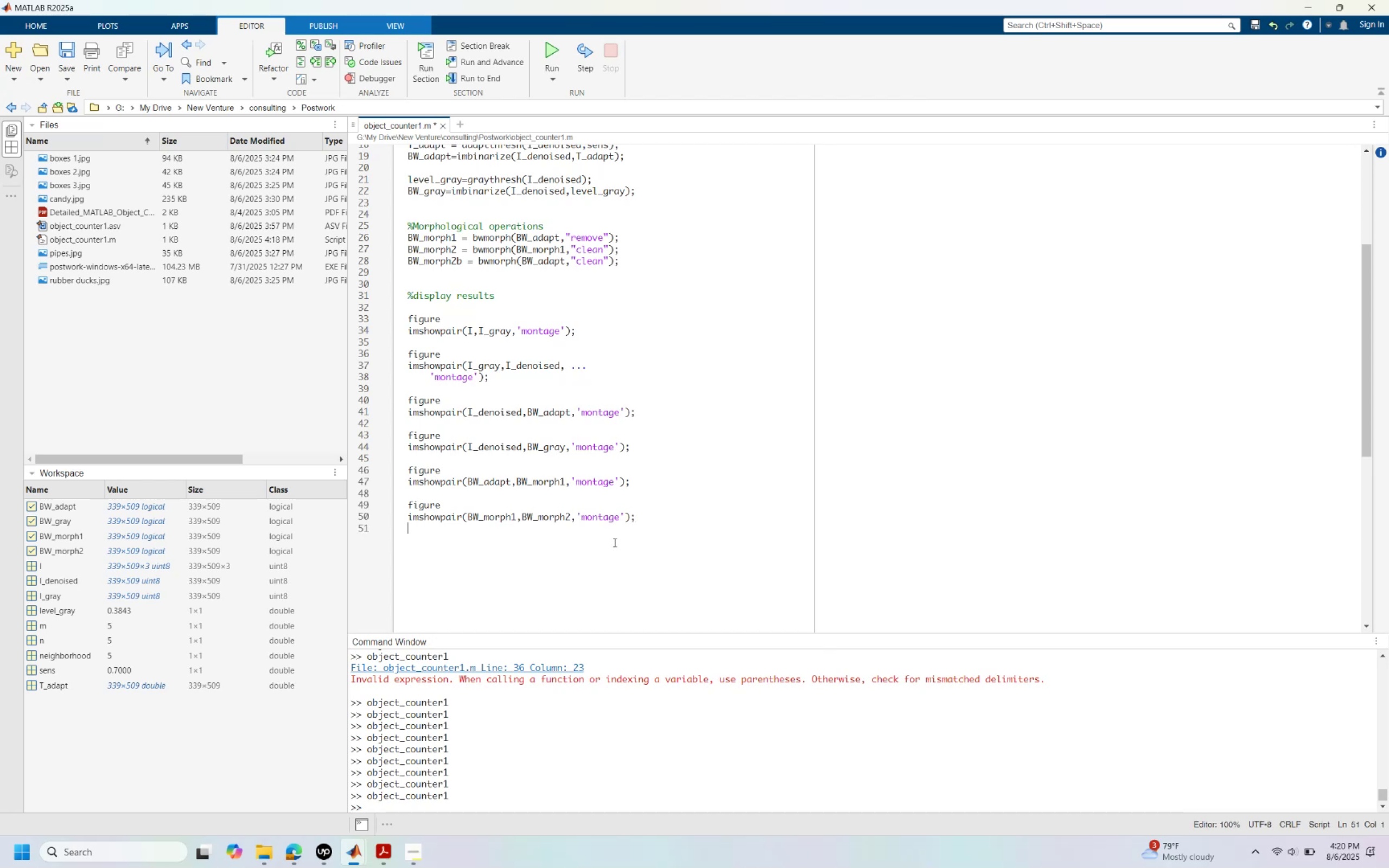 
key(Control+ControlLeft)
 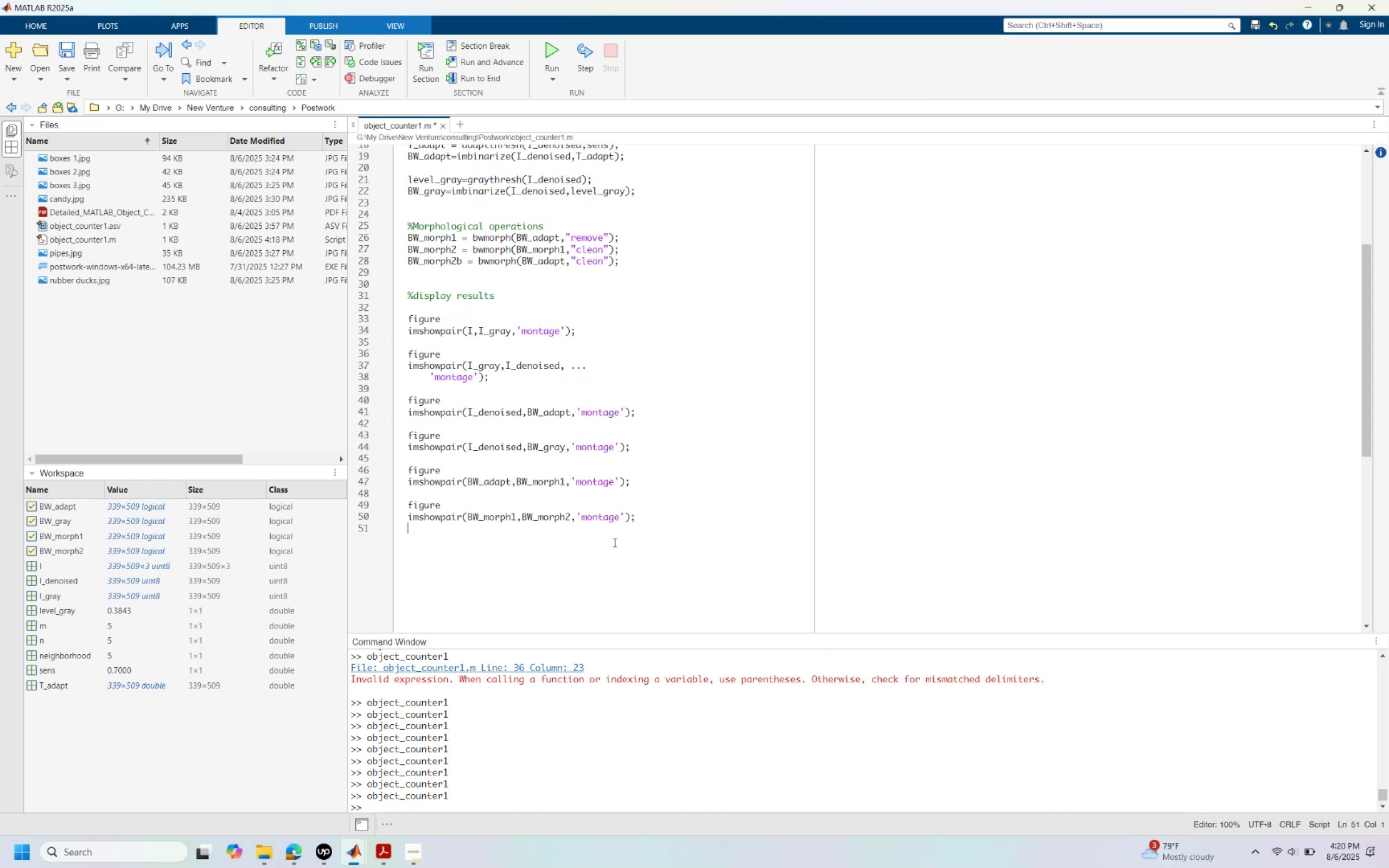 
key(Control+V)
 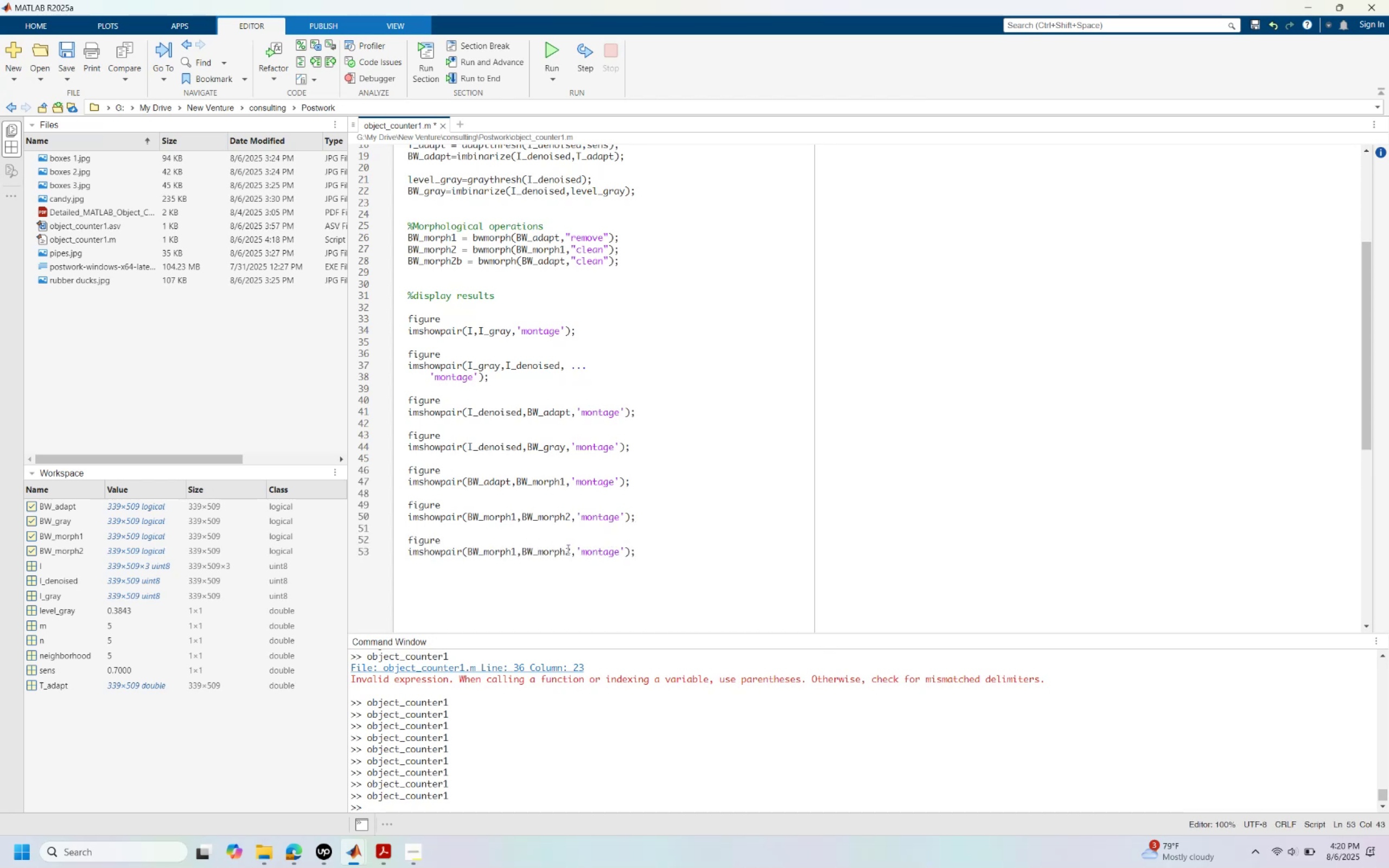 
left_click([570, 548])
 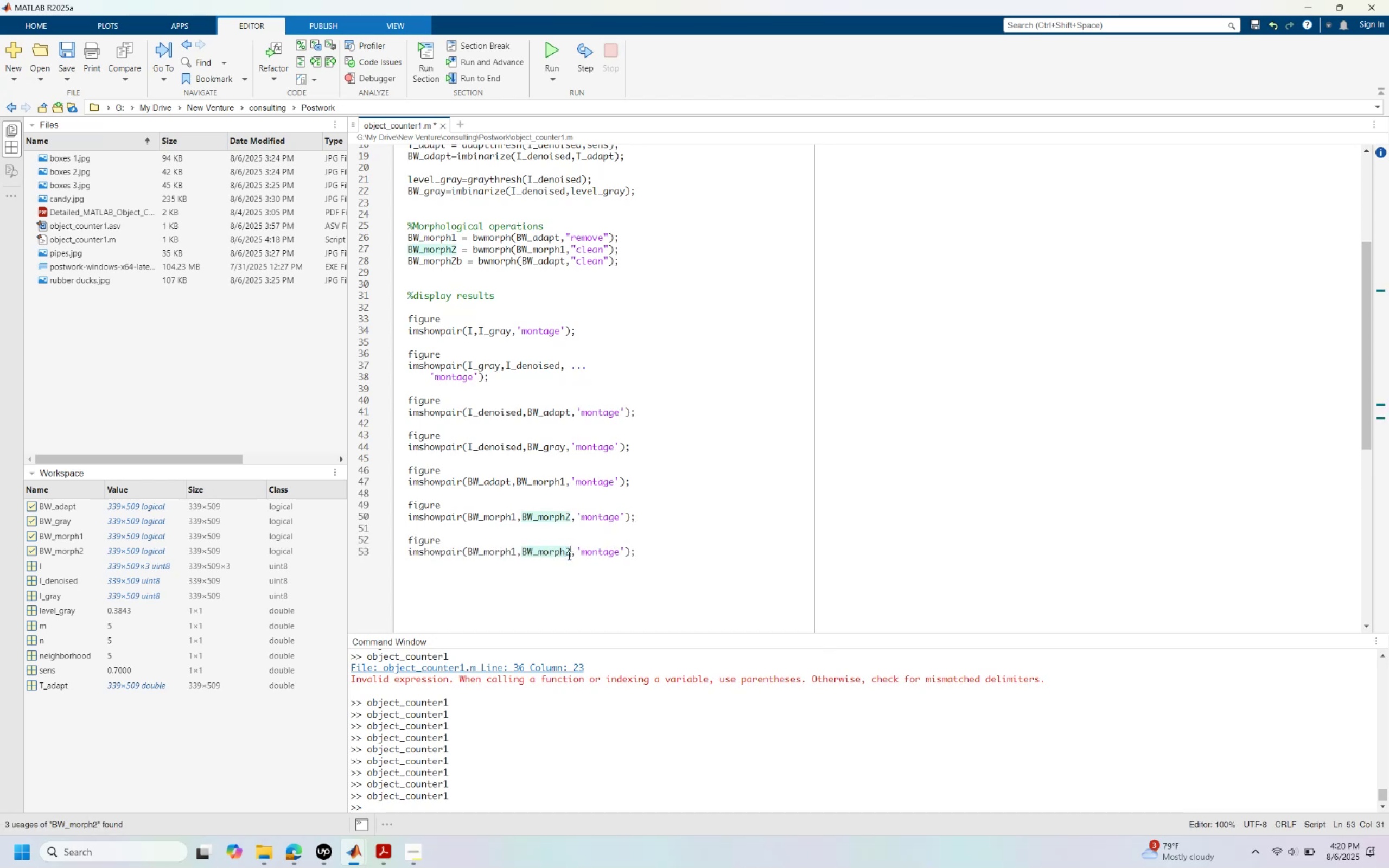 
key(B)
 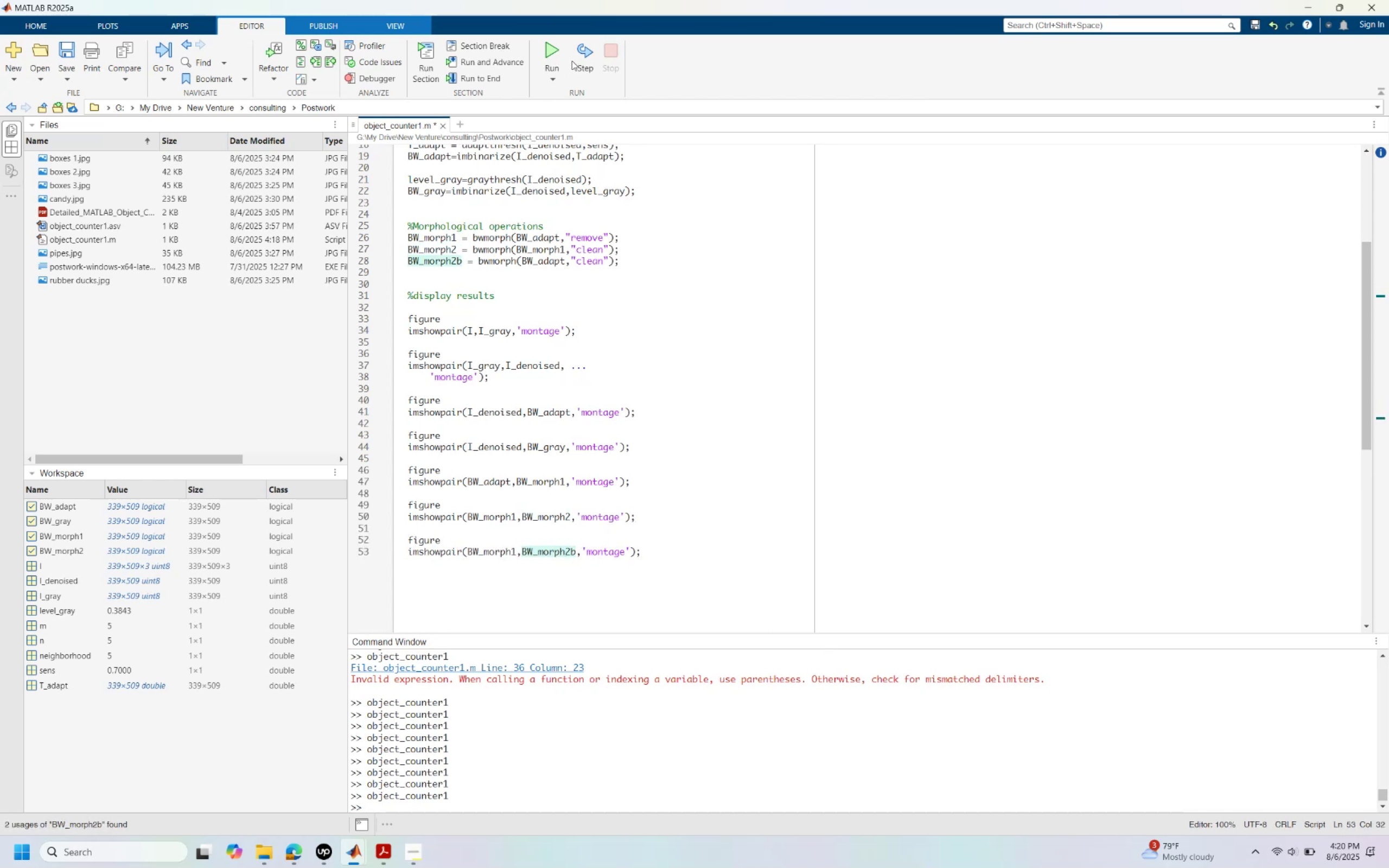 
left_click([556, 52])
 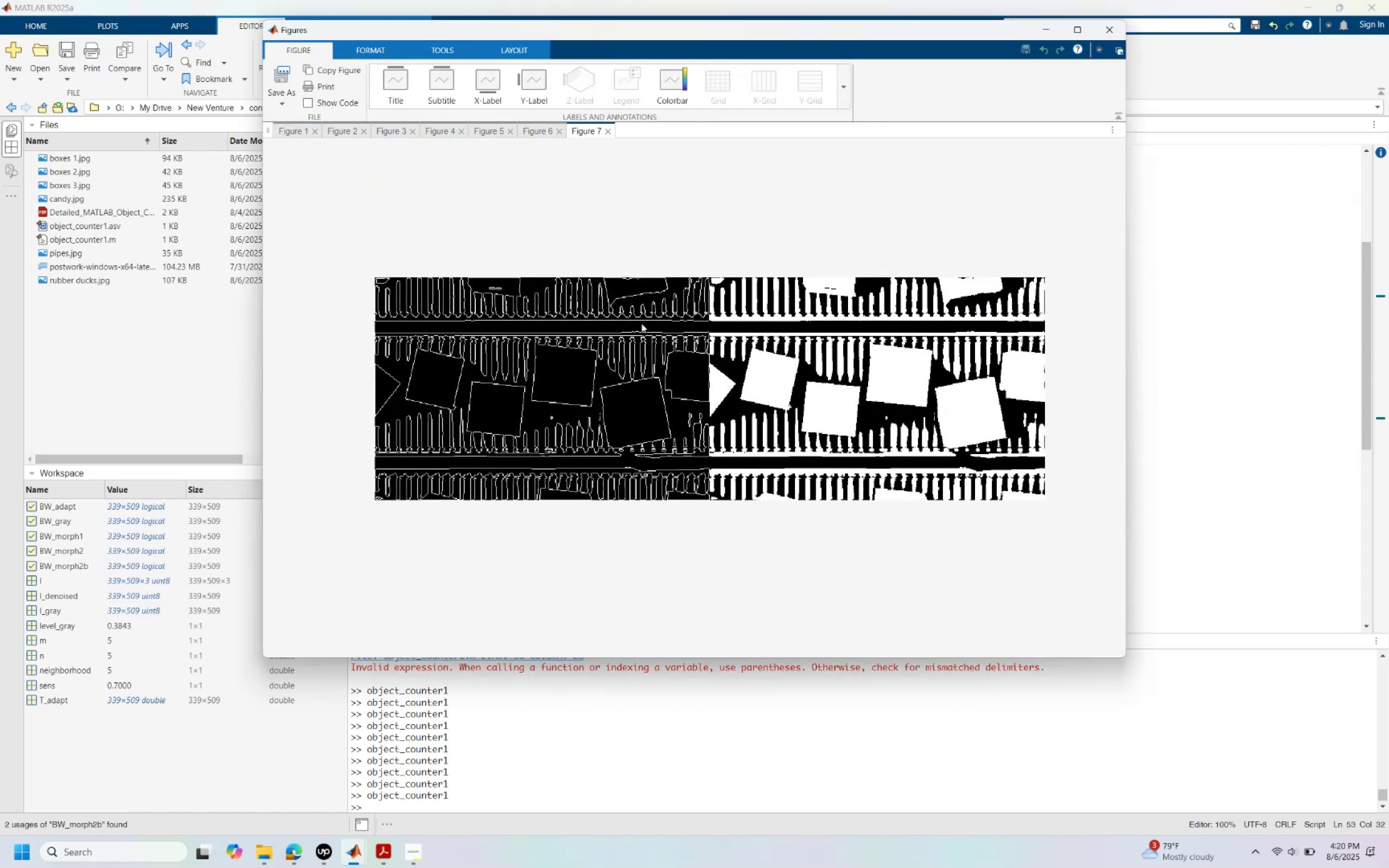 
wait(11.92)
 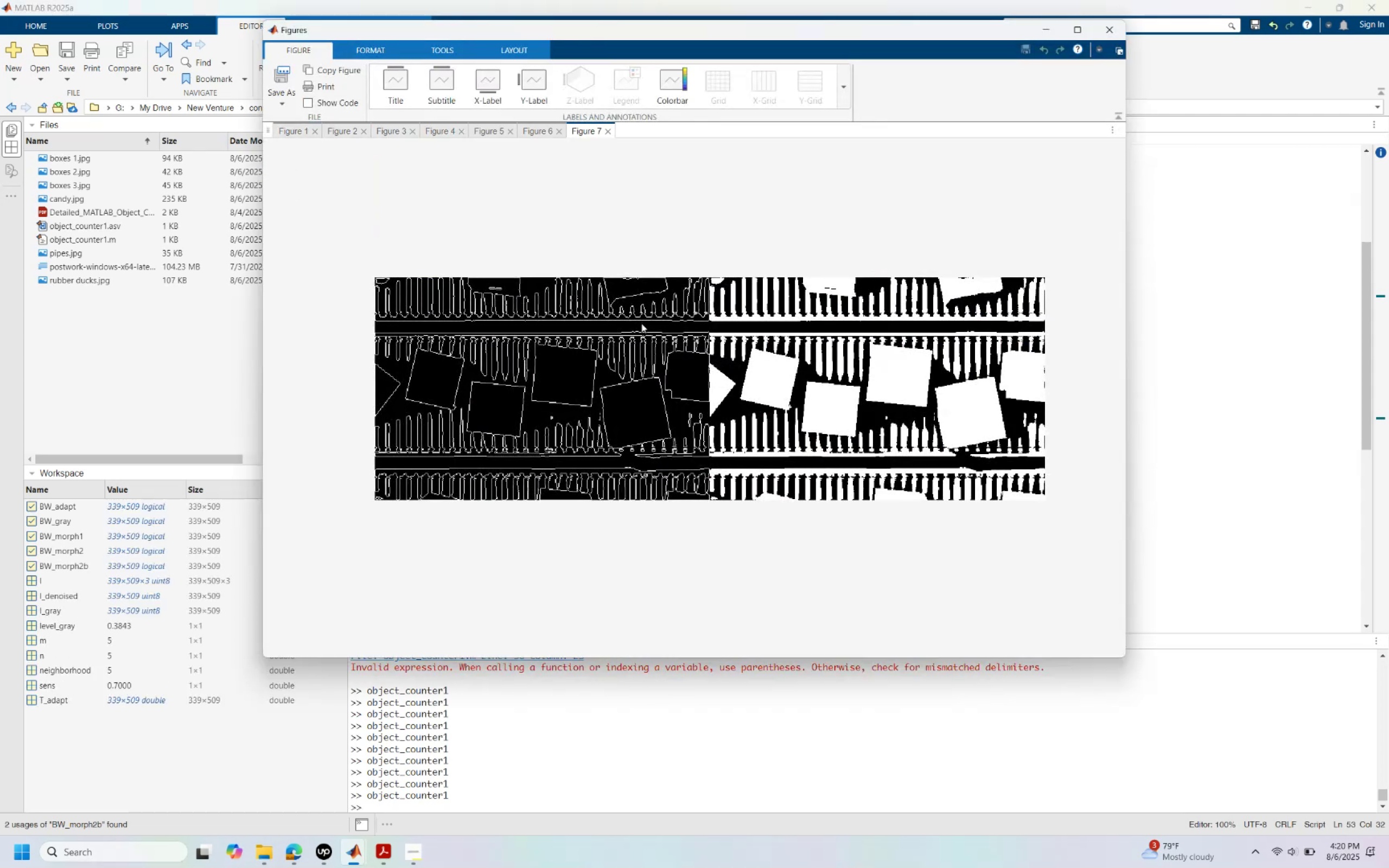 
left_click([535, 130])
 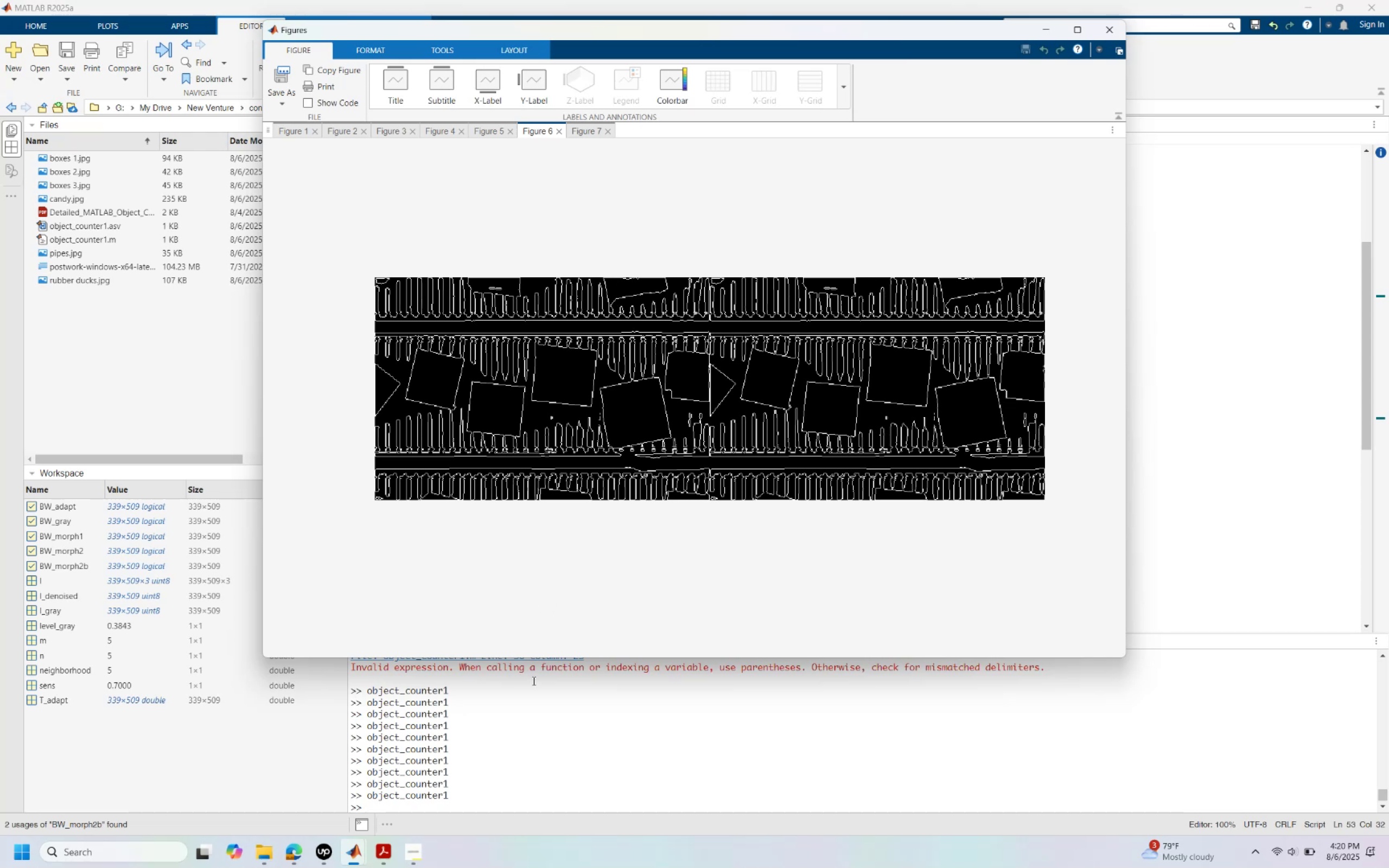 
left_click([553, 756])
 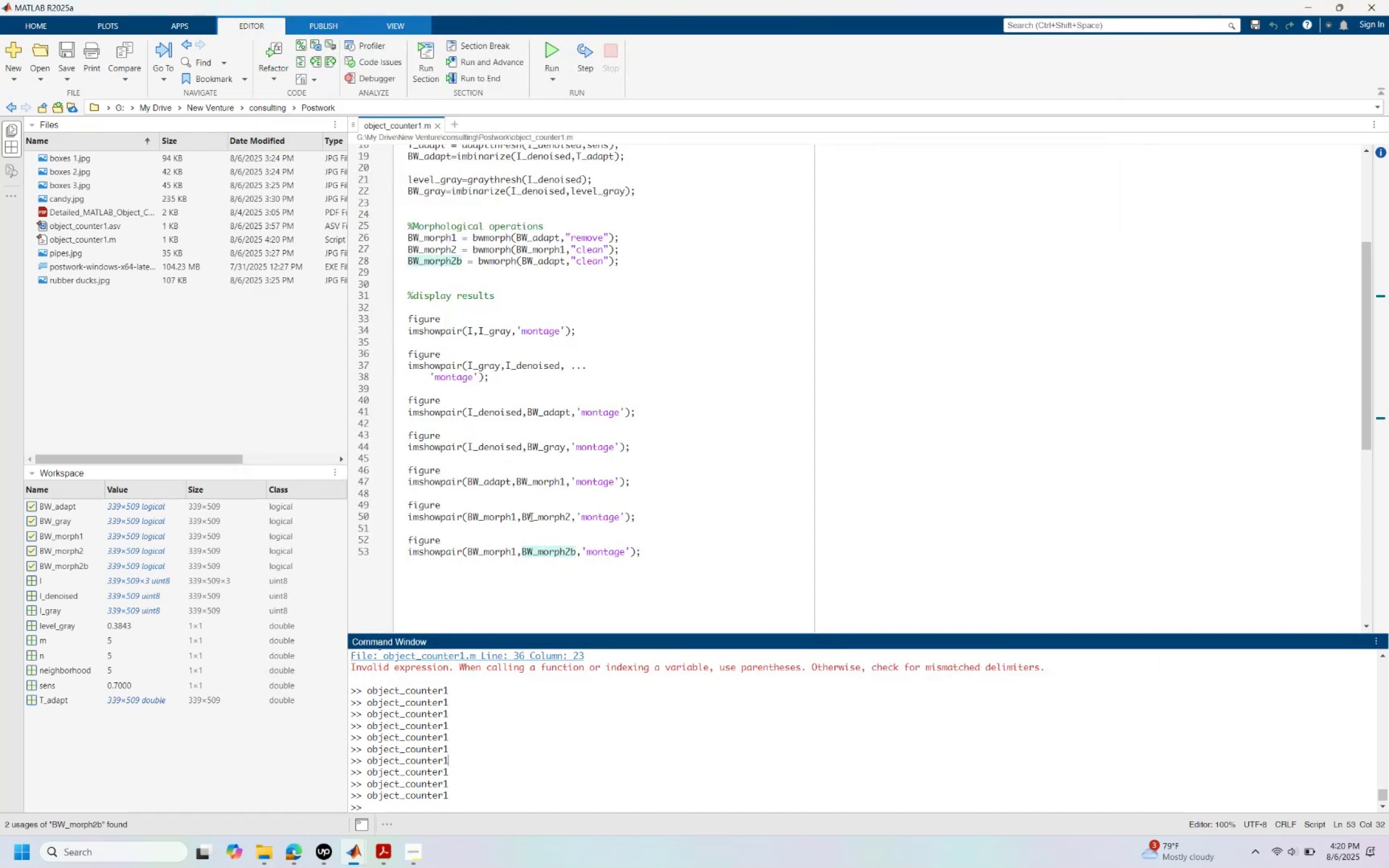 
key(Alt+AltLeft)
 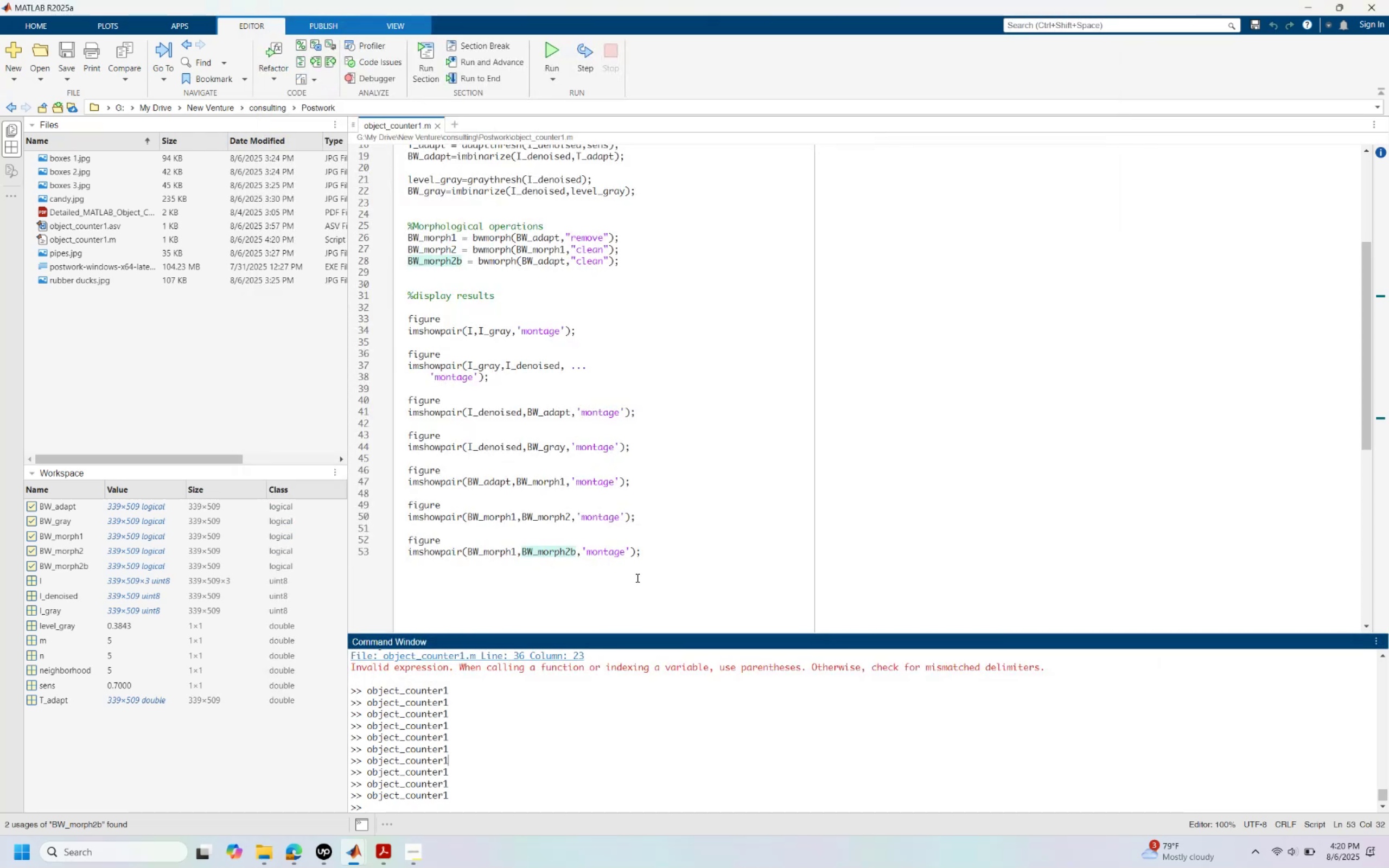 
key(Alt+Tab)
 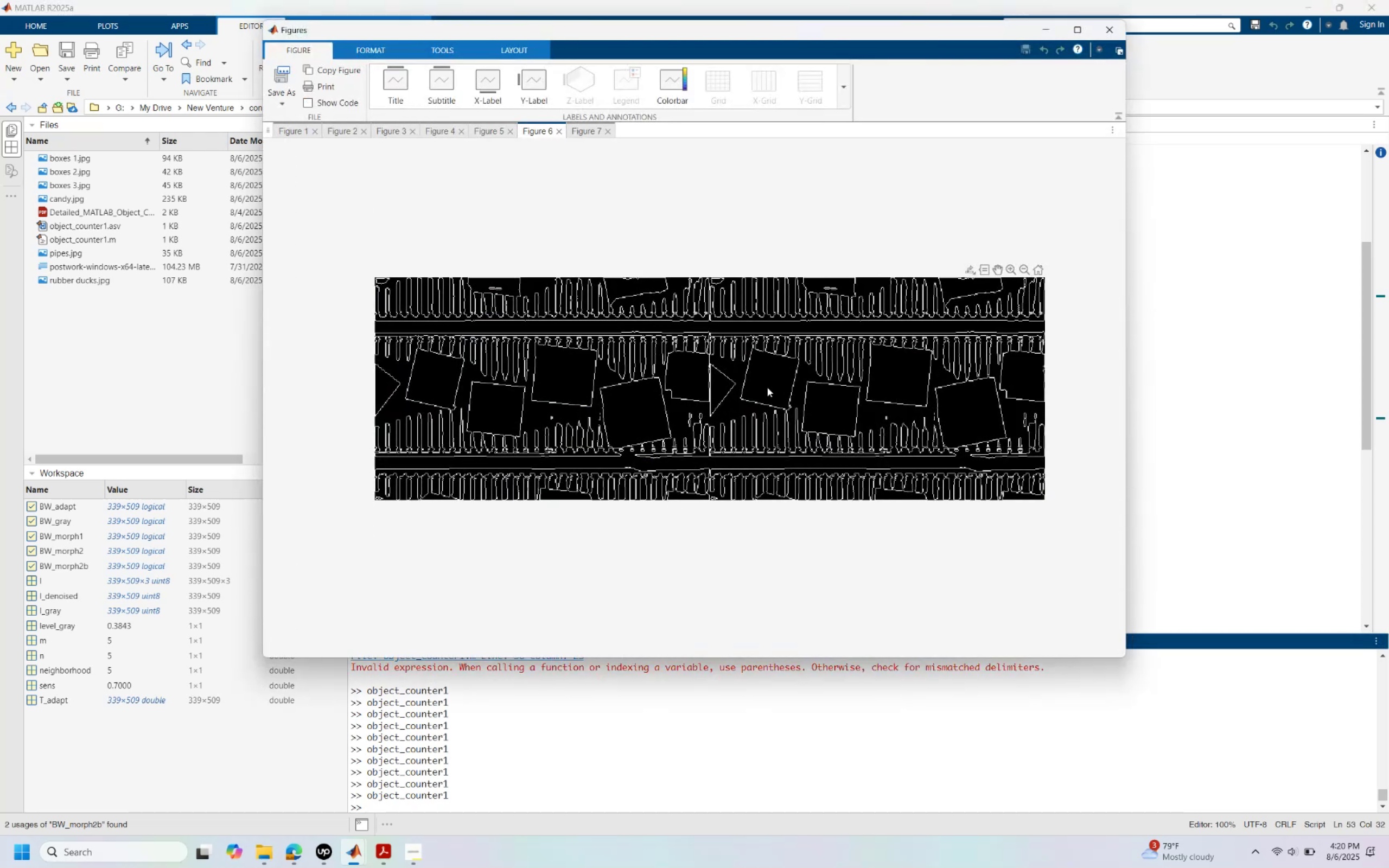 
left_click([663, 755])
 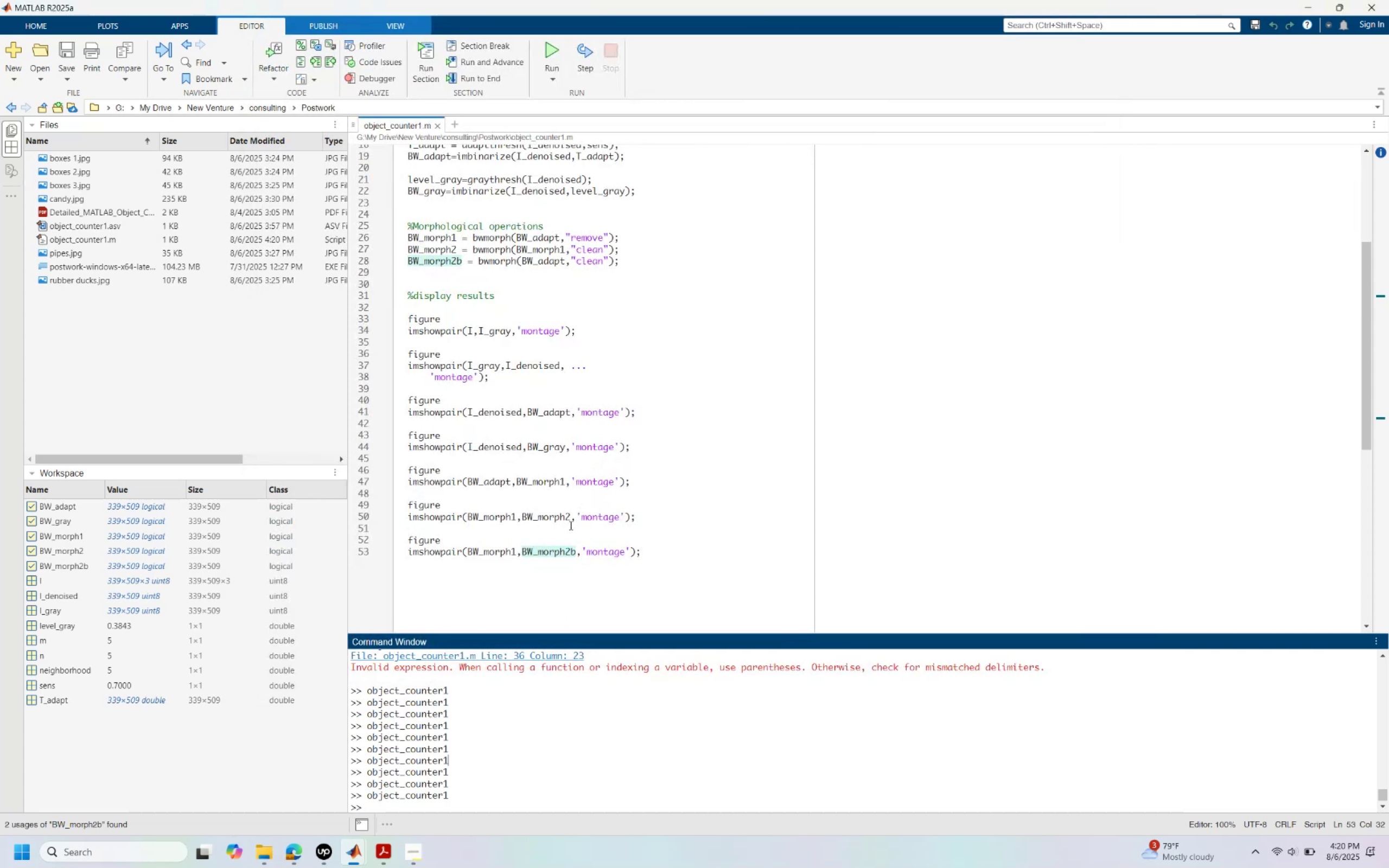 
key(Alt+Tab)
 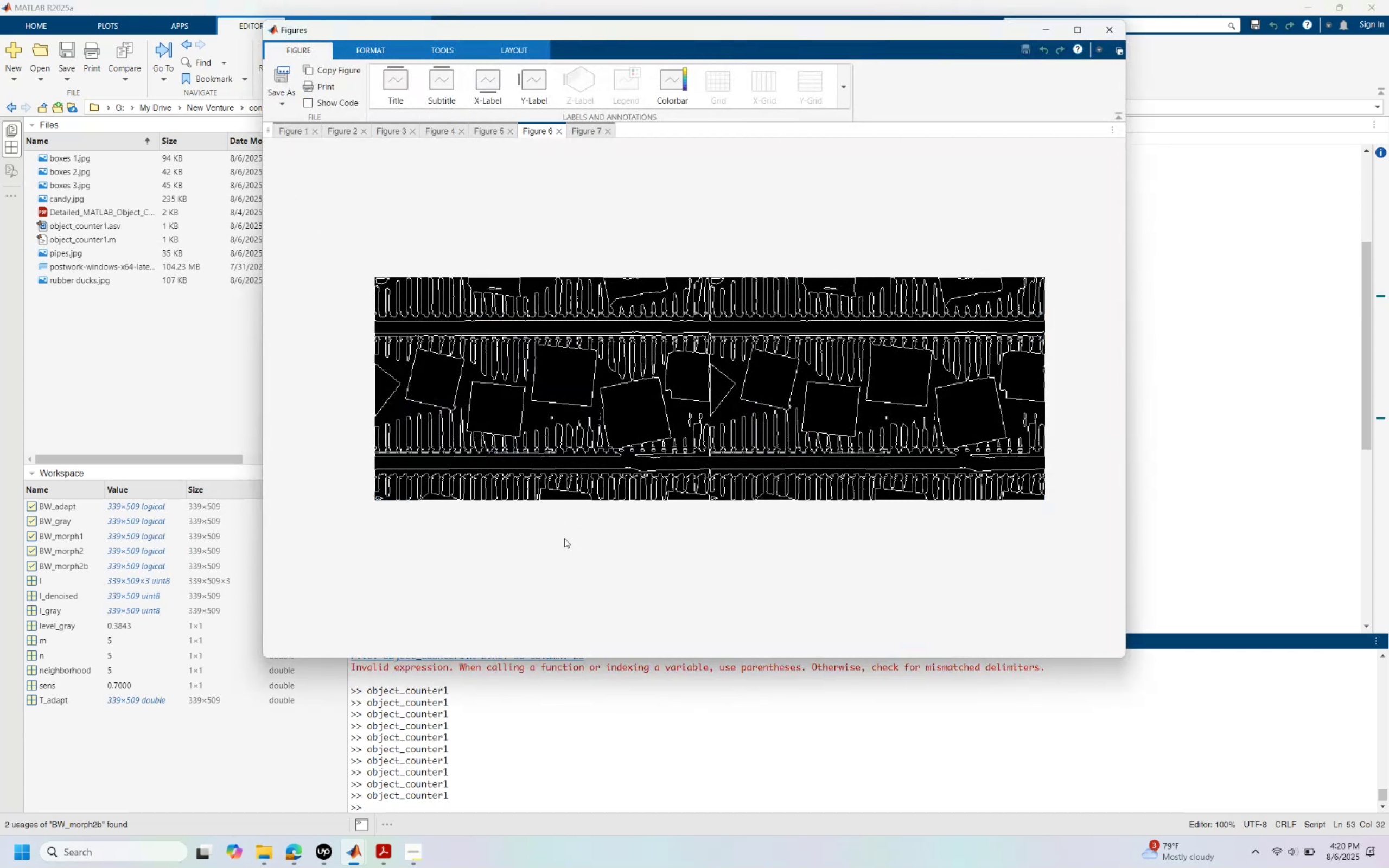 
wait(10.81)
 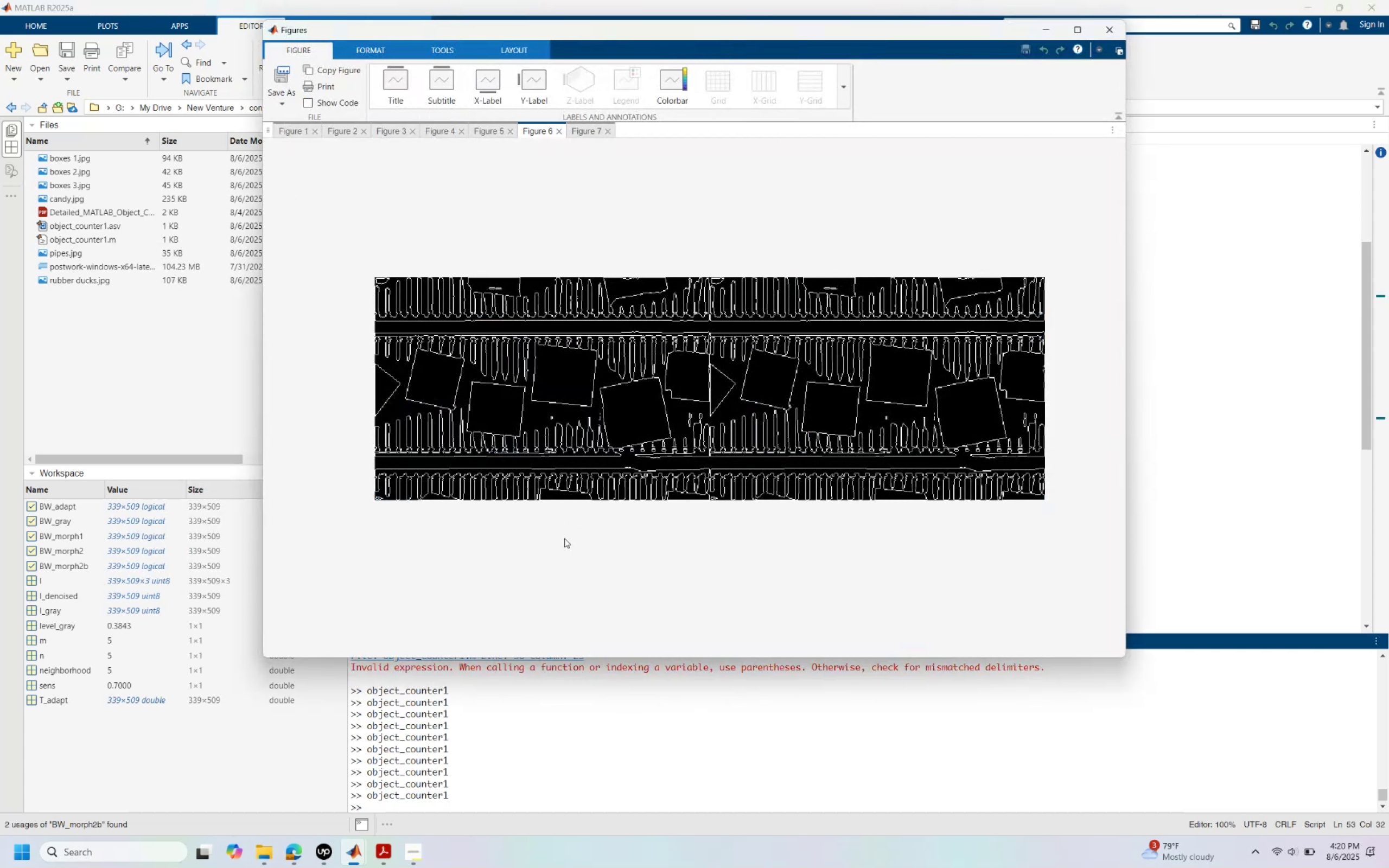 
left_click([525, 775])
 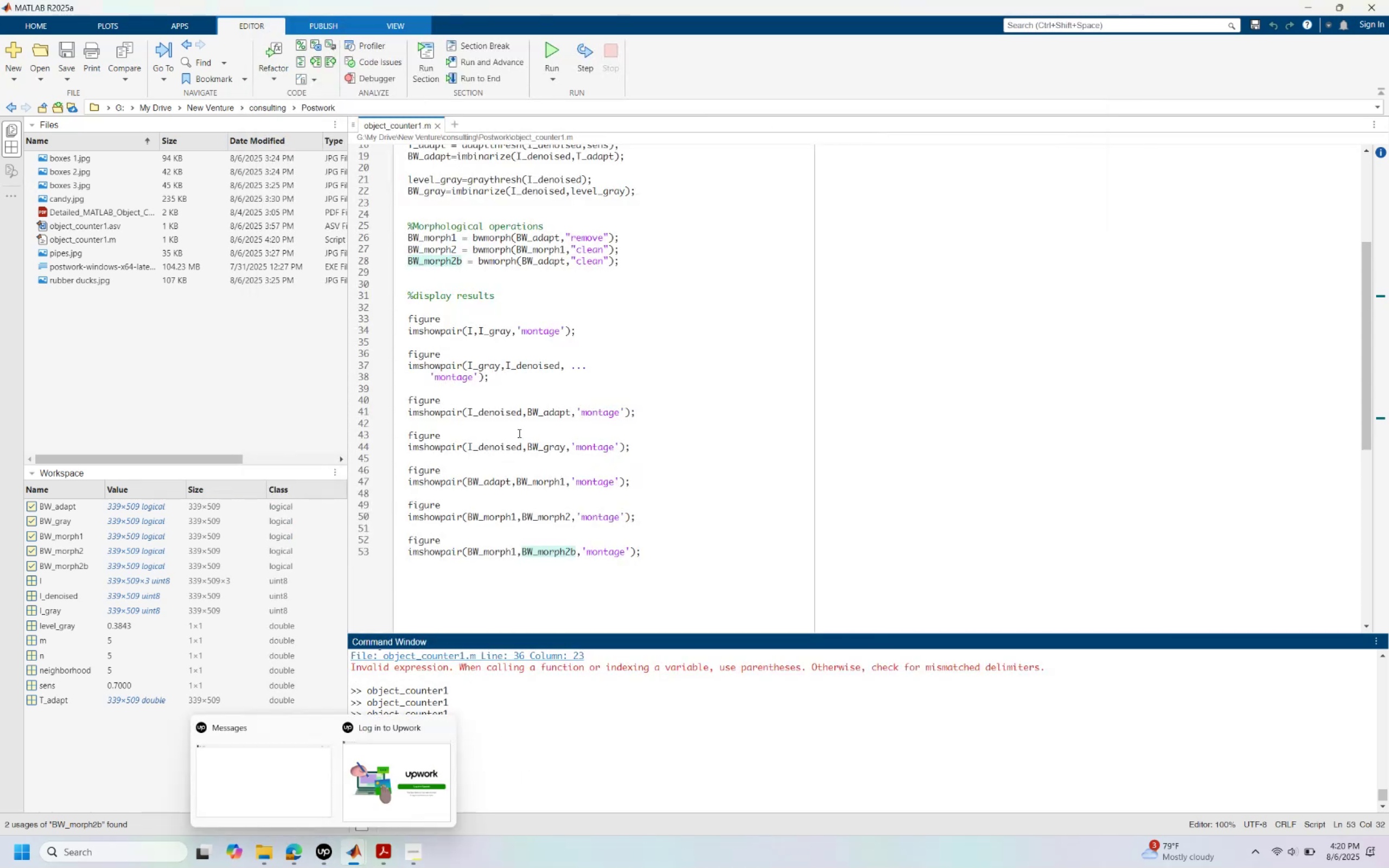 
left_click([496, 261])
 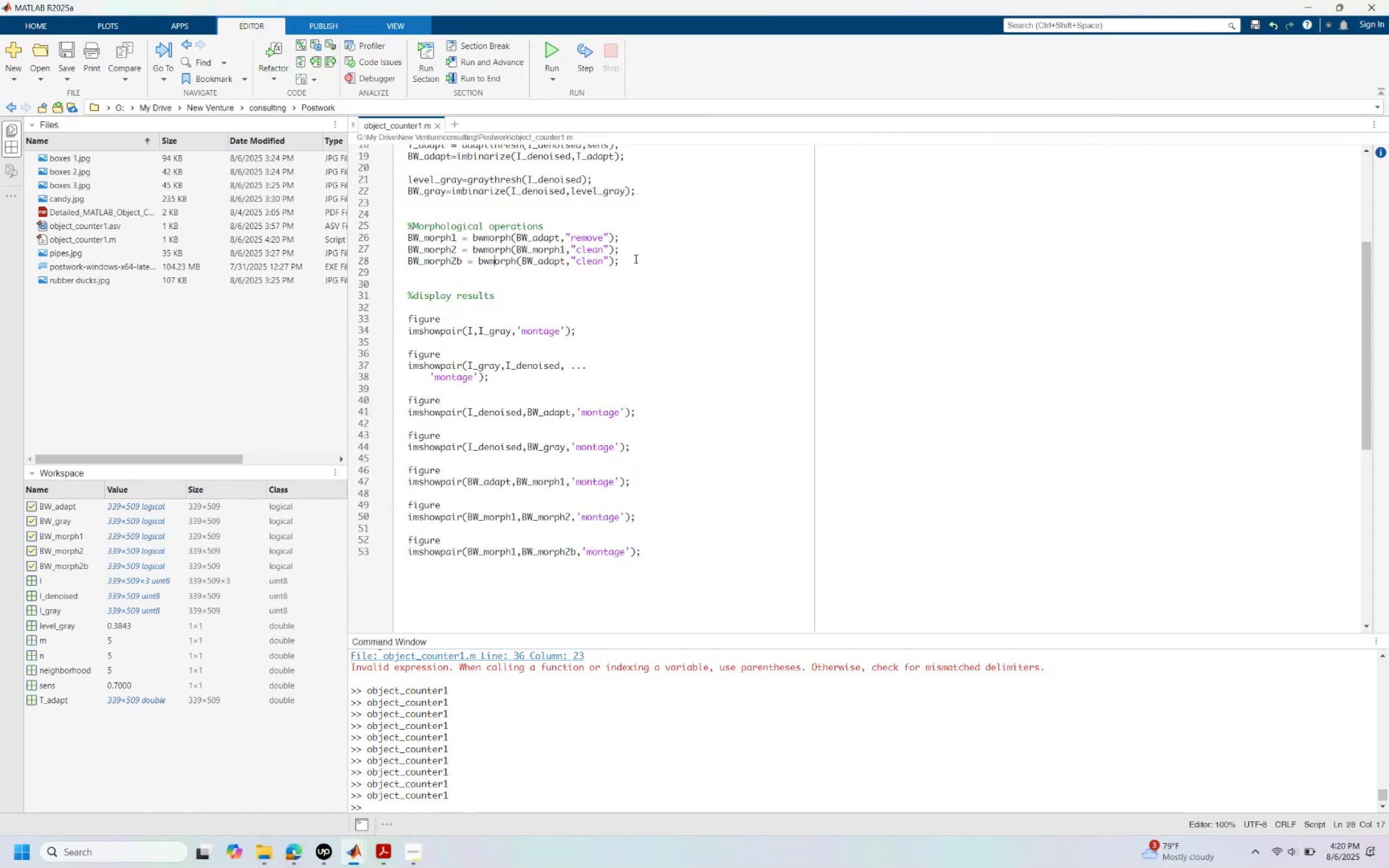 
left_click_drag(start_coordinate=[635, 259], to_coordinate=[402, 259])
 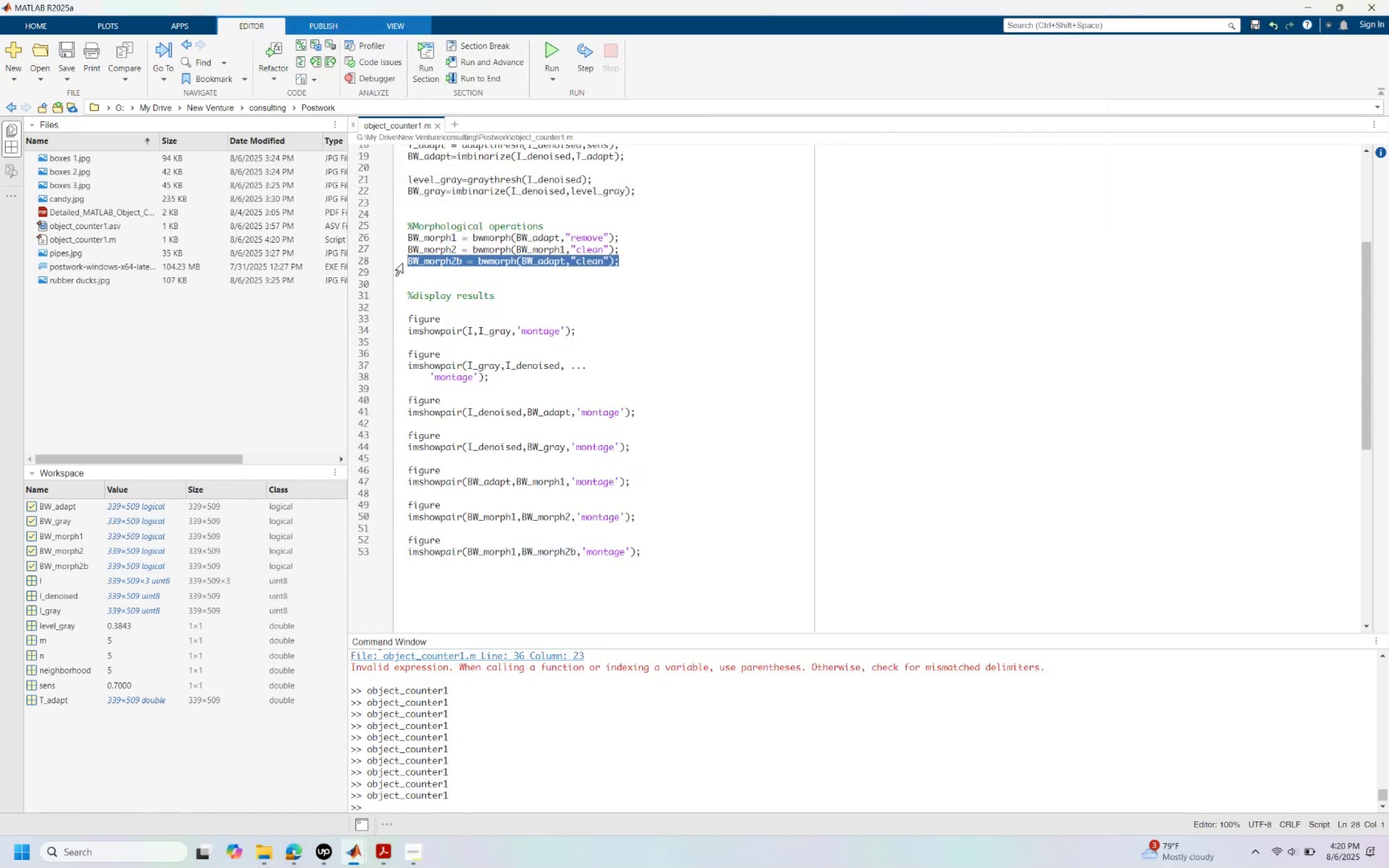 
key(Backspace)
 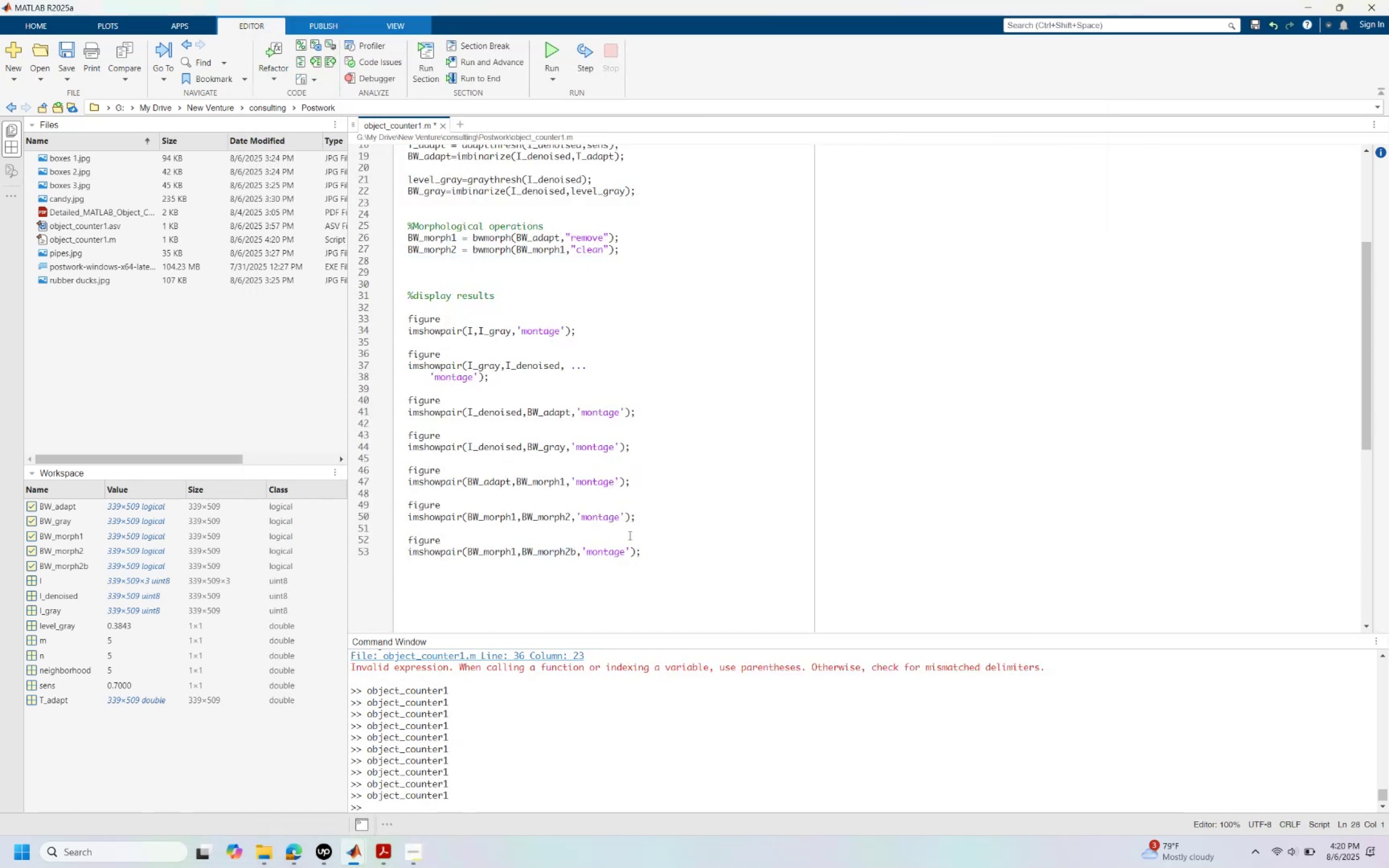 
left_click_drag(start_coordinate=[654, 551], to_coordinate=[381, 541])
 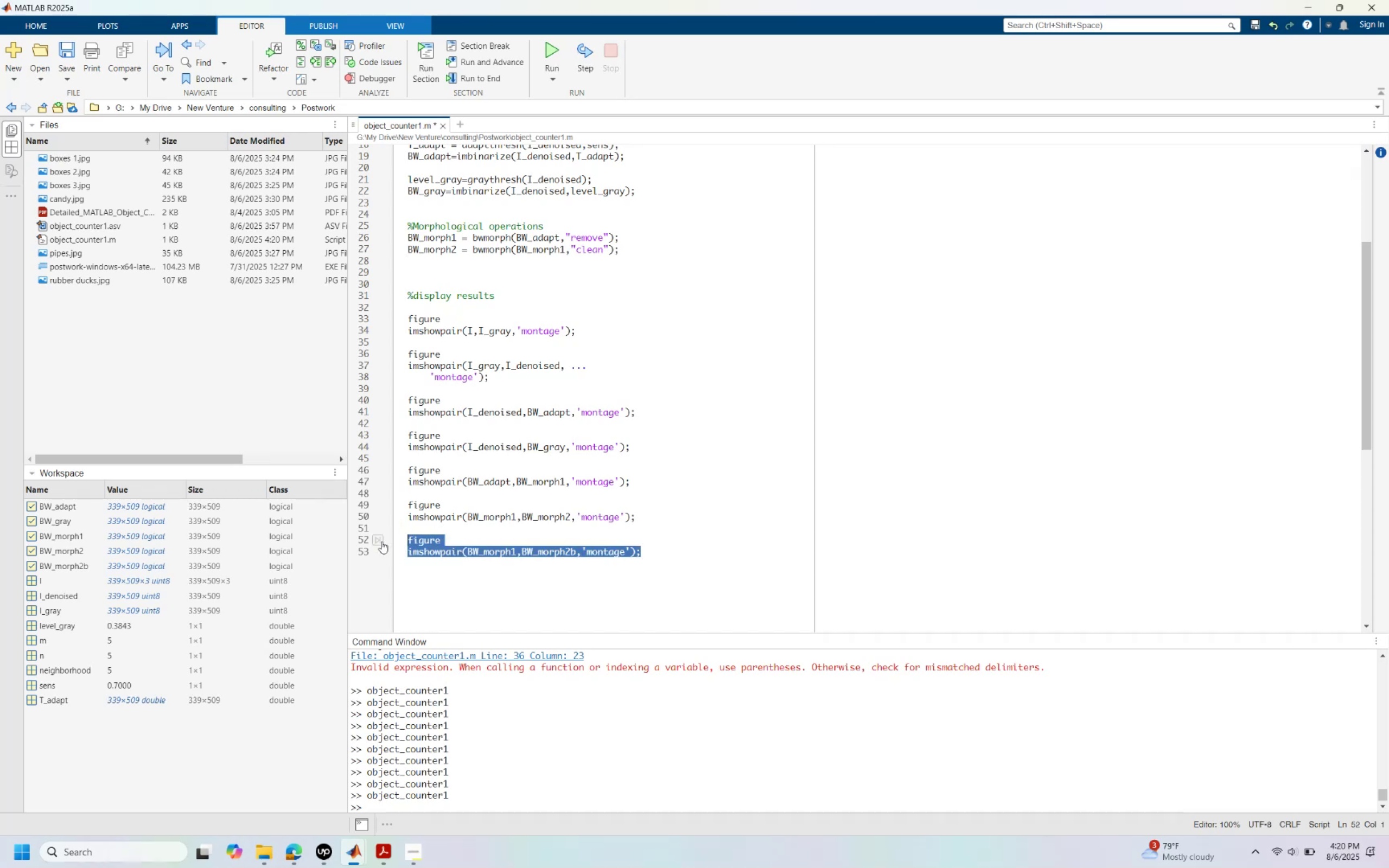 
key(Backspace)
 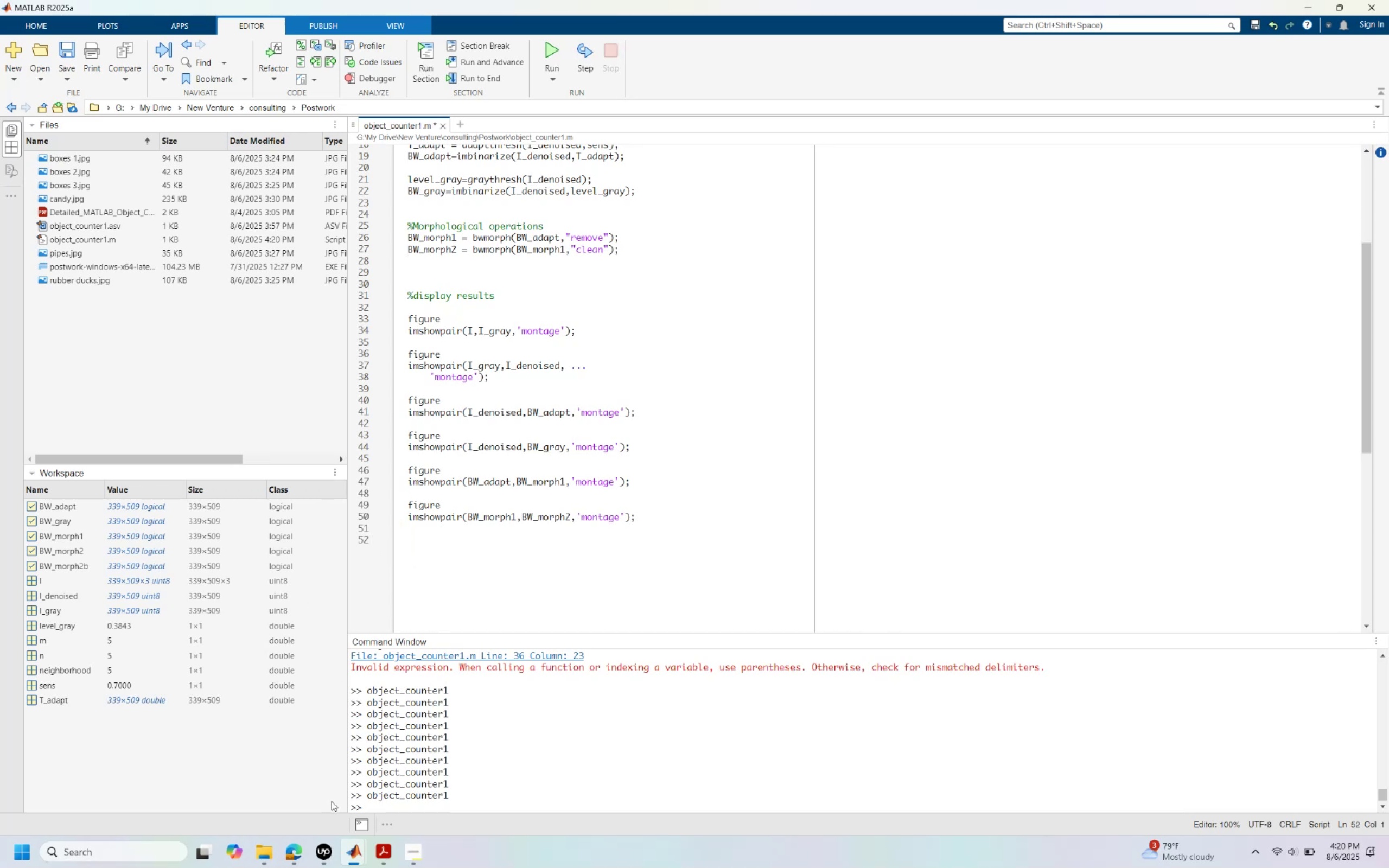 
left_click([298, 851])
 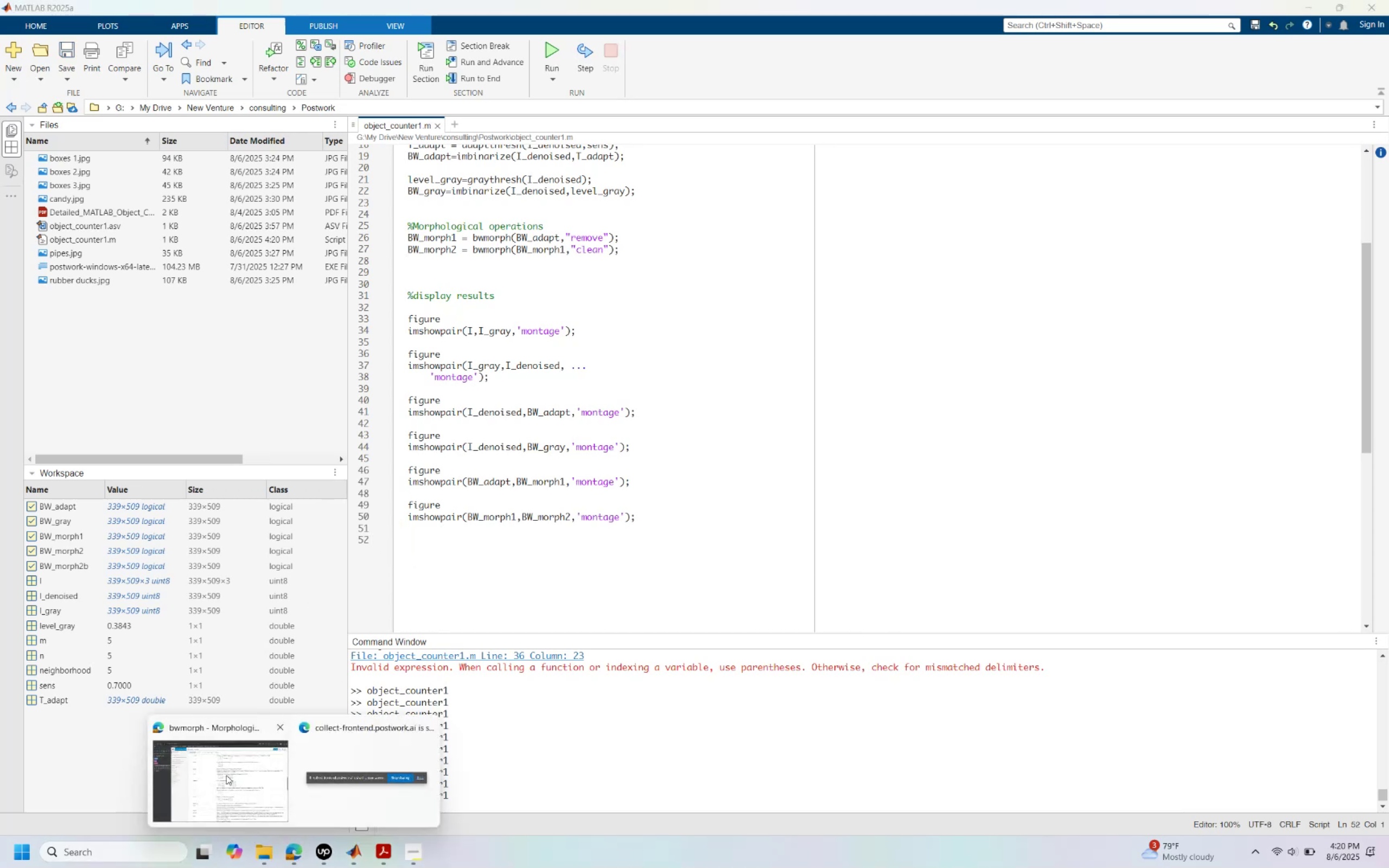 
double_click([219, 772])
 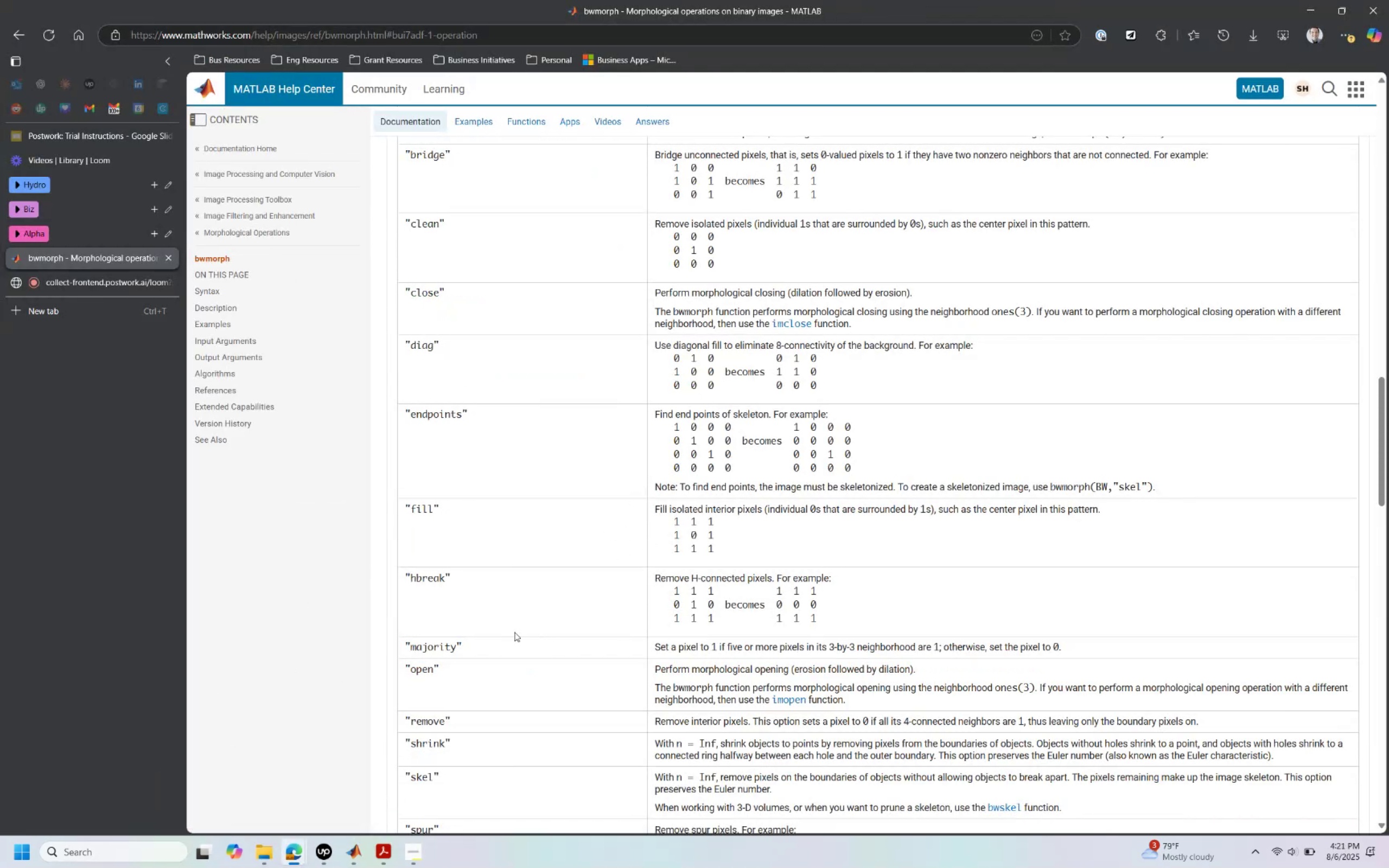 
wait(9.35)
 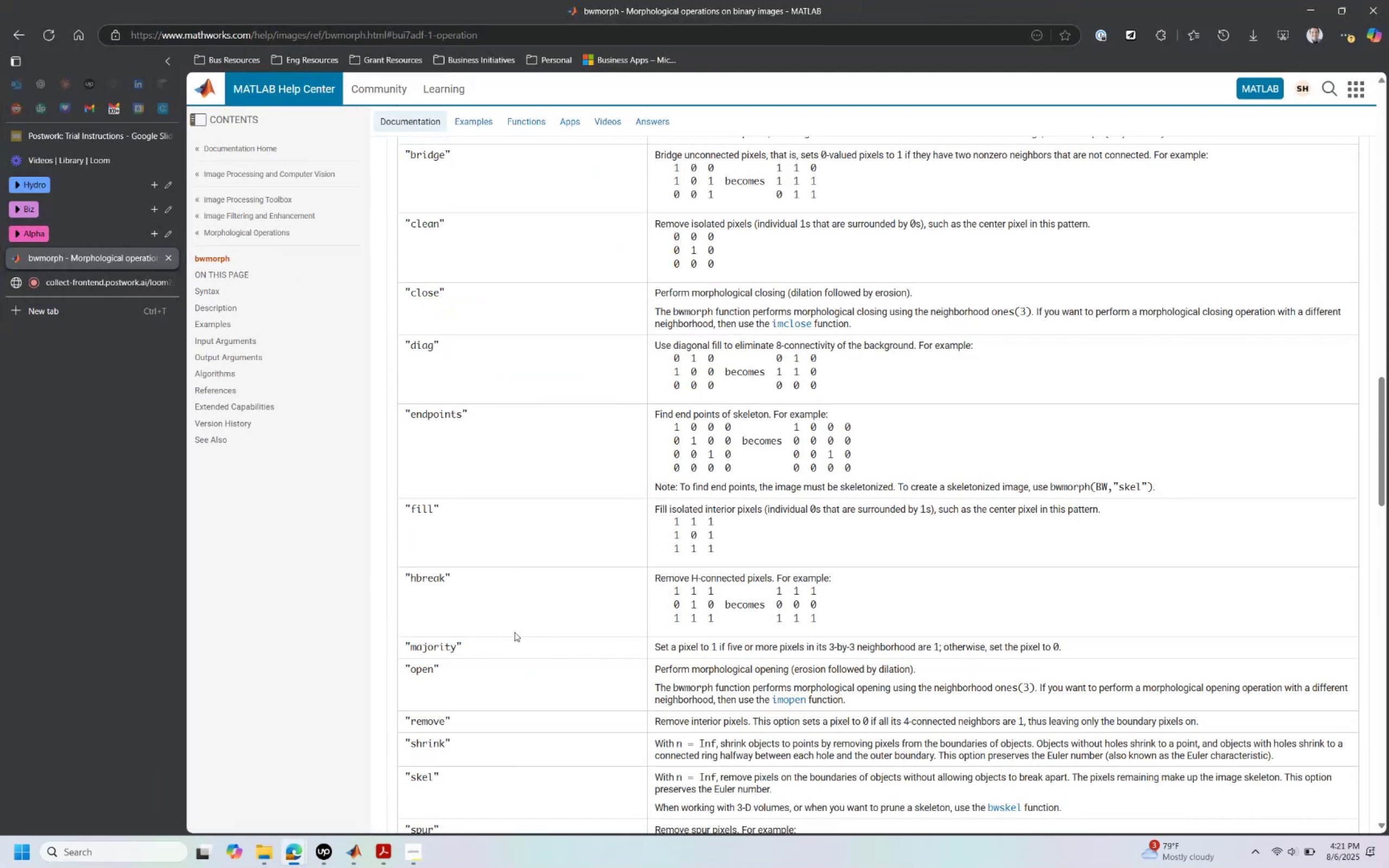 
key(Alt+AltLeft)
 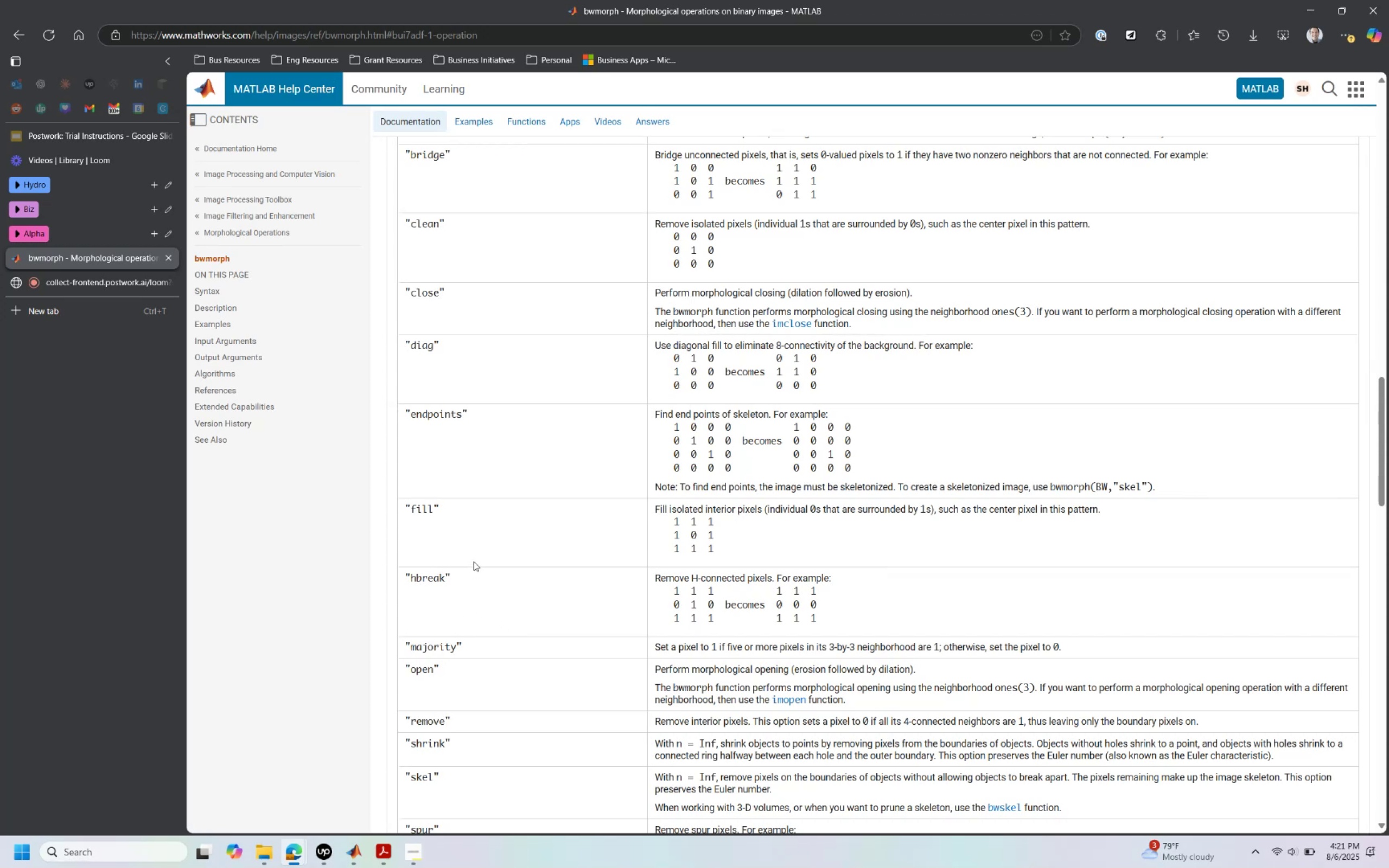 
key(Alt+Tab)
 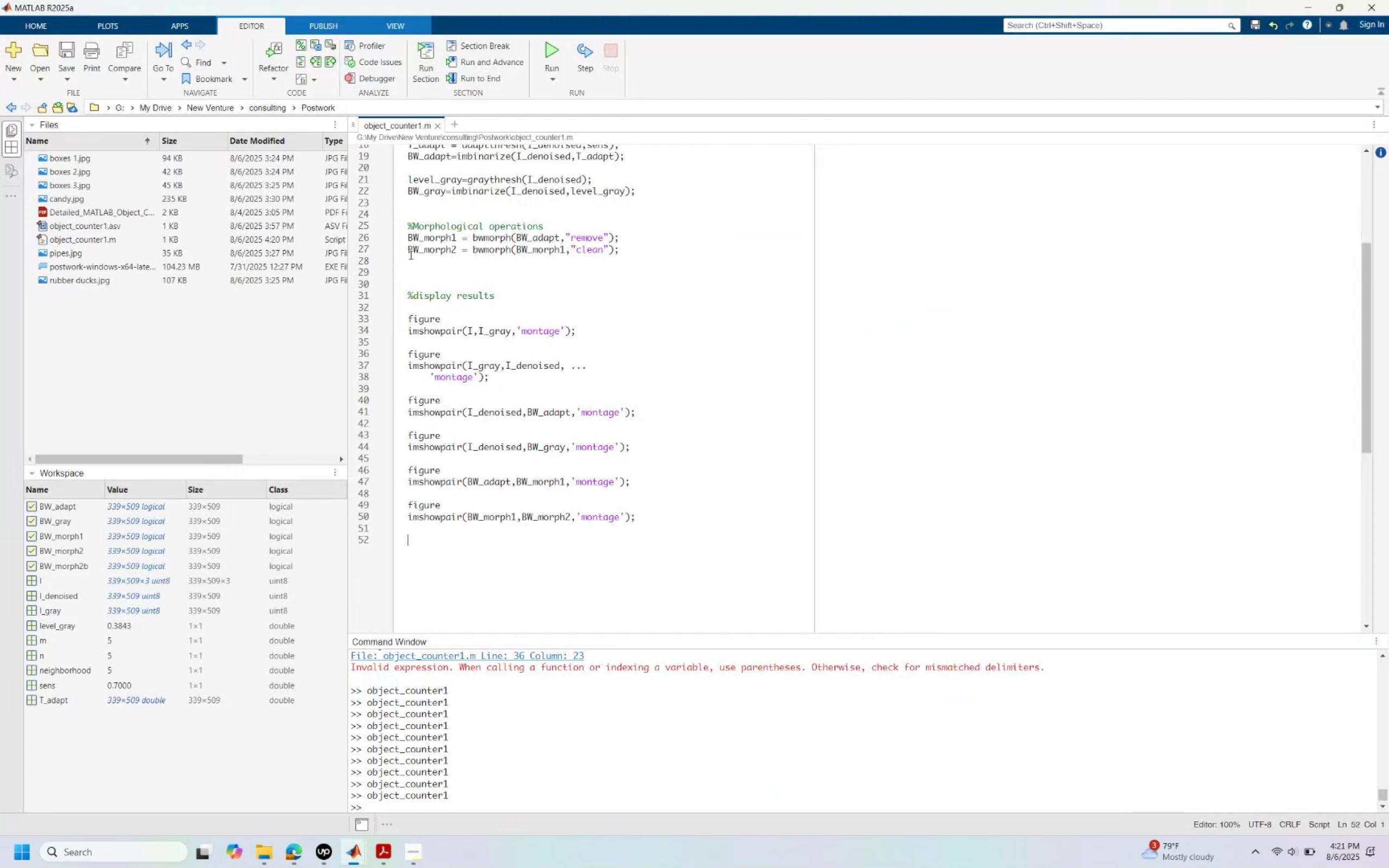 
left_click([415, 258])
 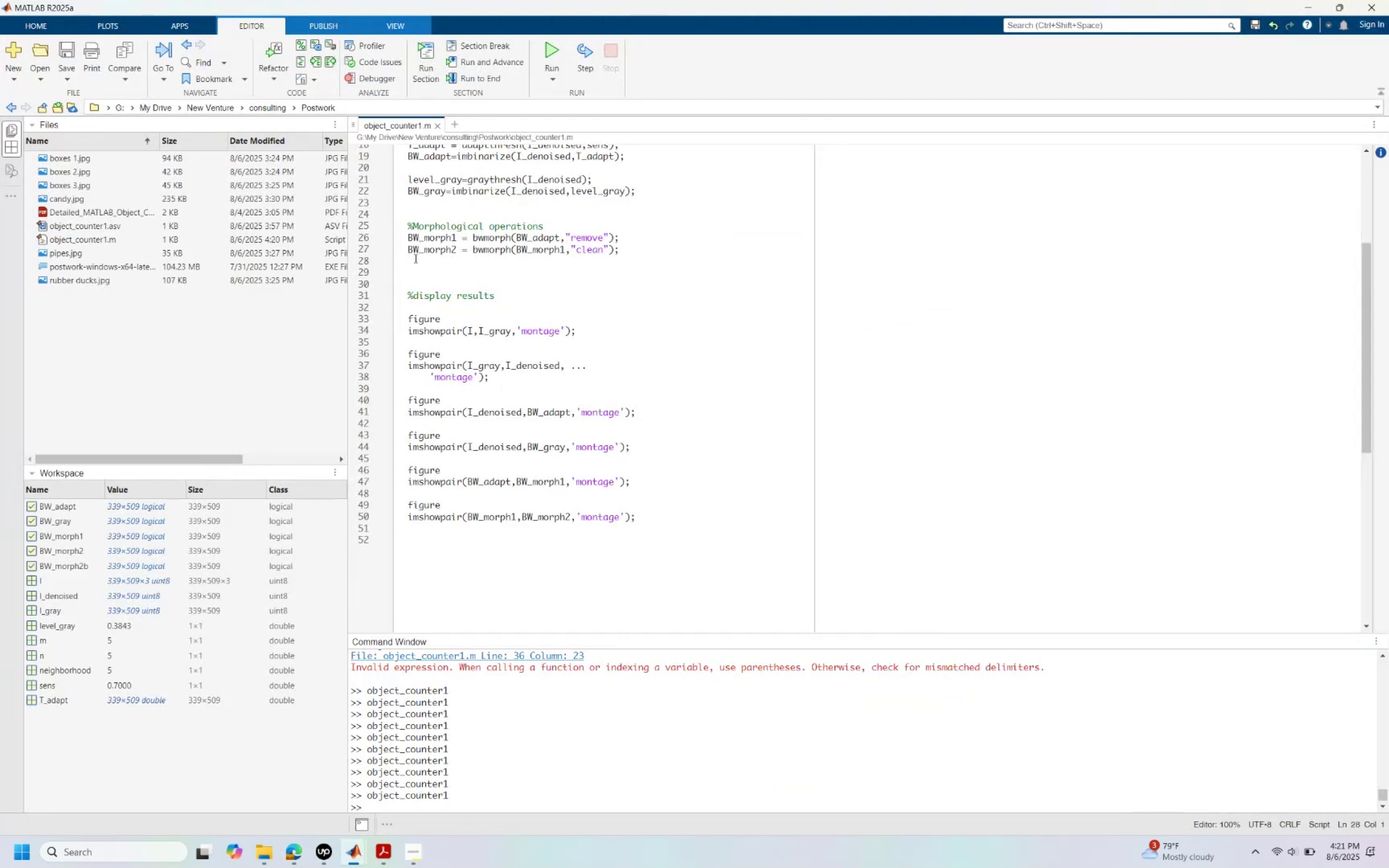 
key(Control+Z)
 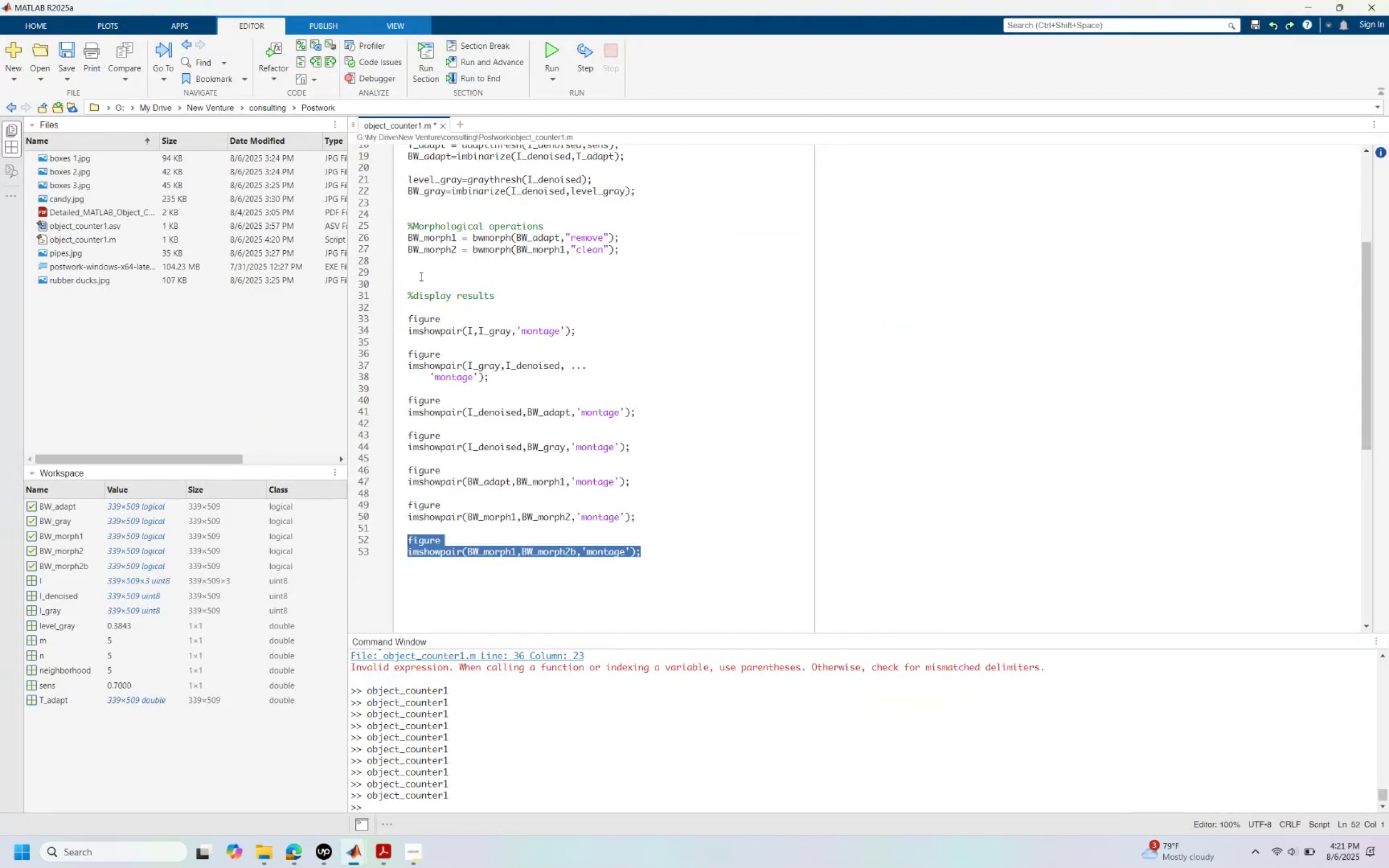 
key(Control+Y)
 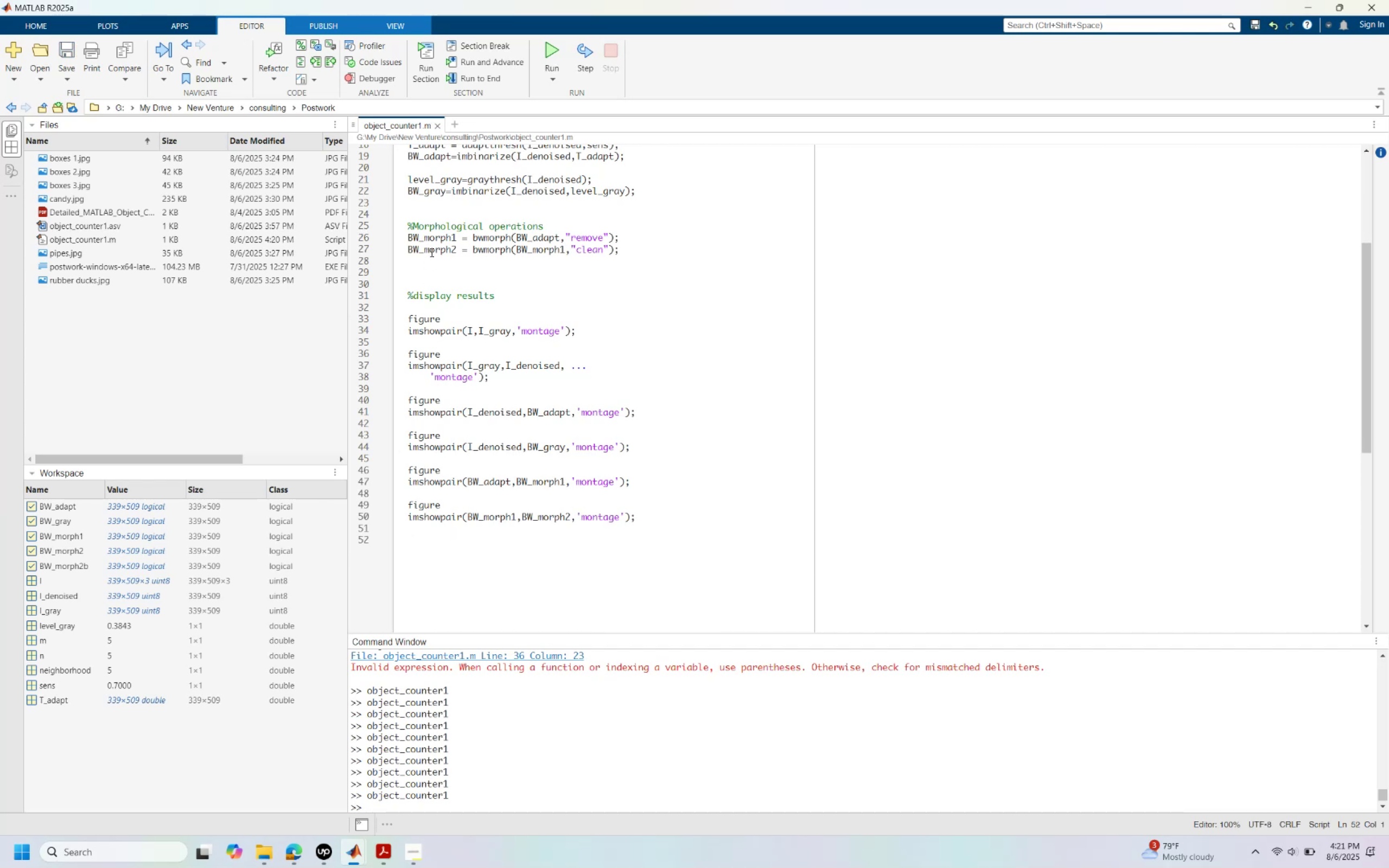 
left_click([429, 258])
 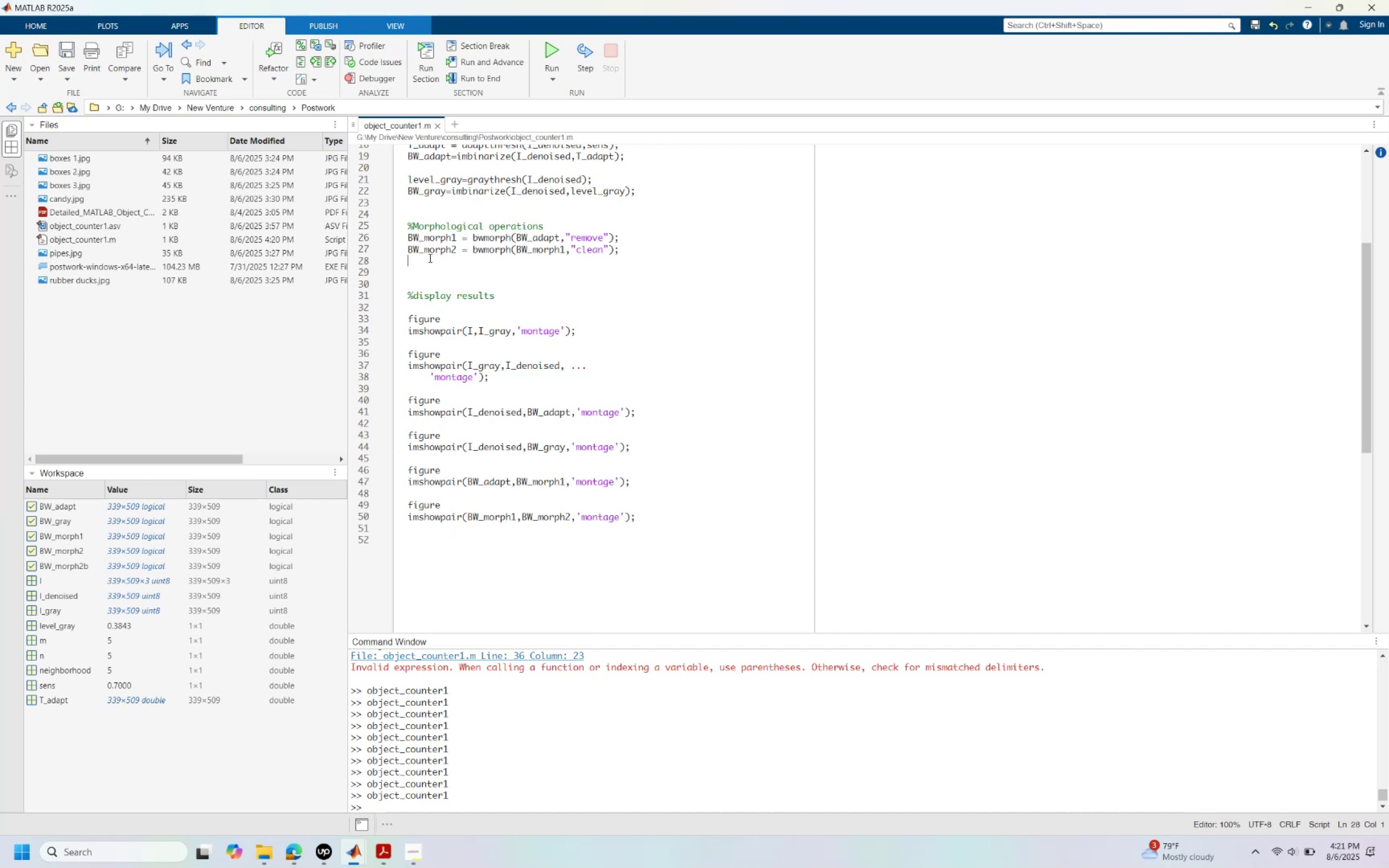 
type(BW_morph)
 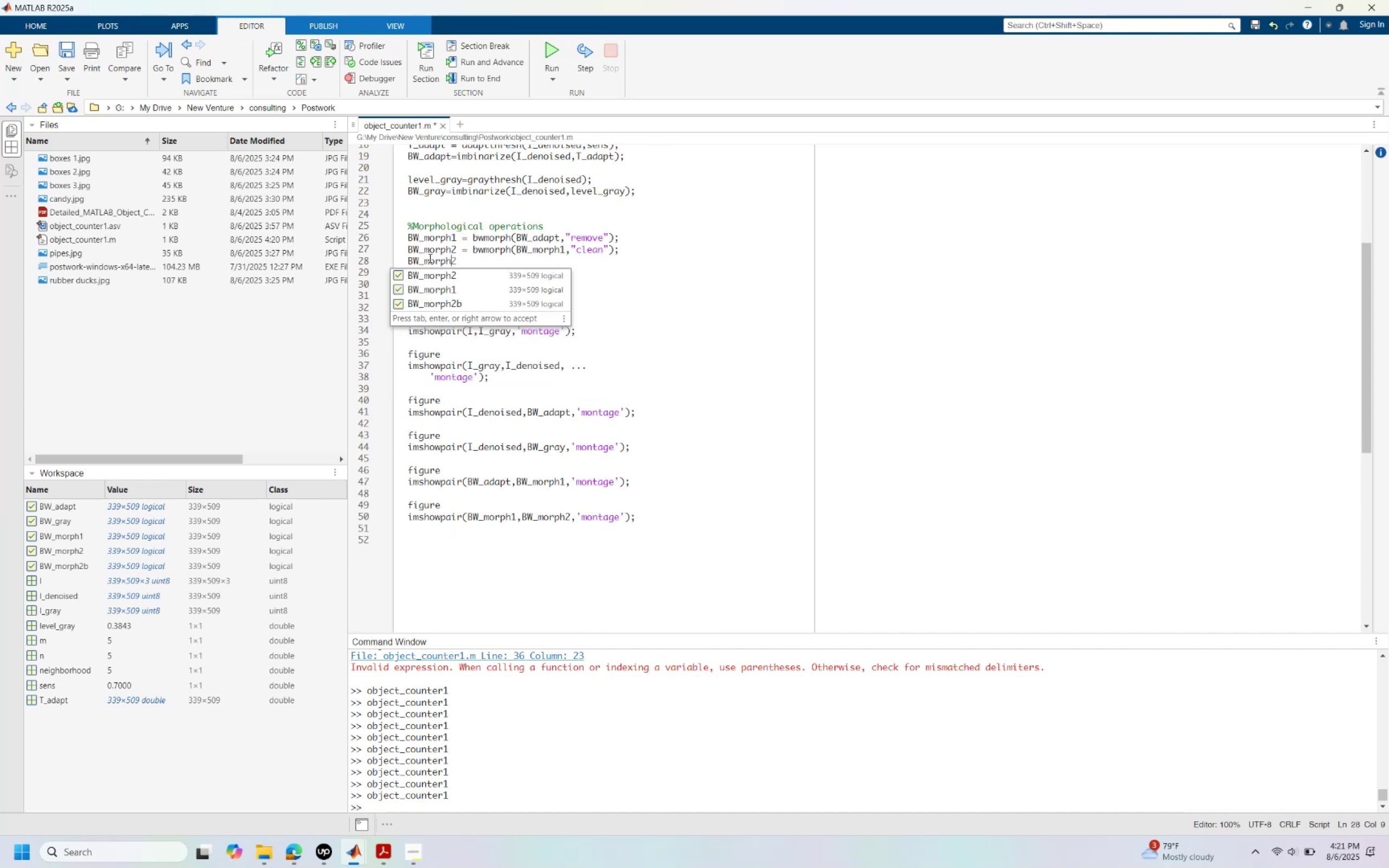 
type(3v)
key(Backspace)
key(Backspace)
type(2b = )
 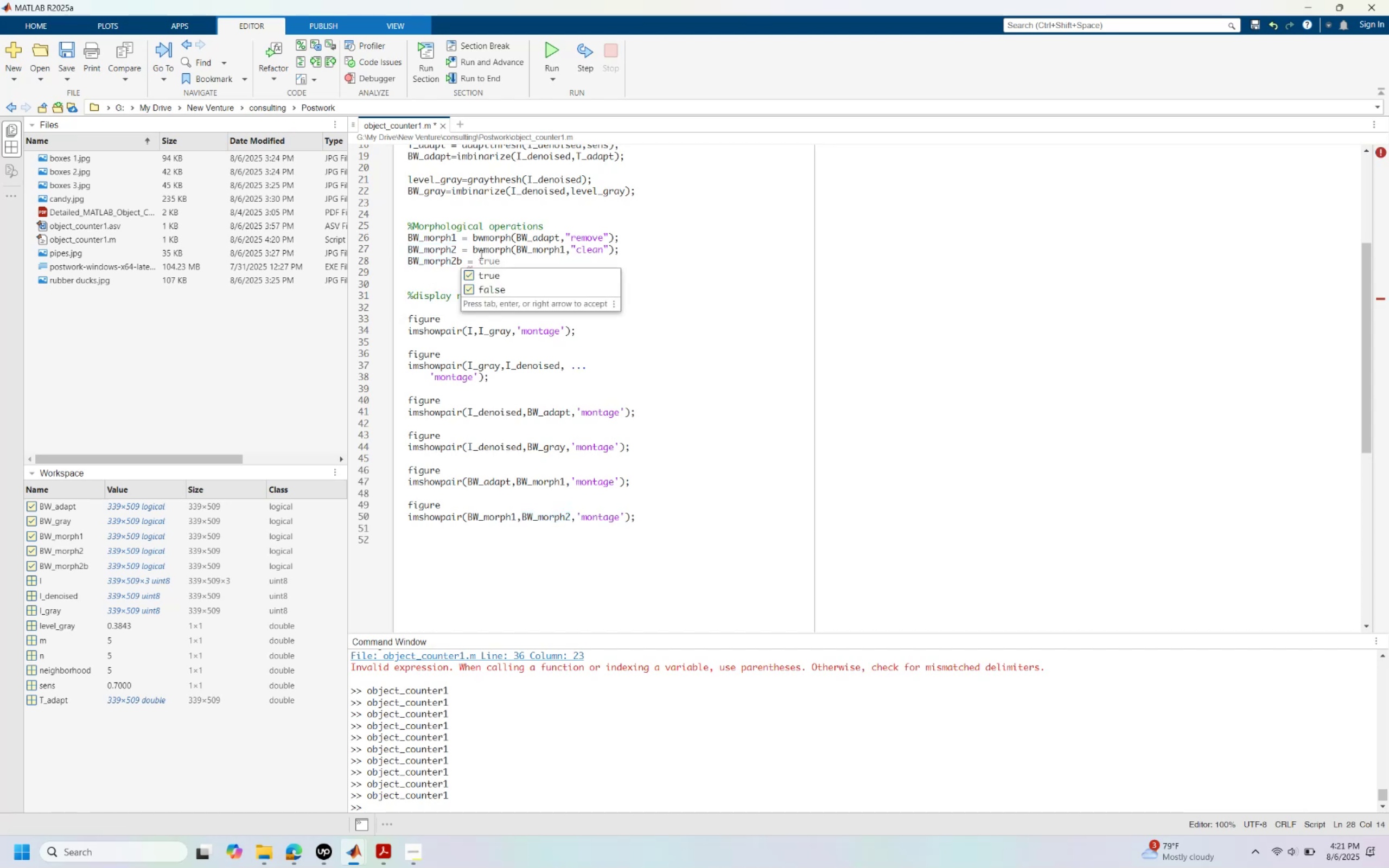 
left_click_drag(start_coordinate=[473, 248], to_coordinate=[654, 252])
 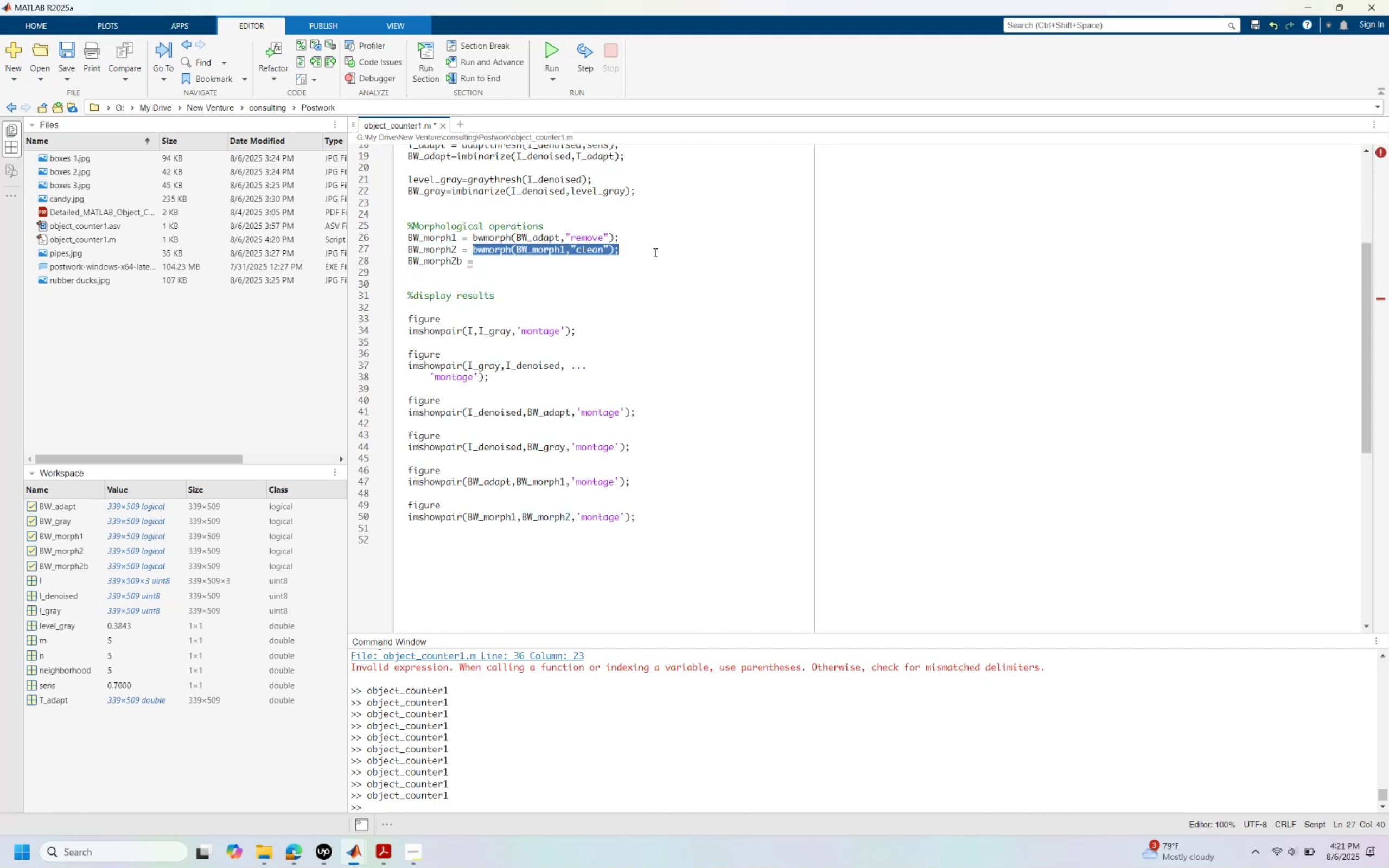 
key(Control+C)
 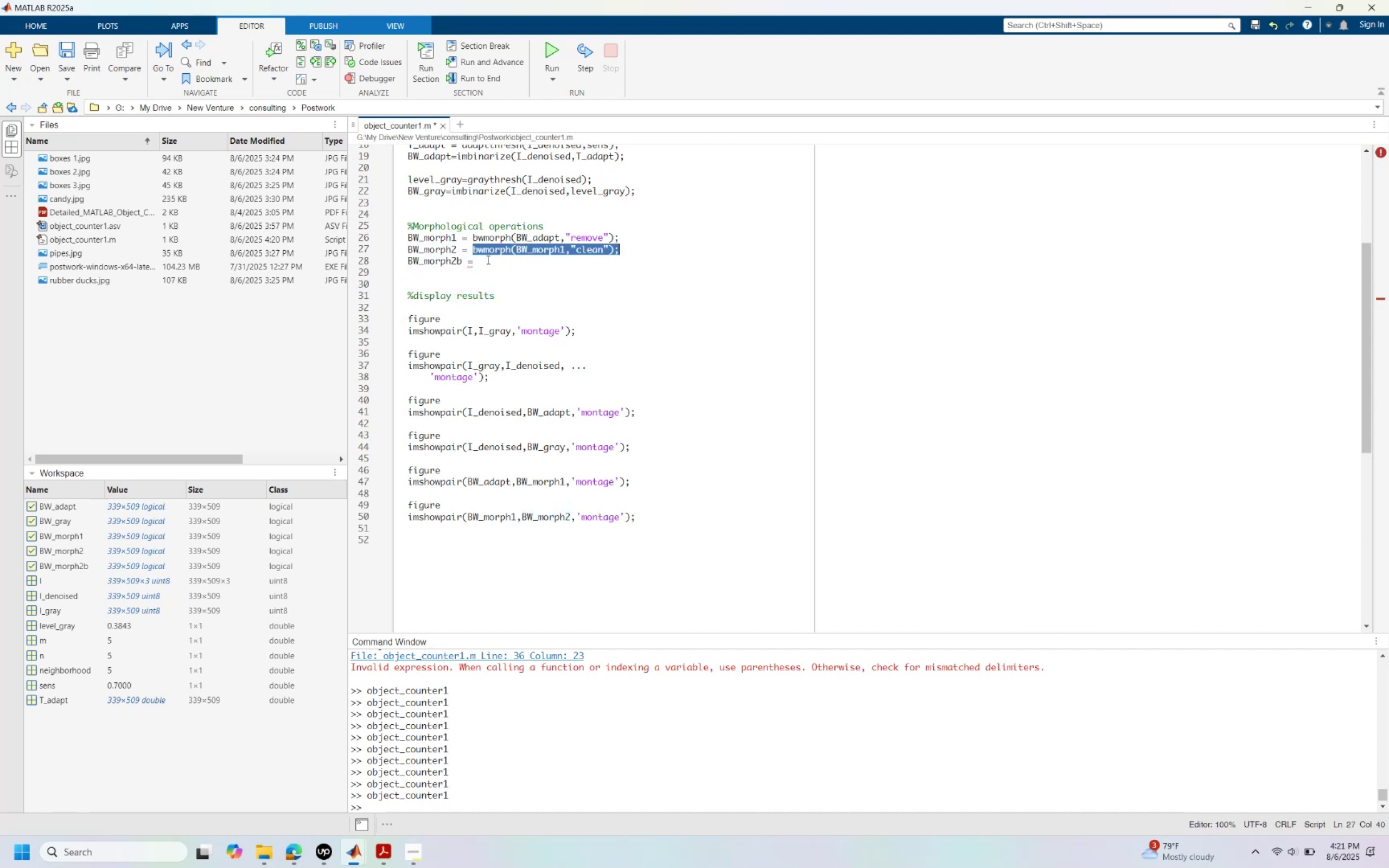 
left_click([489, 259])
 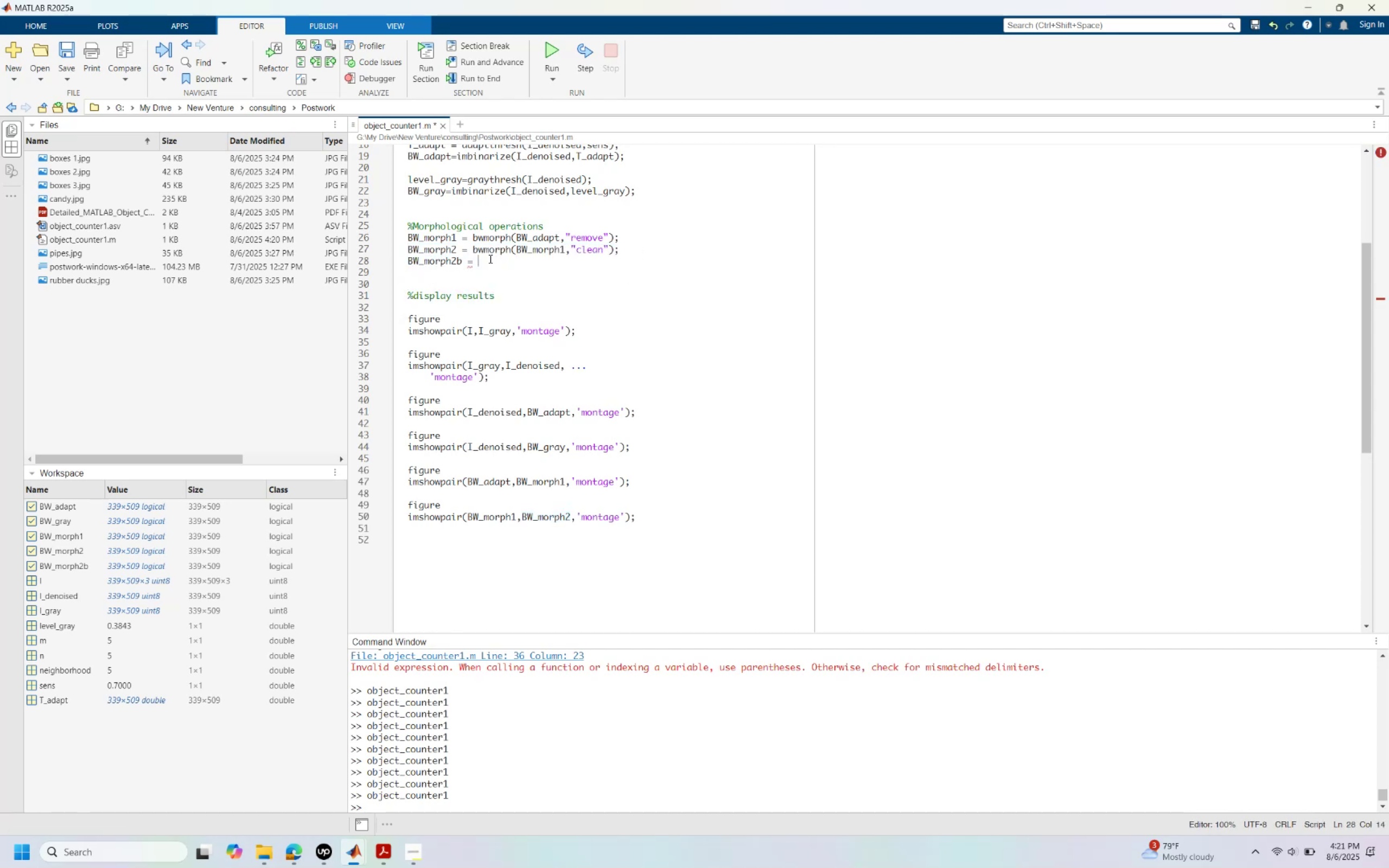 
hold_key(key=ControlLeft, duration=0.45)
 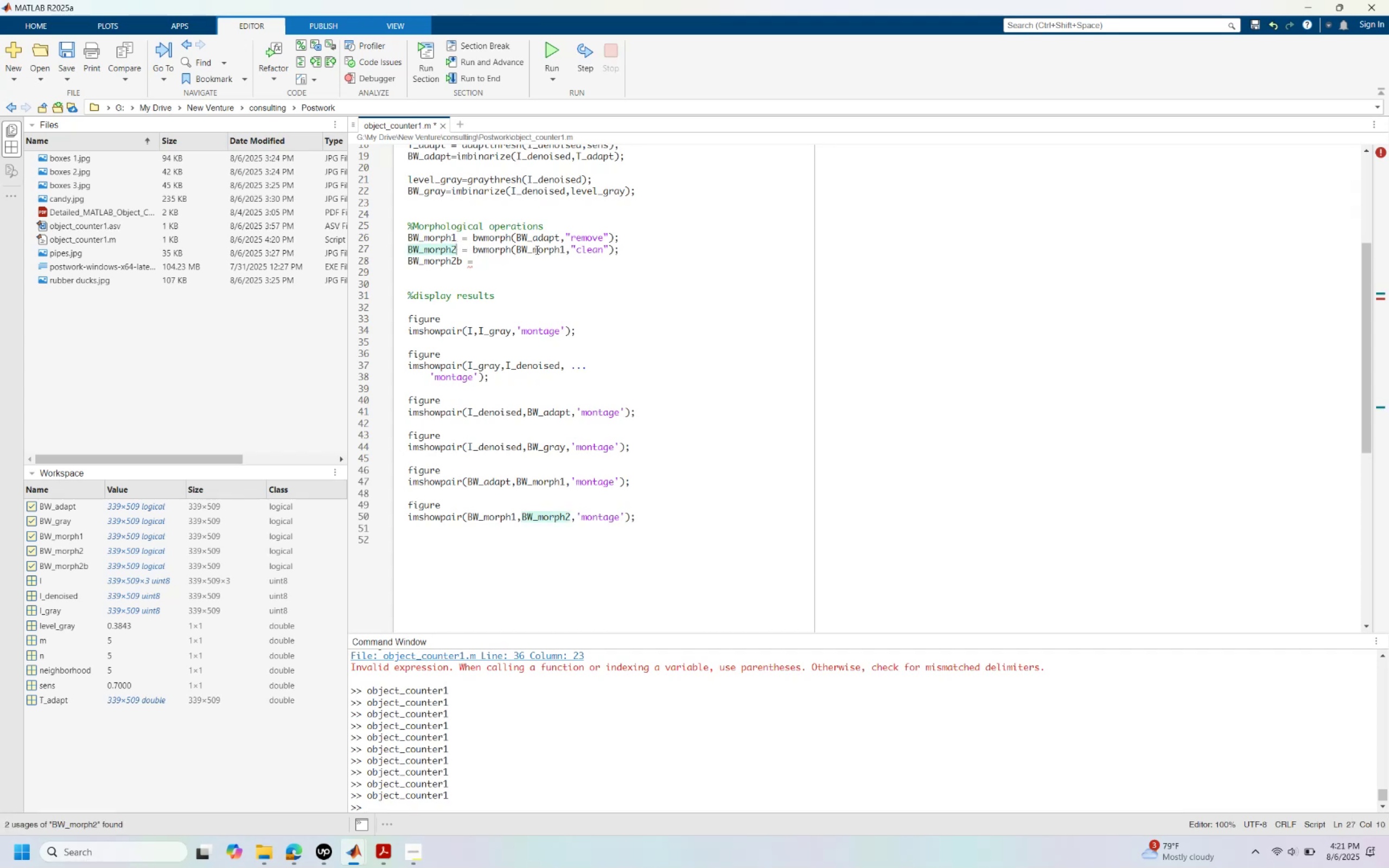 
left_click_drag(start_coordinate=[484, 261], to_coordinate=[397, 261])
 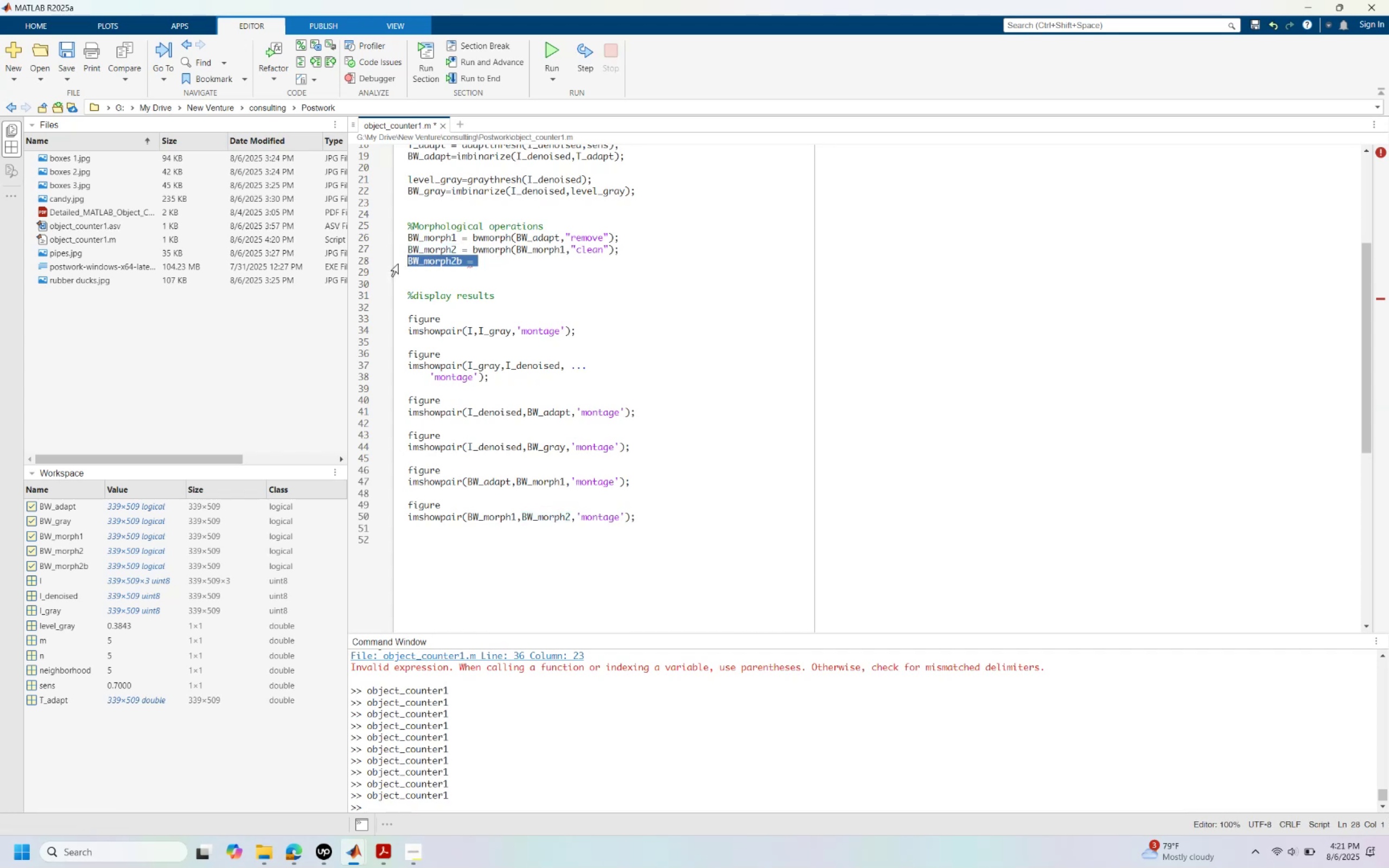 
key(Backspace)
 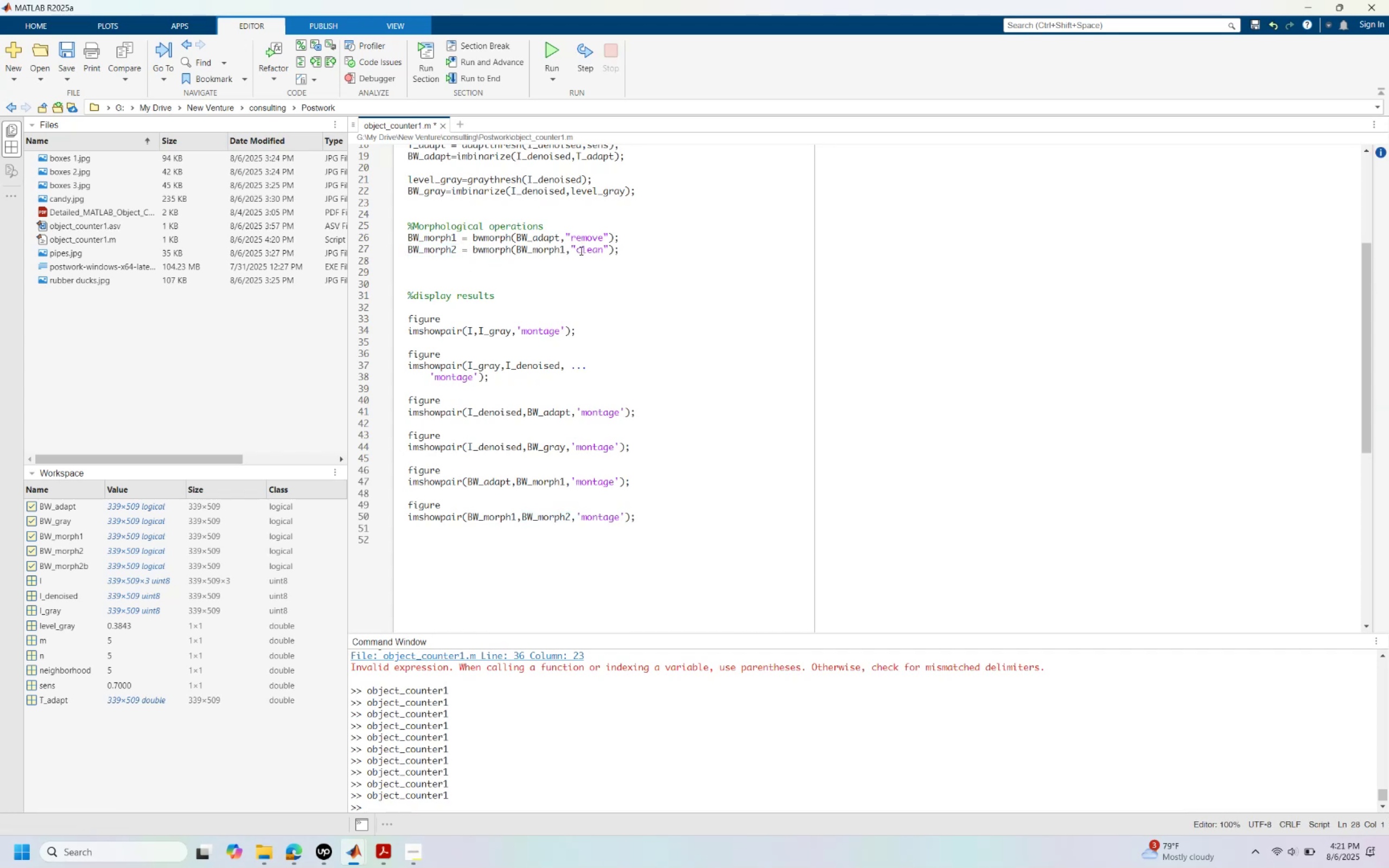 
double_click([586, 251])
 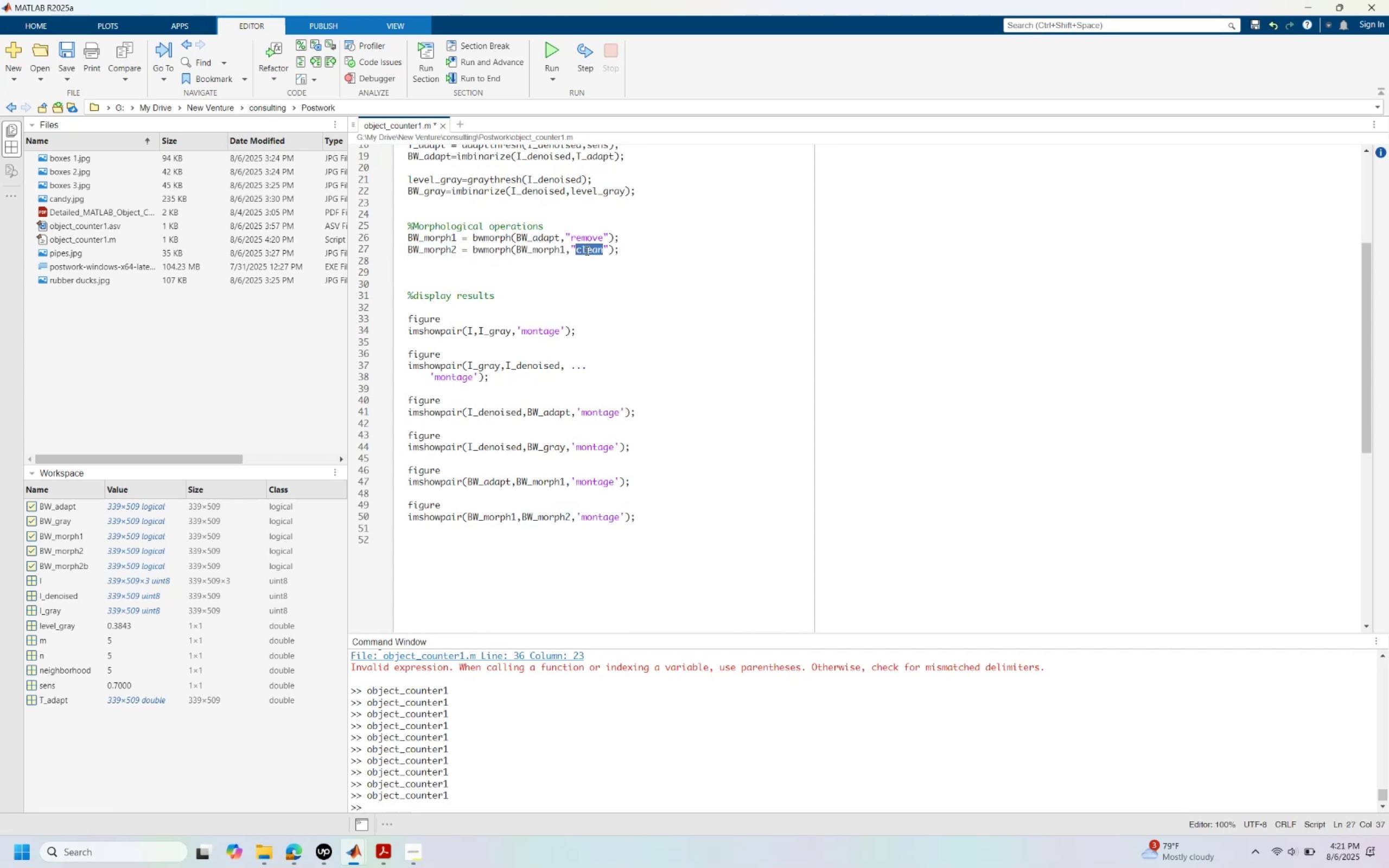 
type(hbreak)
 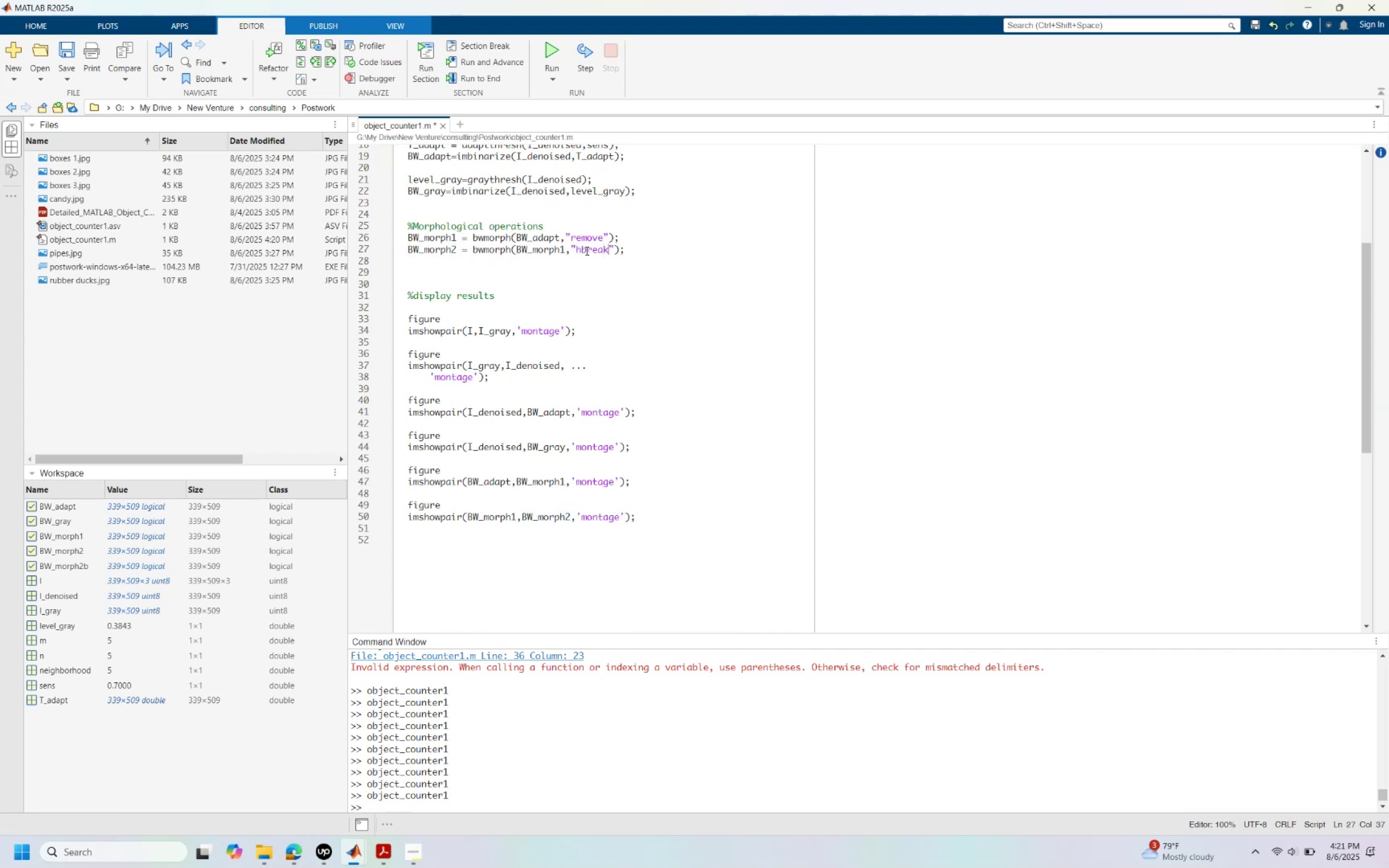 
key(Alt+AltLeft)
 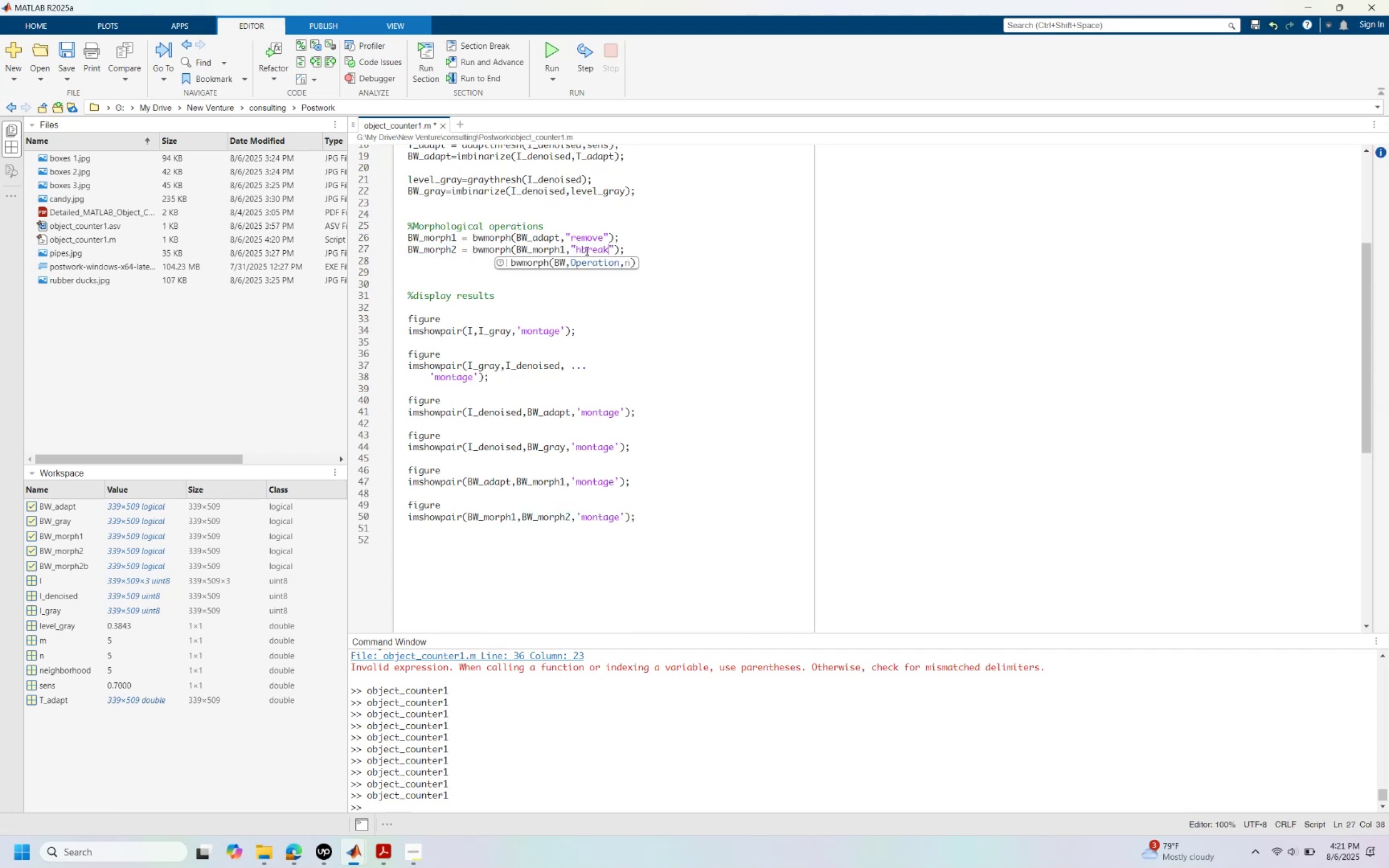 
key(Alt+Tab)
 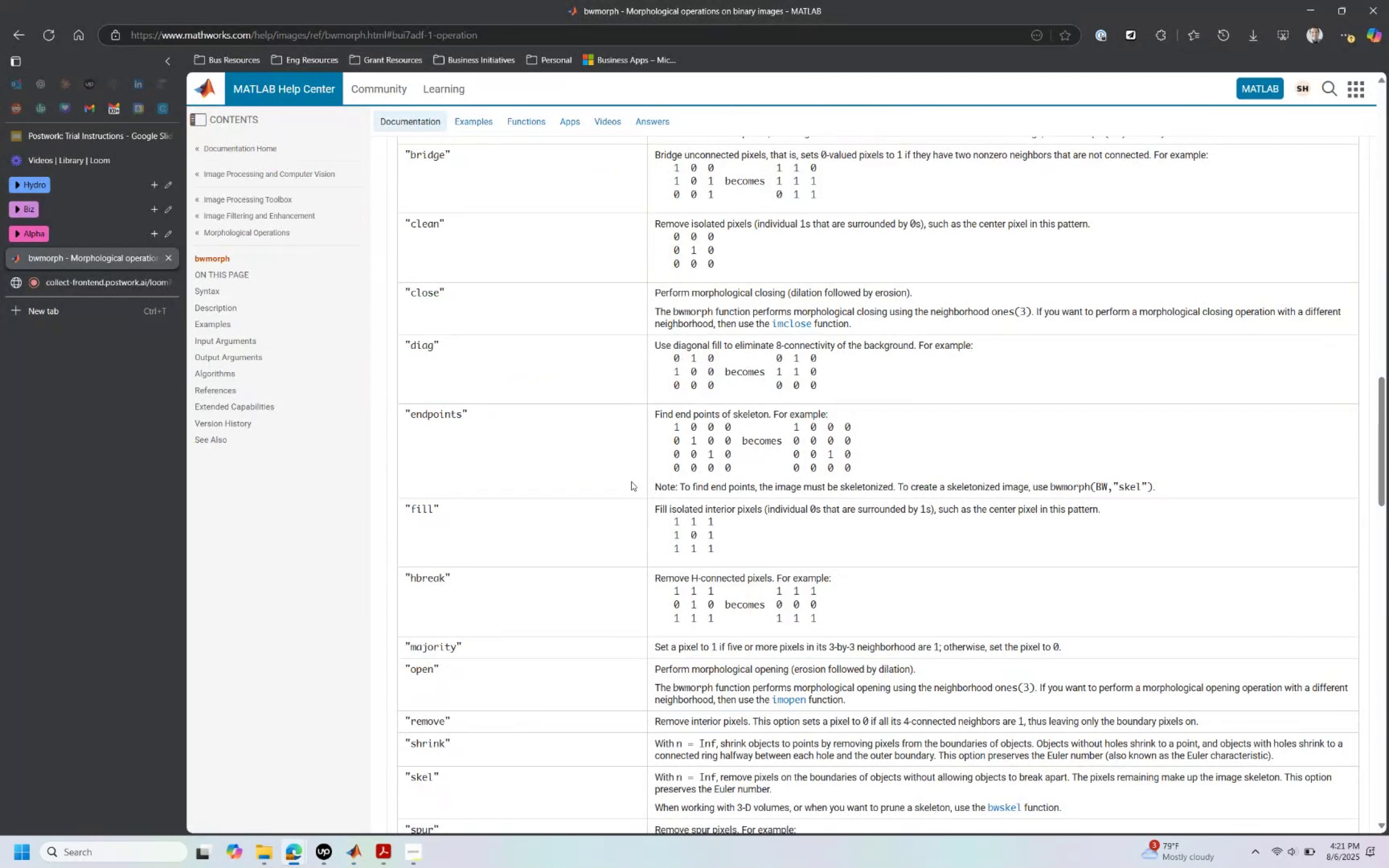 
key(Alt+AltLeft)
 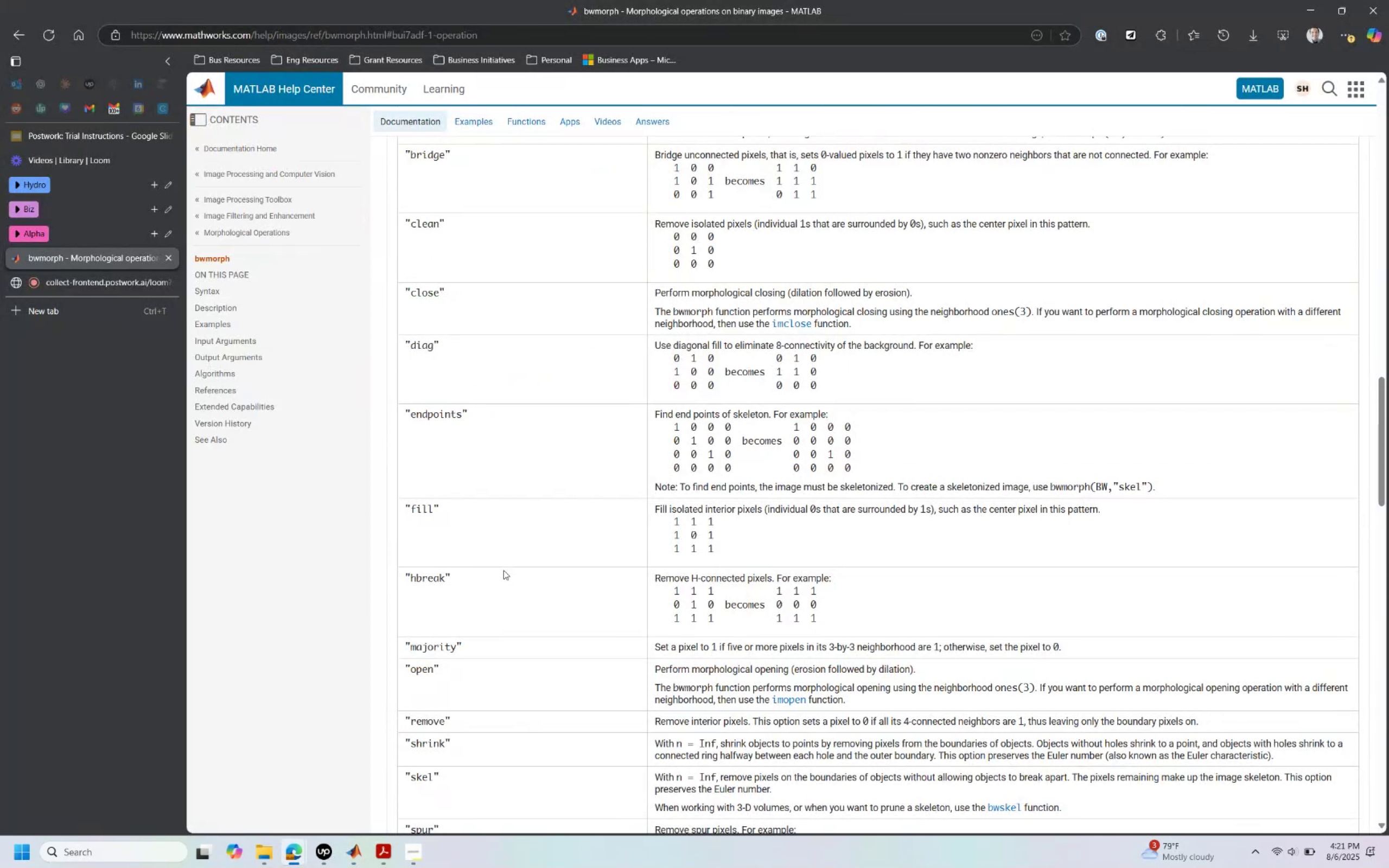 
key(Alt+Tab)
 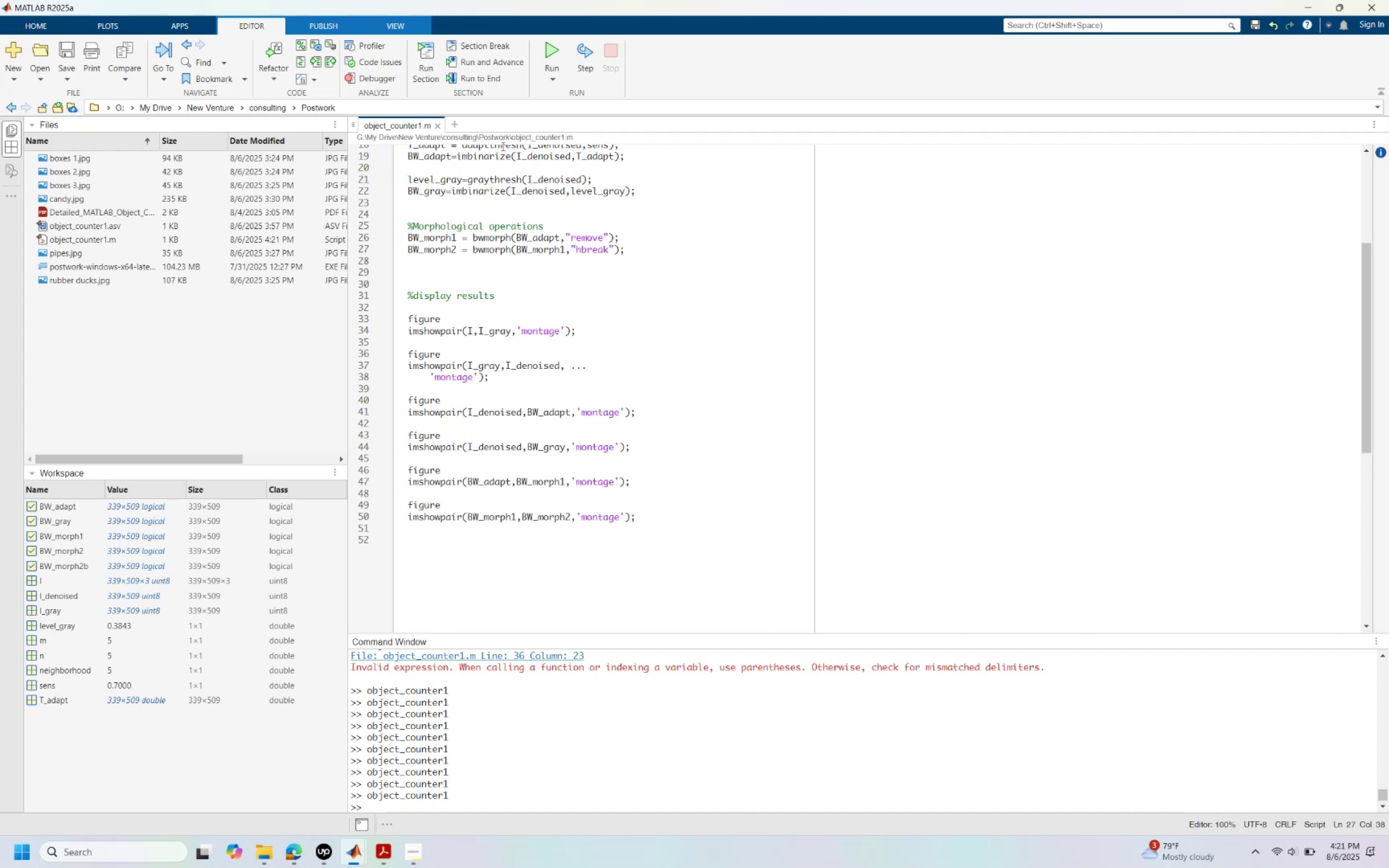 
left_click([546, 53])
 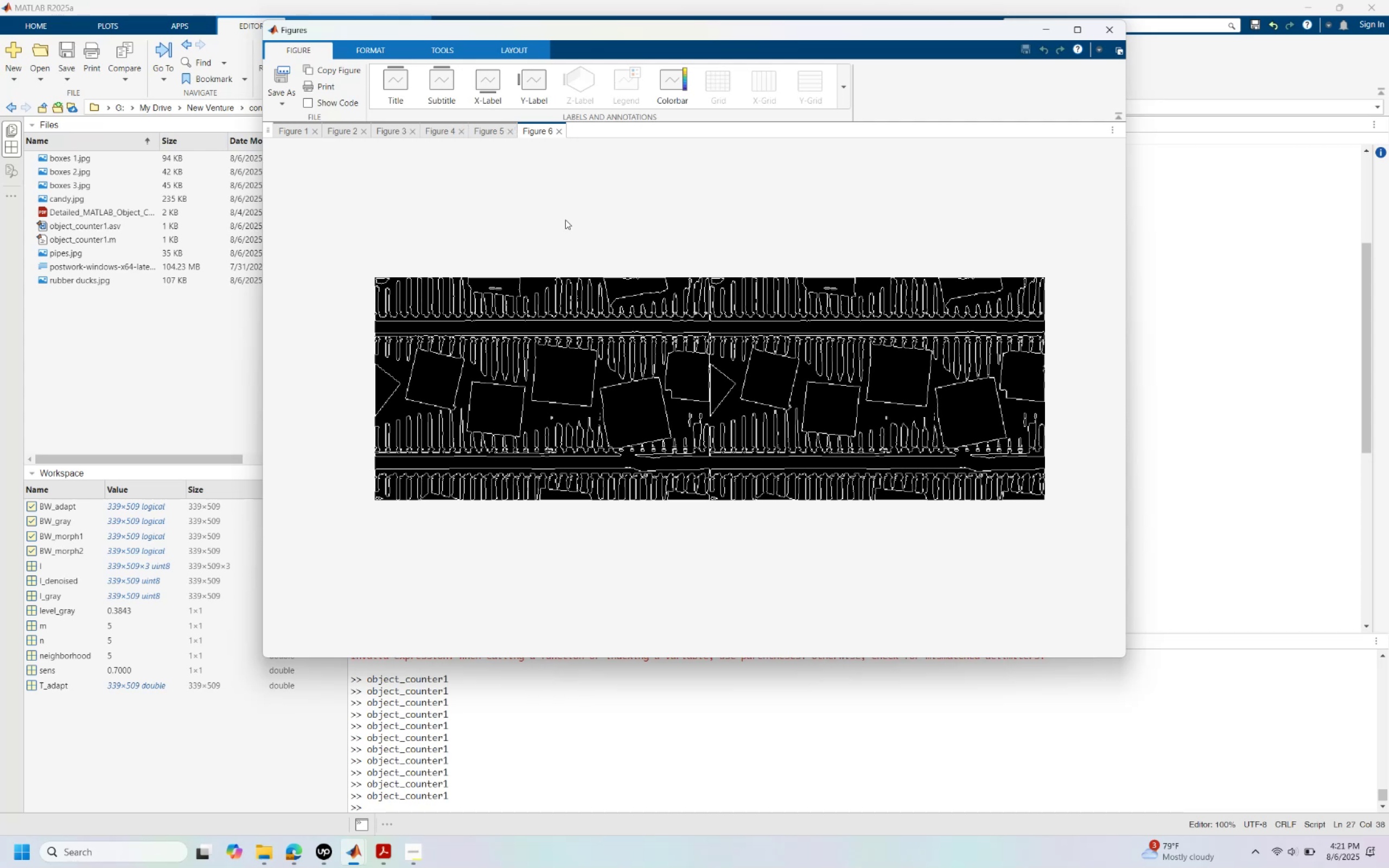 
wait(14.98)
 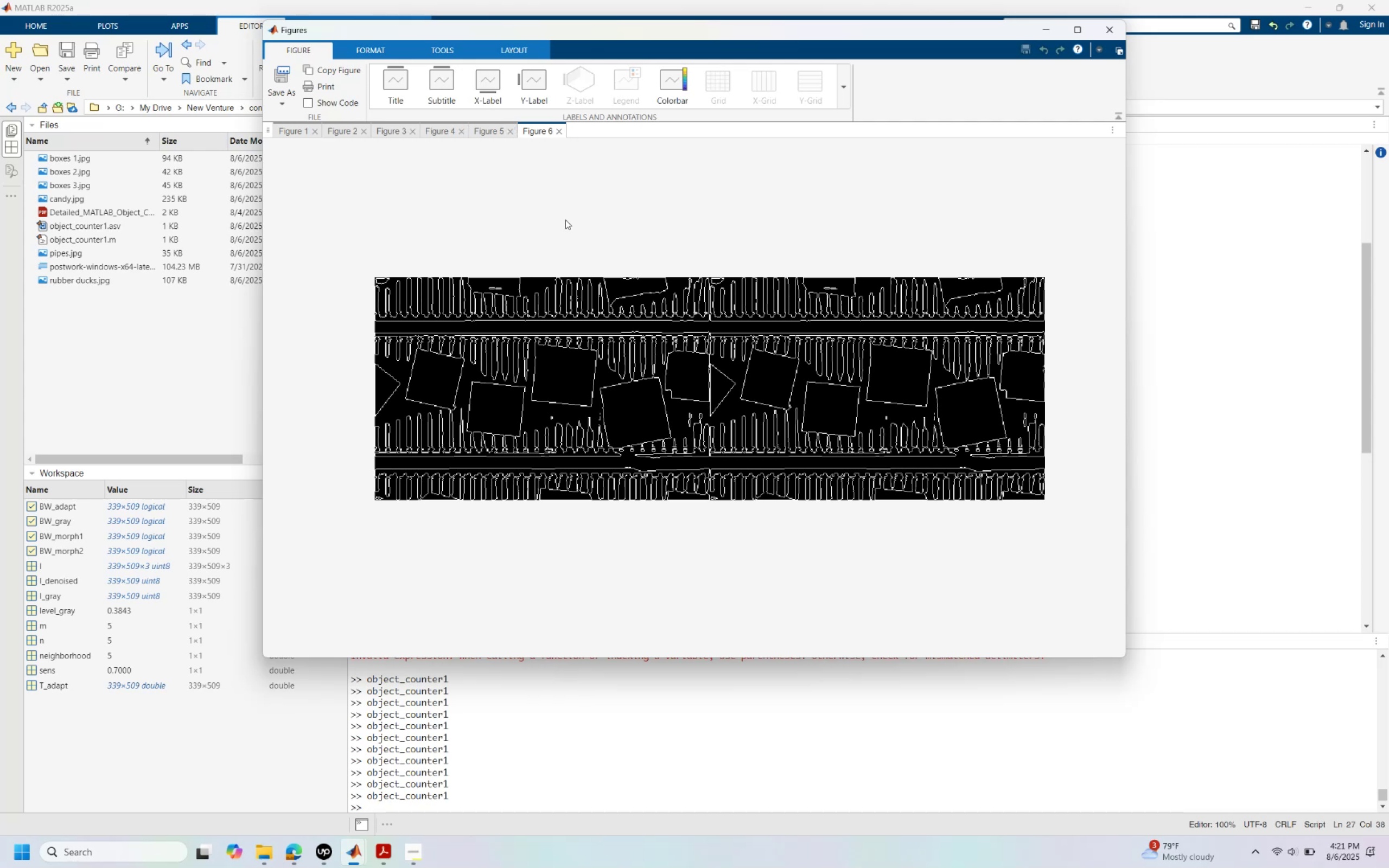 
left_click([495, 725])
 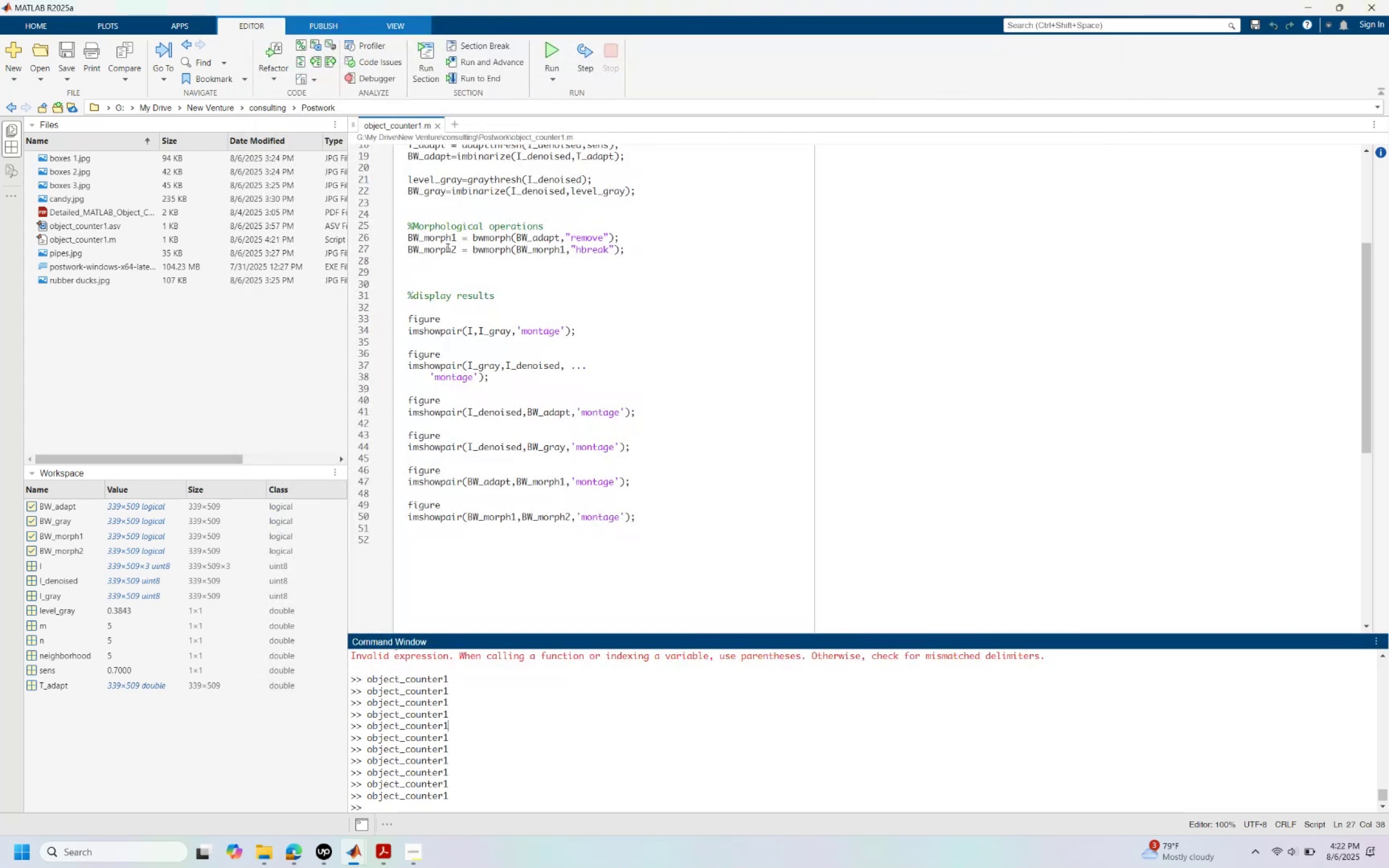 
scroll: coordinate [496, 289], scroll_direction: up, amount: 1.0
 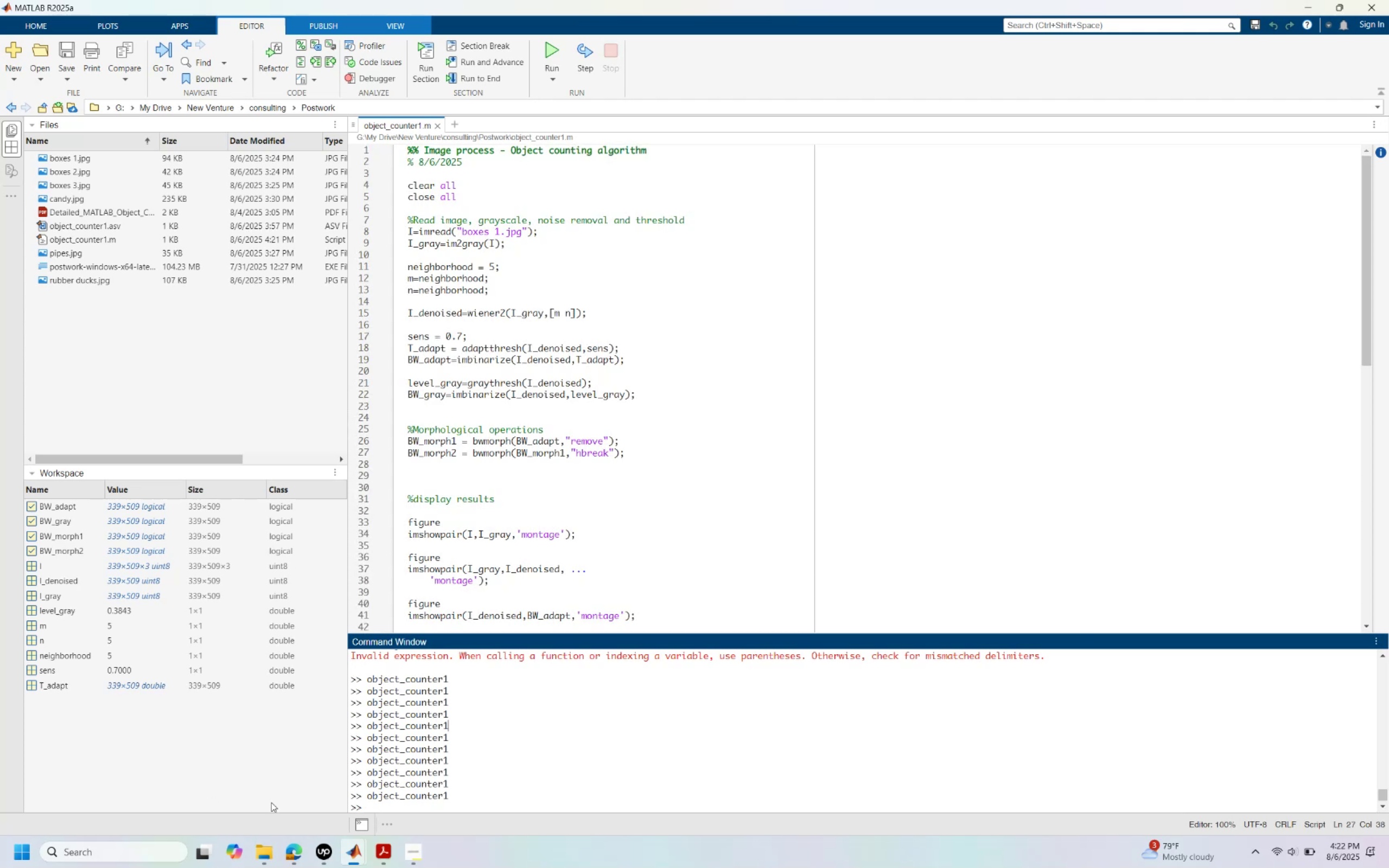 
left_click([230, 790])
 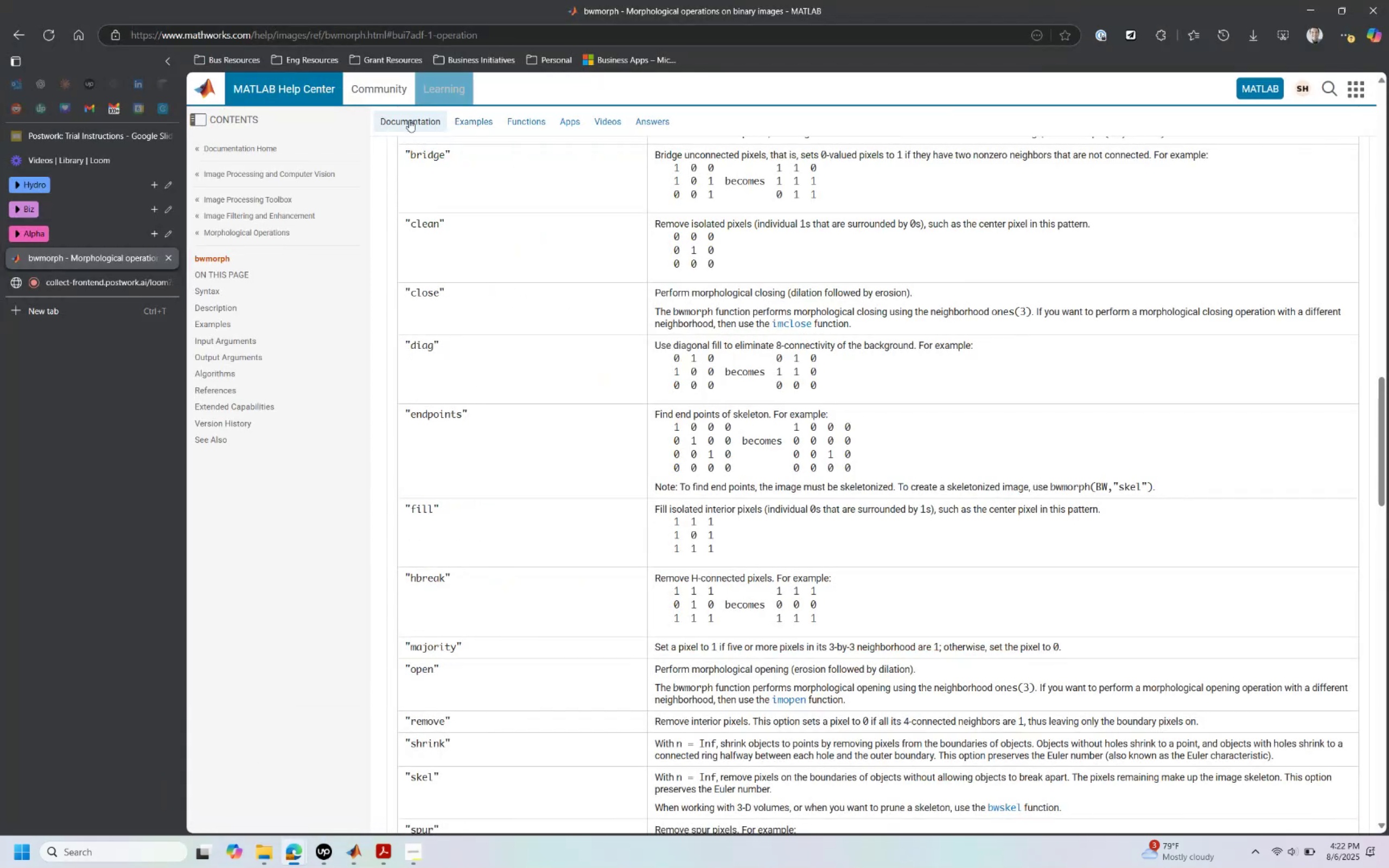 
left_click([533, 226])
 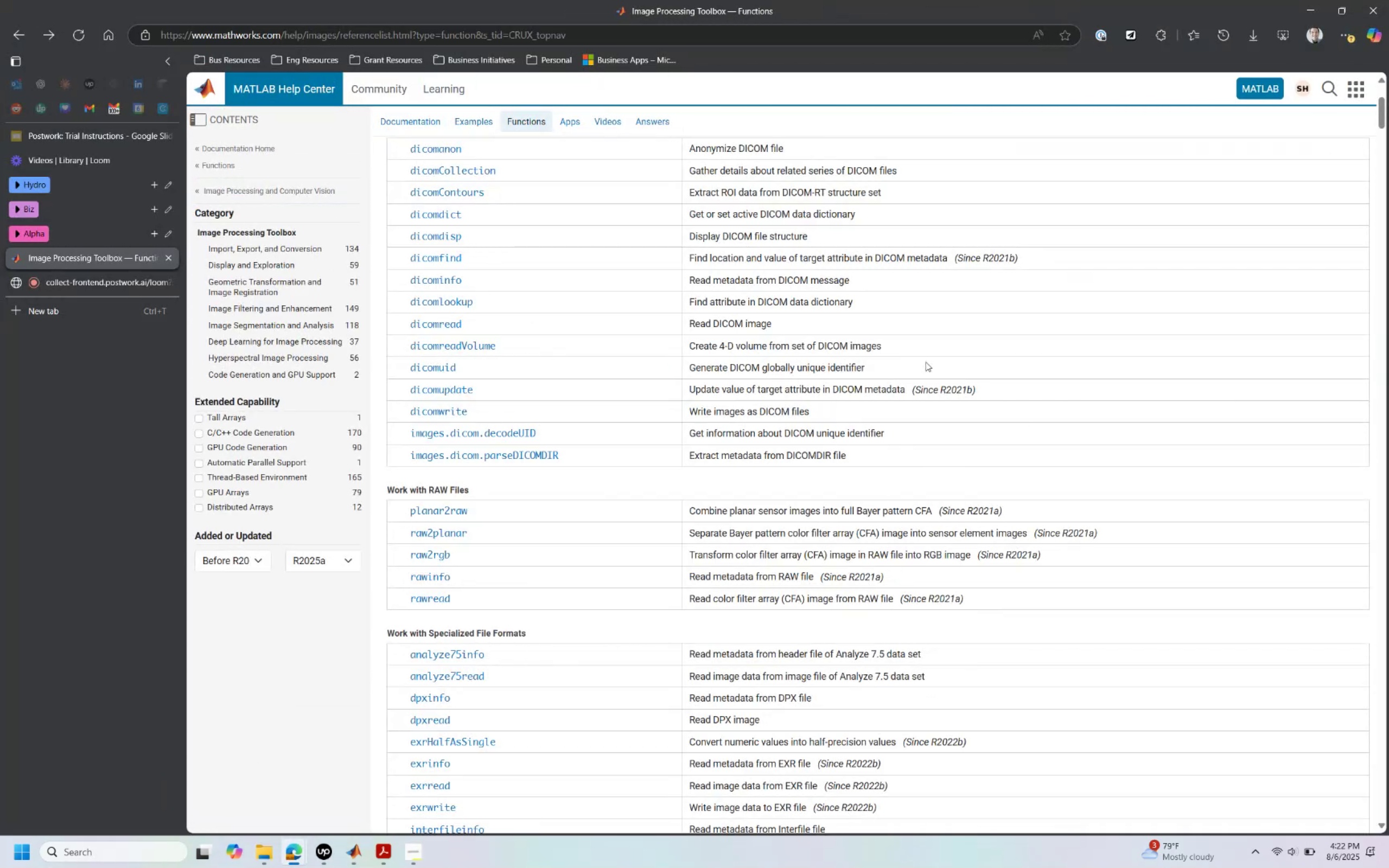 
wait(7.7)
 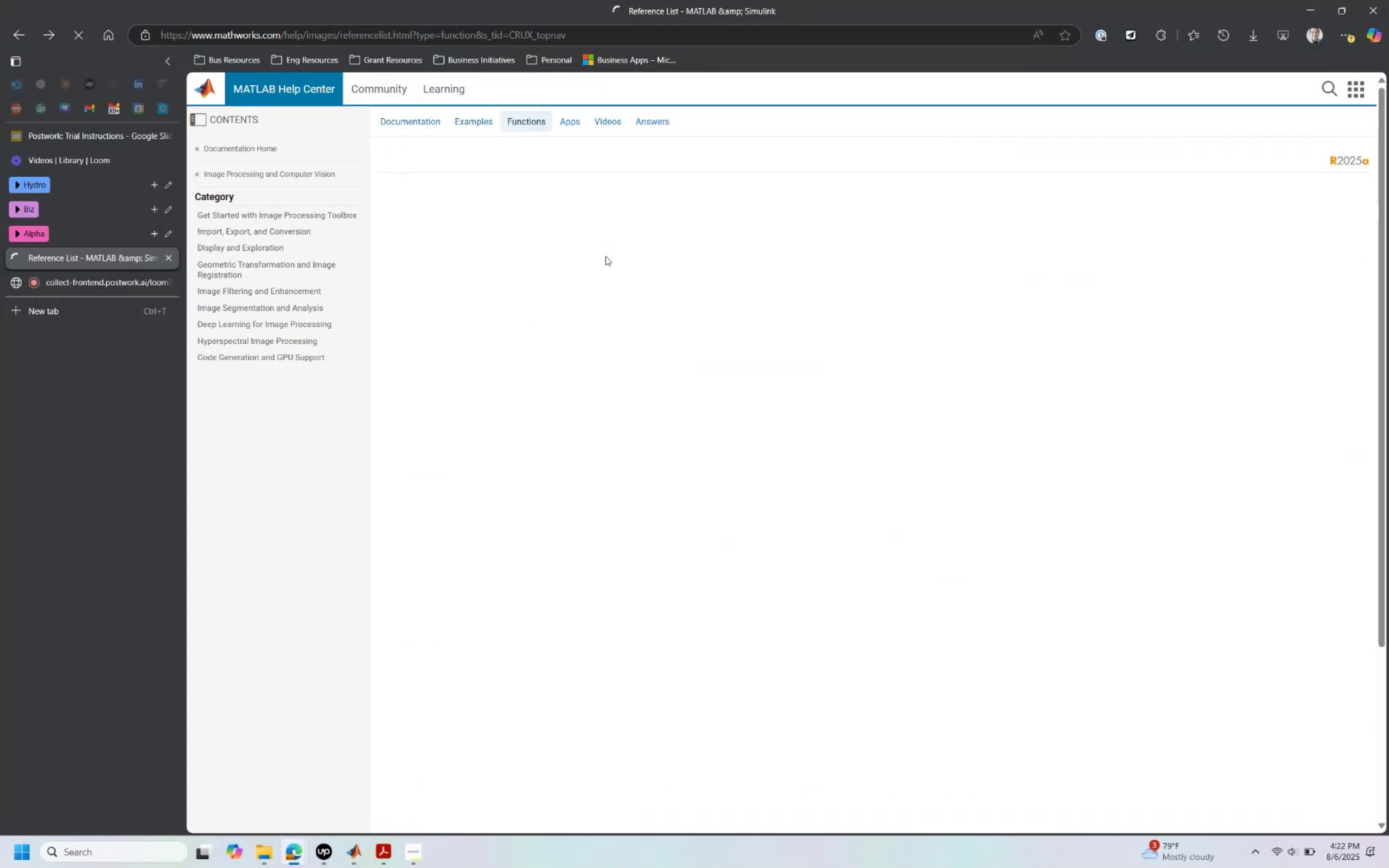 
scroll: coordinate [519, 446], scroll_direction: down, amount: 30.0
 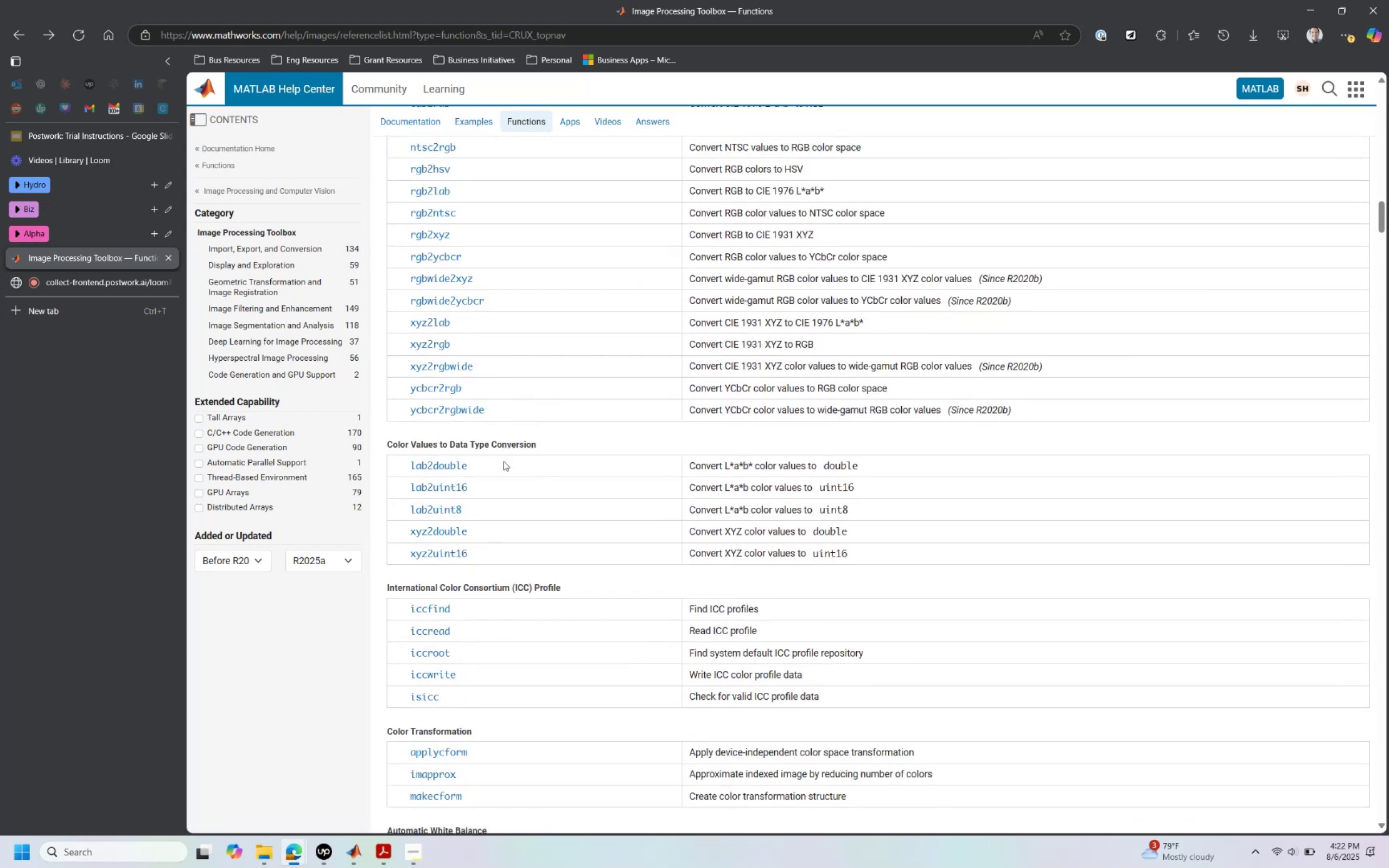 
scroll: coordinate [495, 500], scroll_direction: down, amount: 4.0
 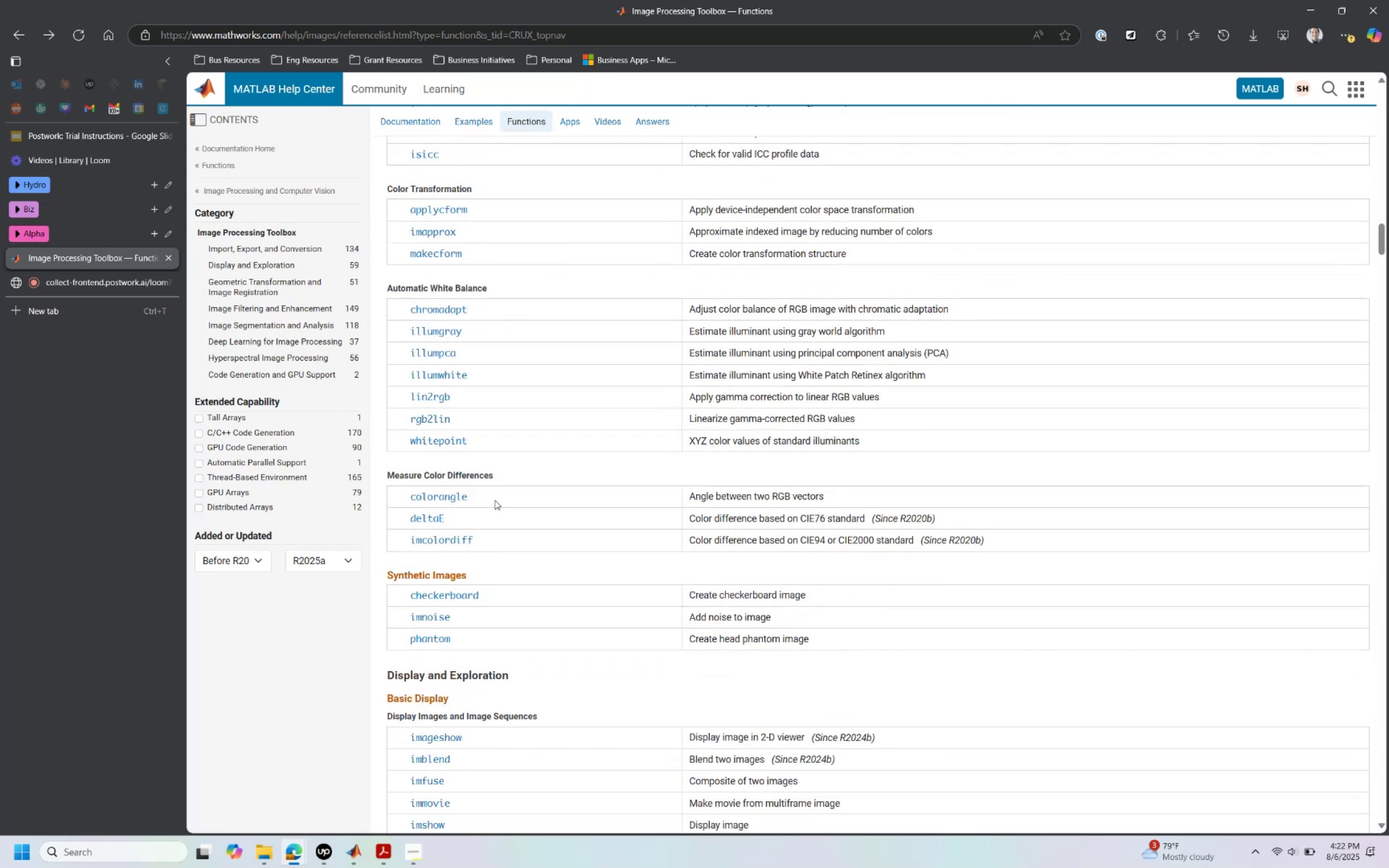 
wait(5.02)
 